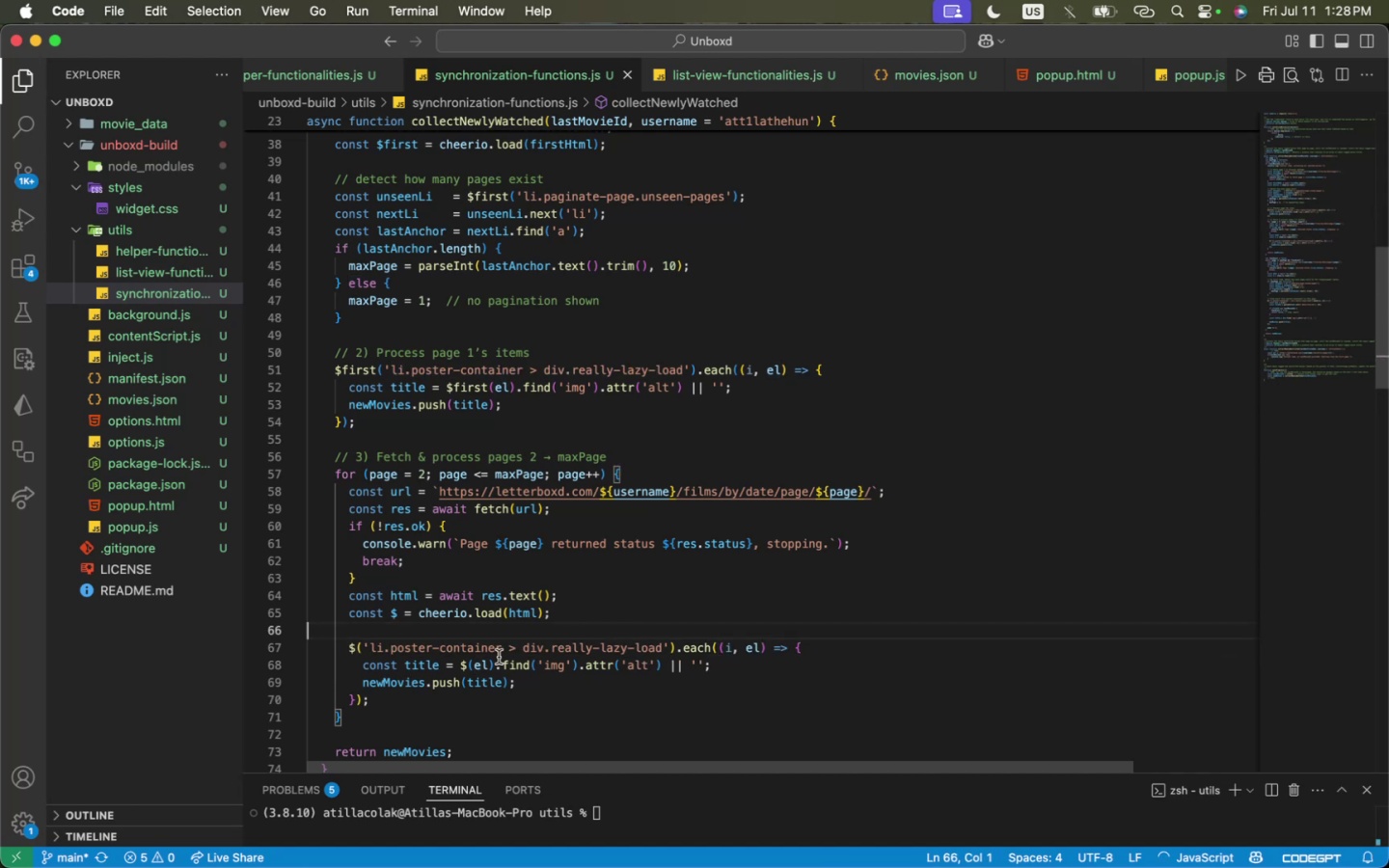 
left_click([378, 650])
 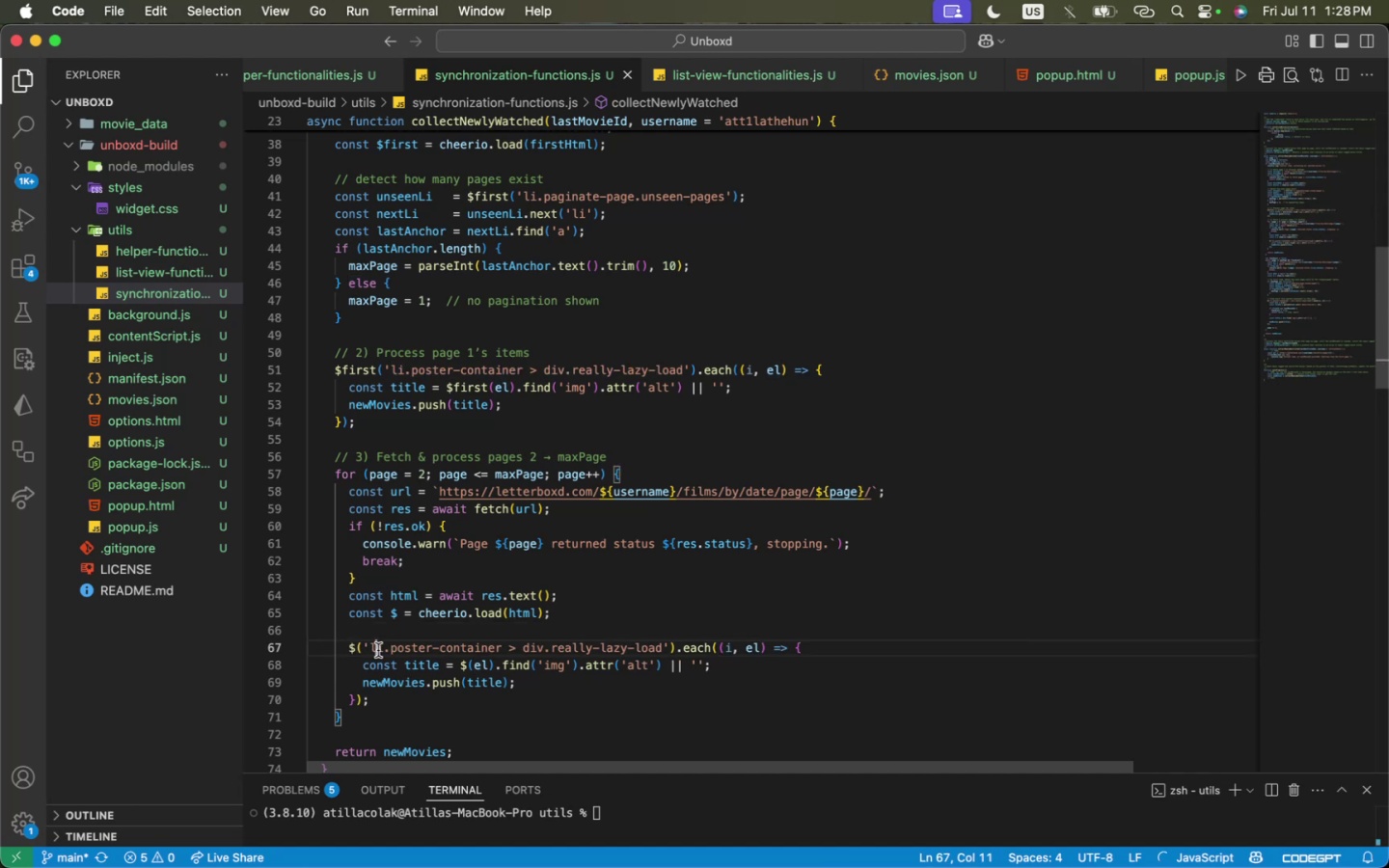 
left_click_drag(start_coordinate=[378, 650], to_coordinate=[480, 643])
 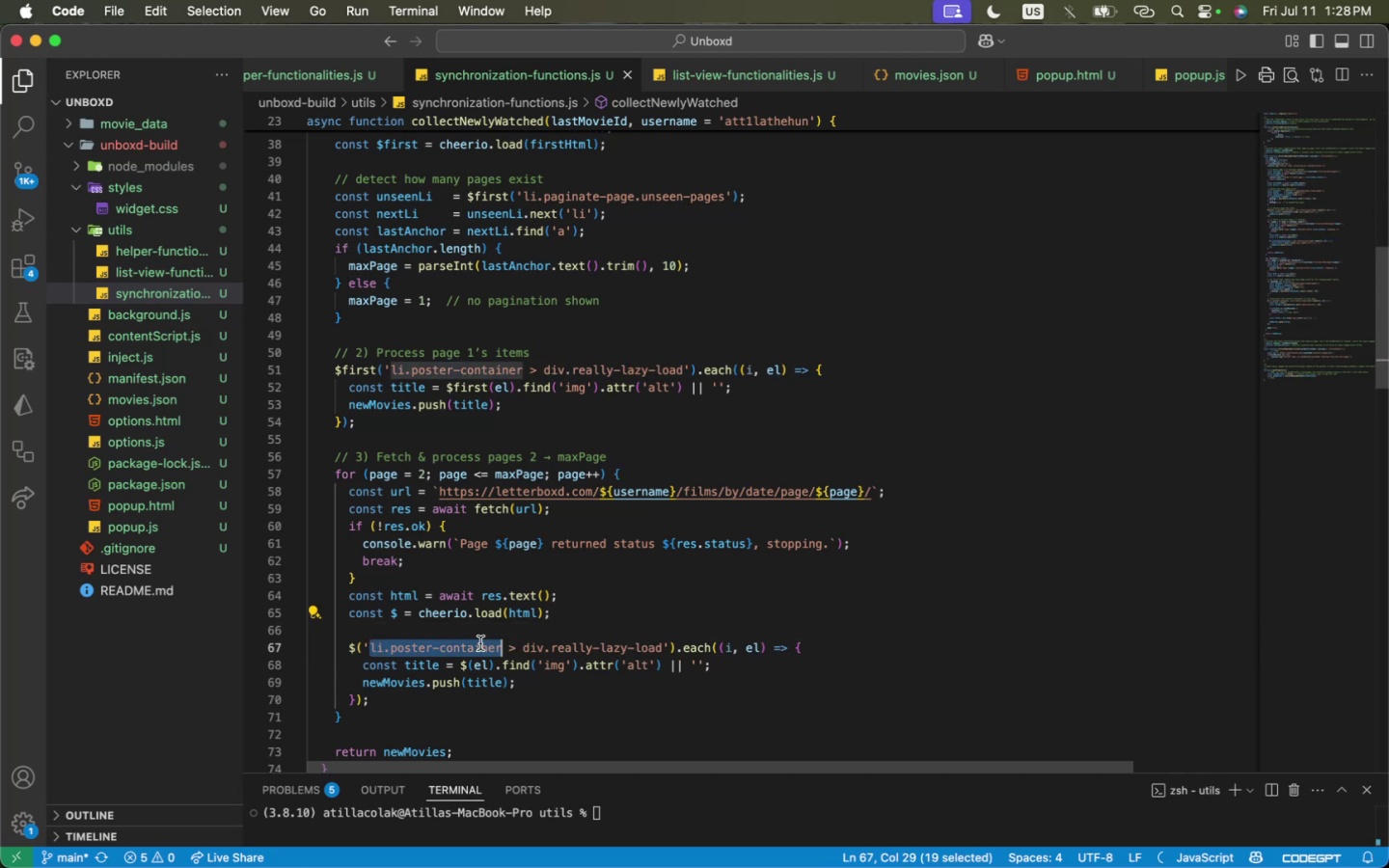 
key(Meta+CommandLeft)
 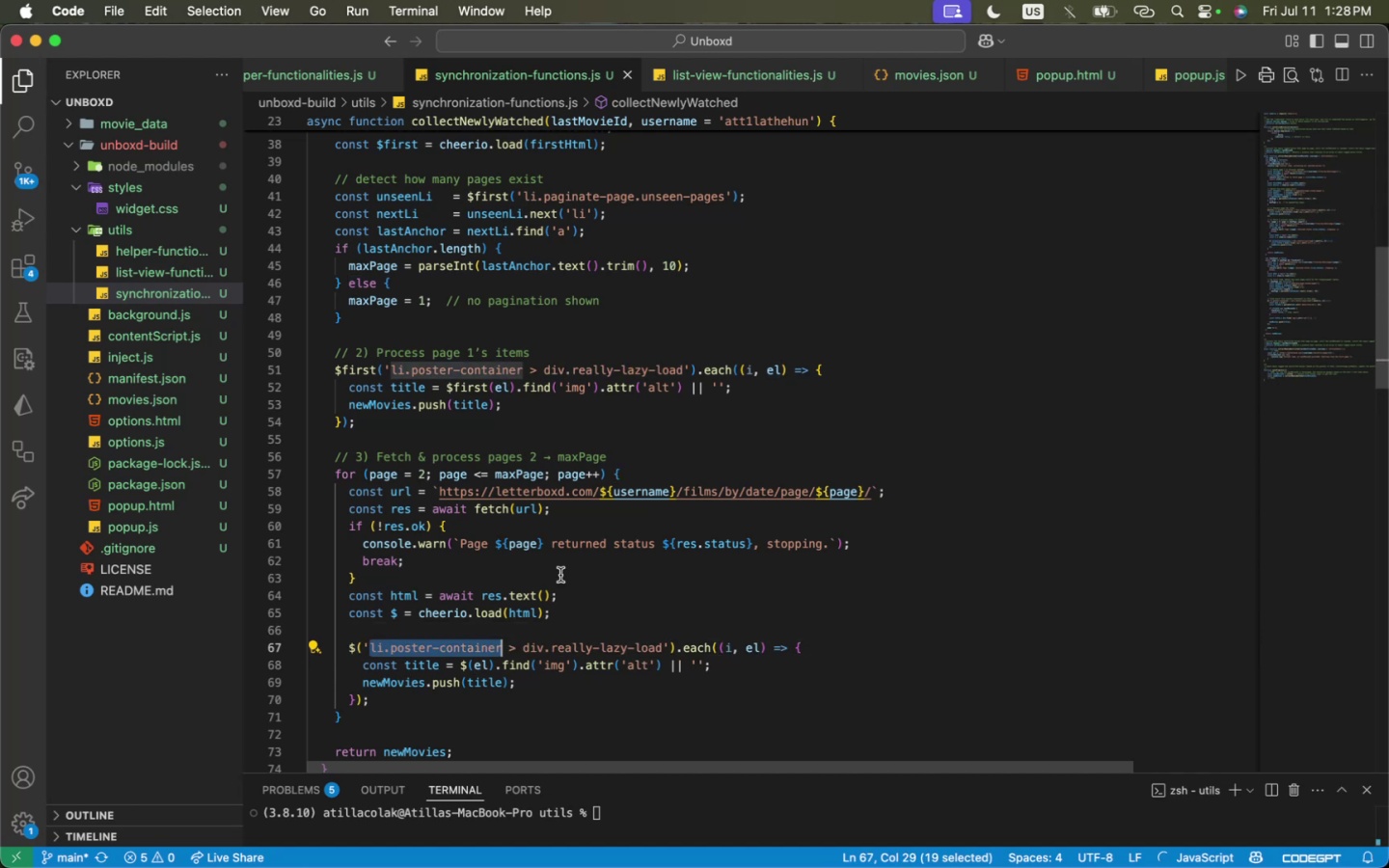 
key(Meta+C)
 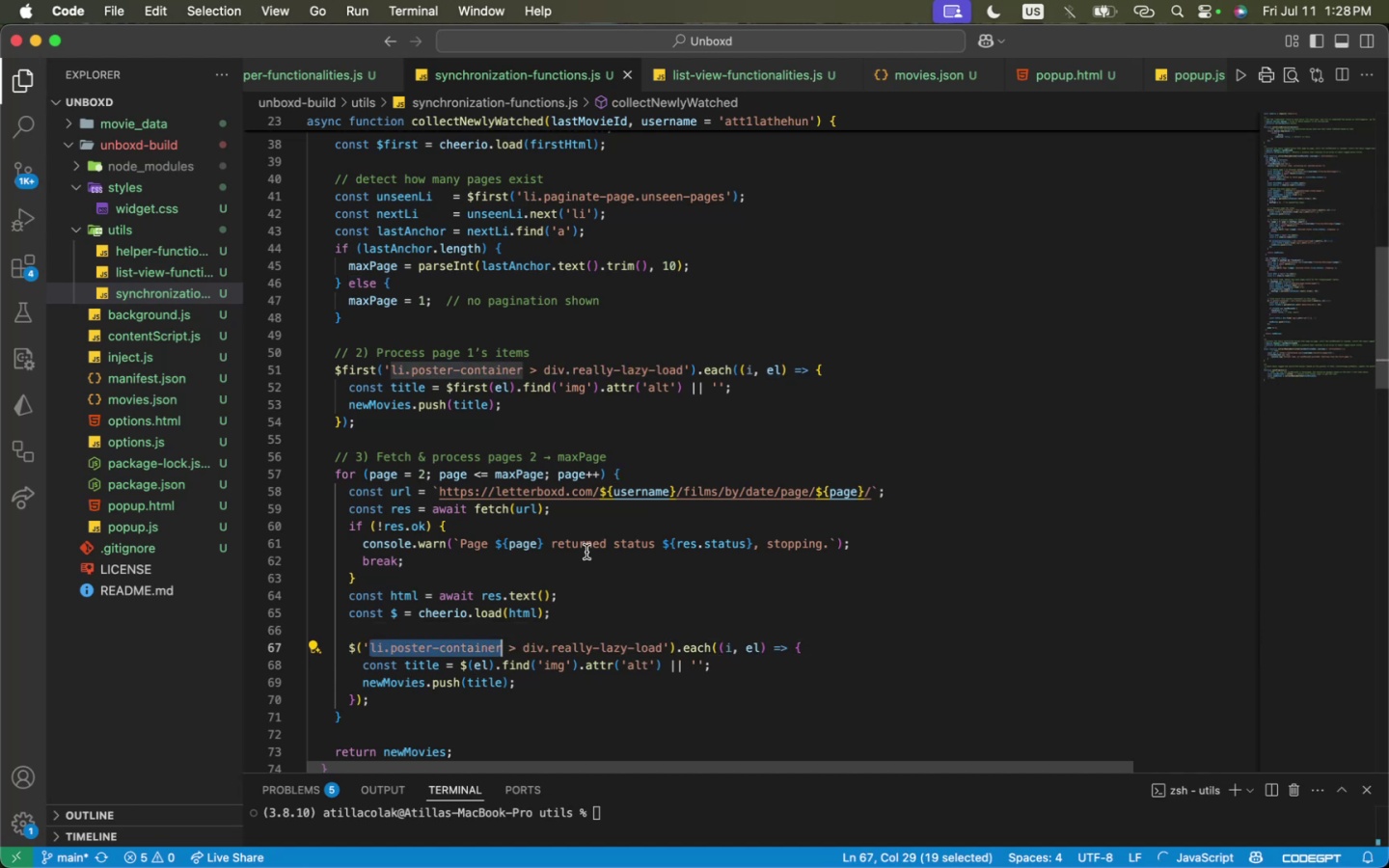 
key(Meta+C)
 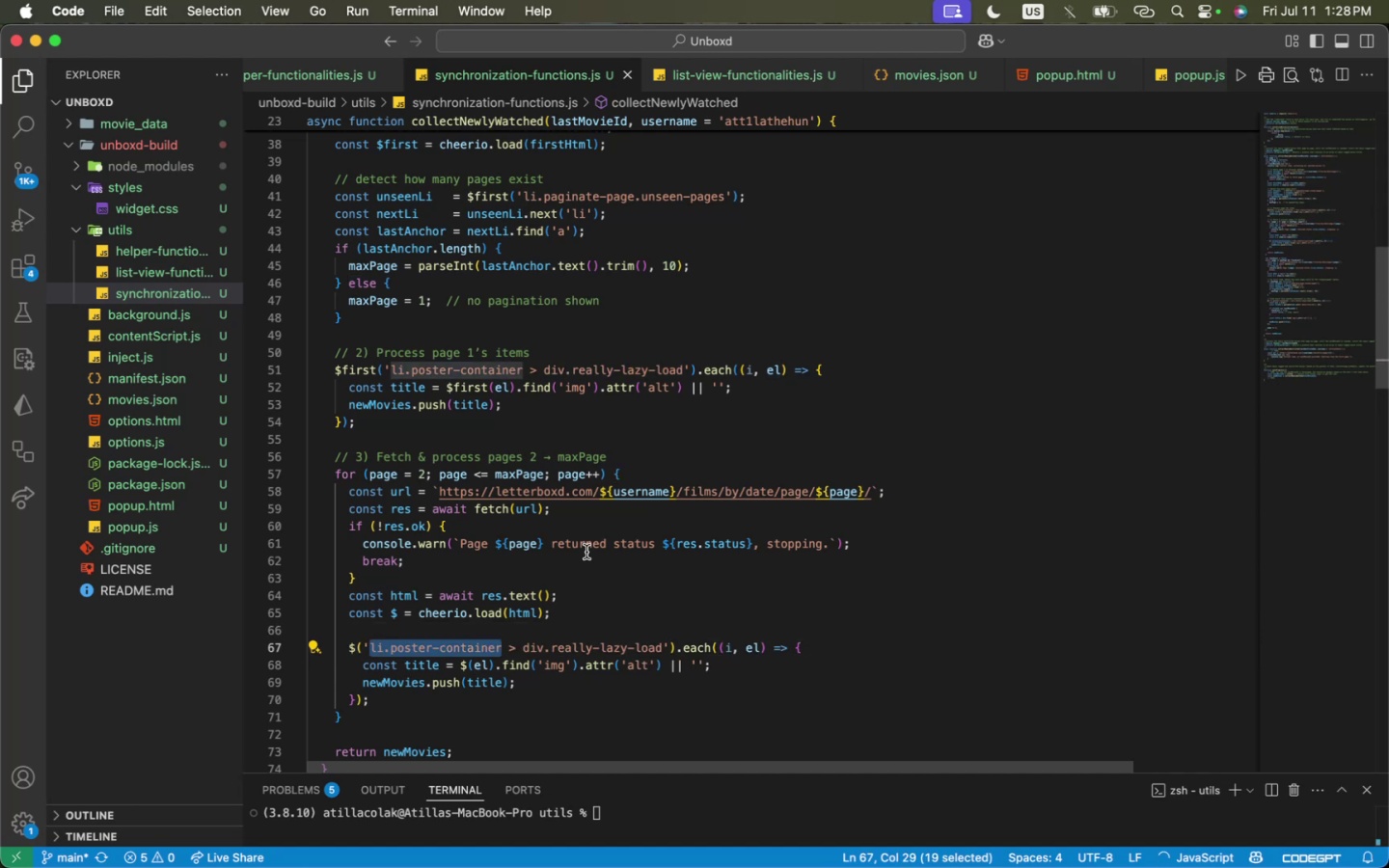 
left_click([586, 552])
 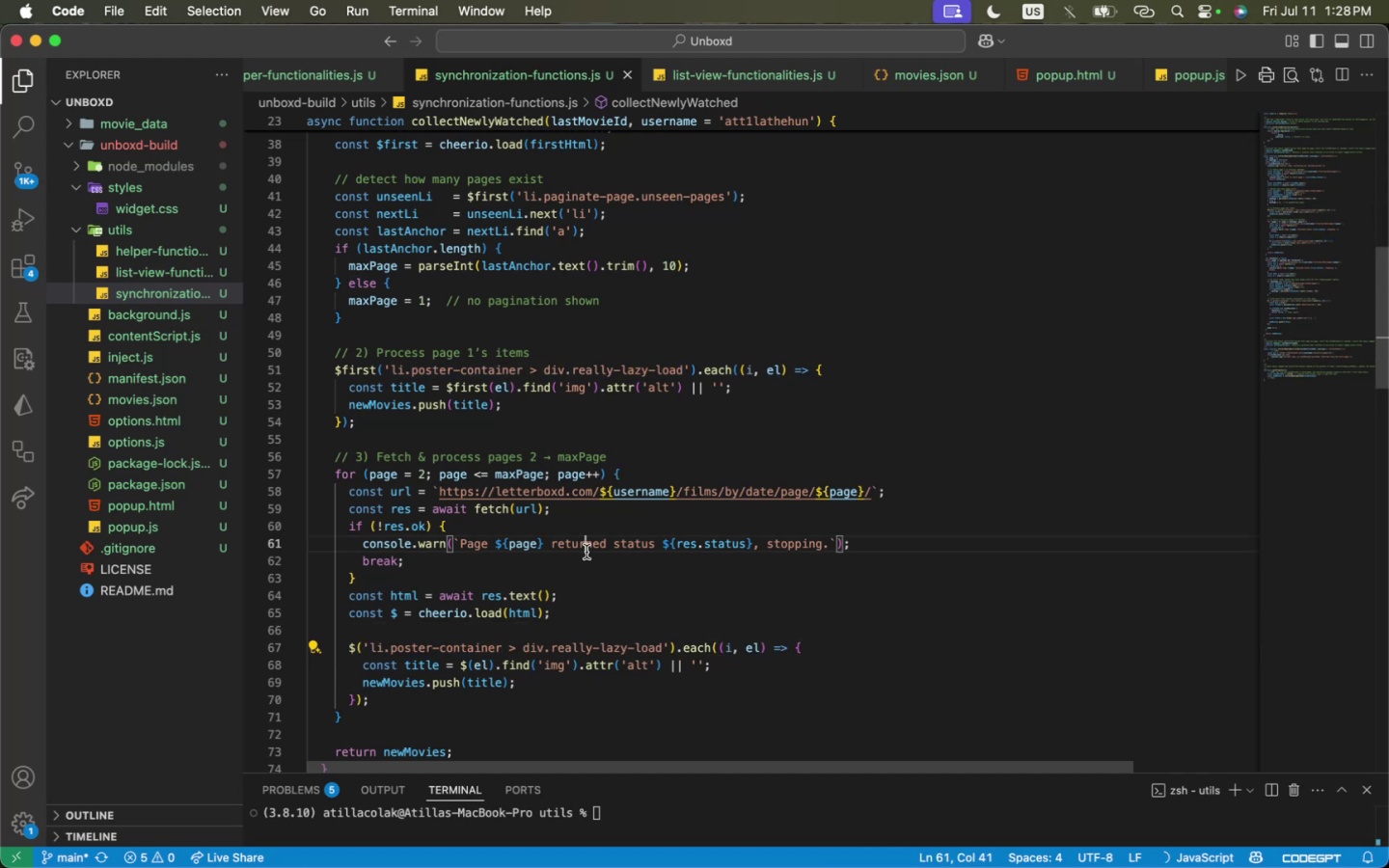 
key(Meta+CommandLeft)
 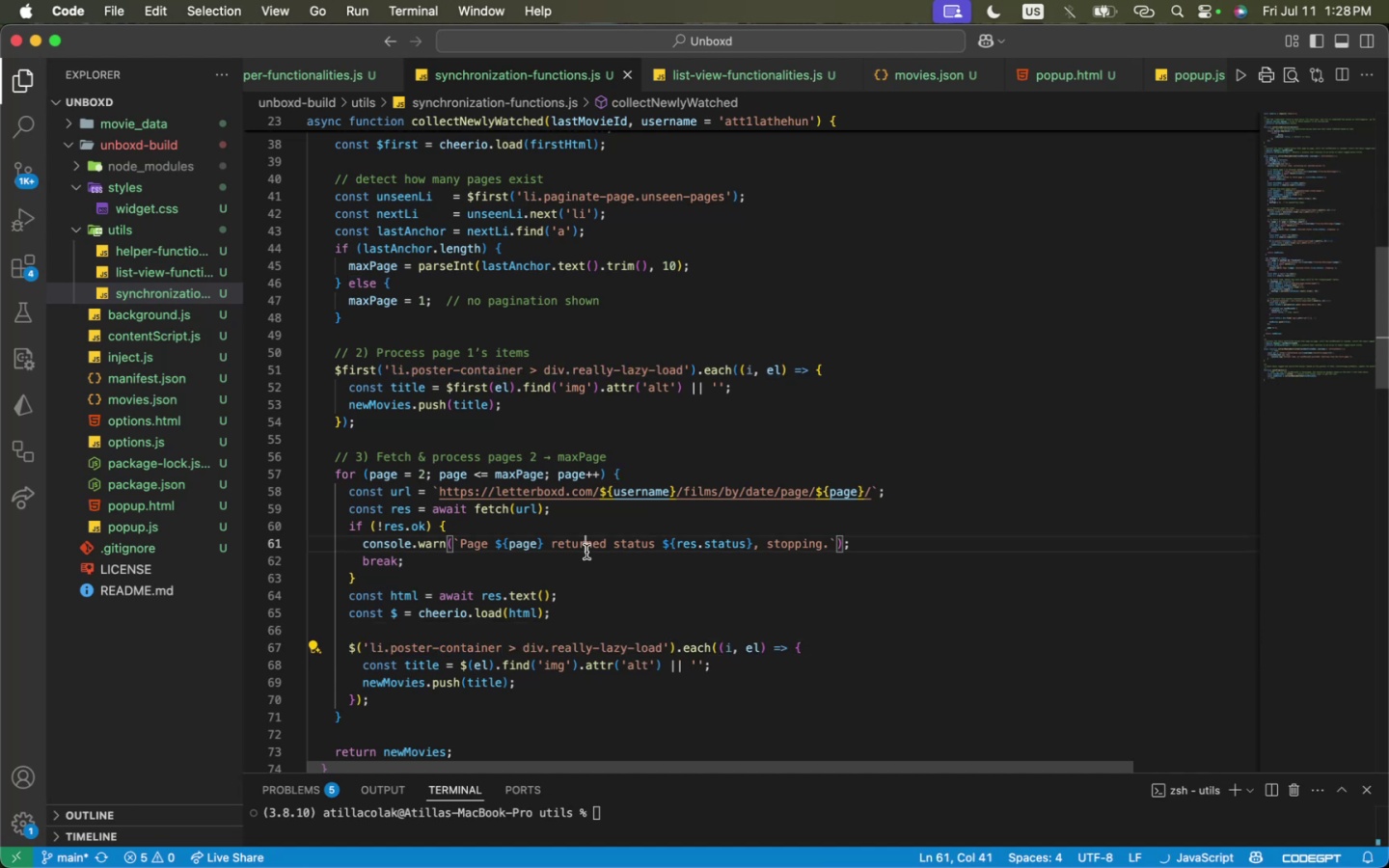 
key(Meta+Tab)
 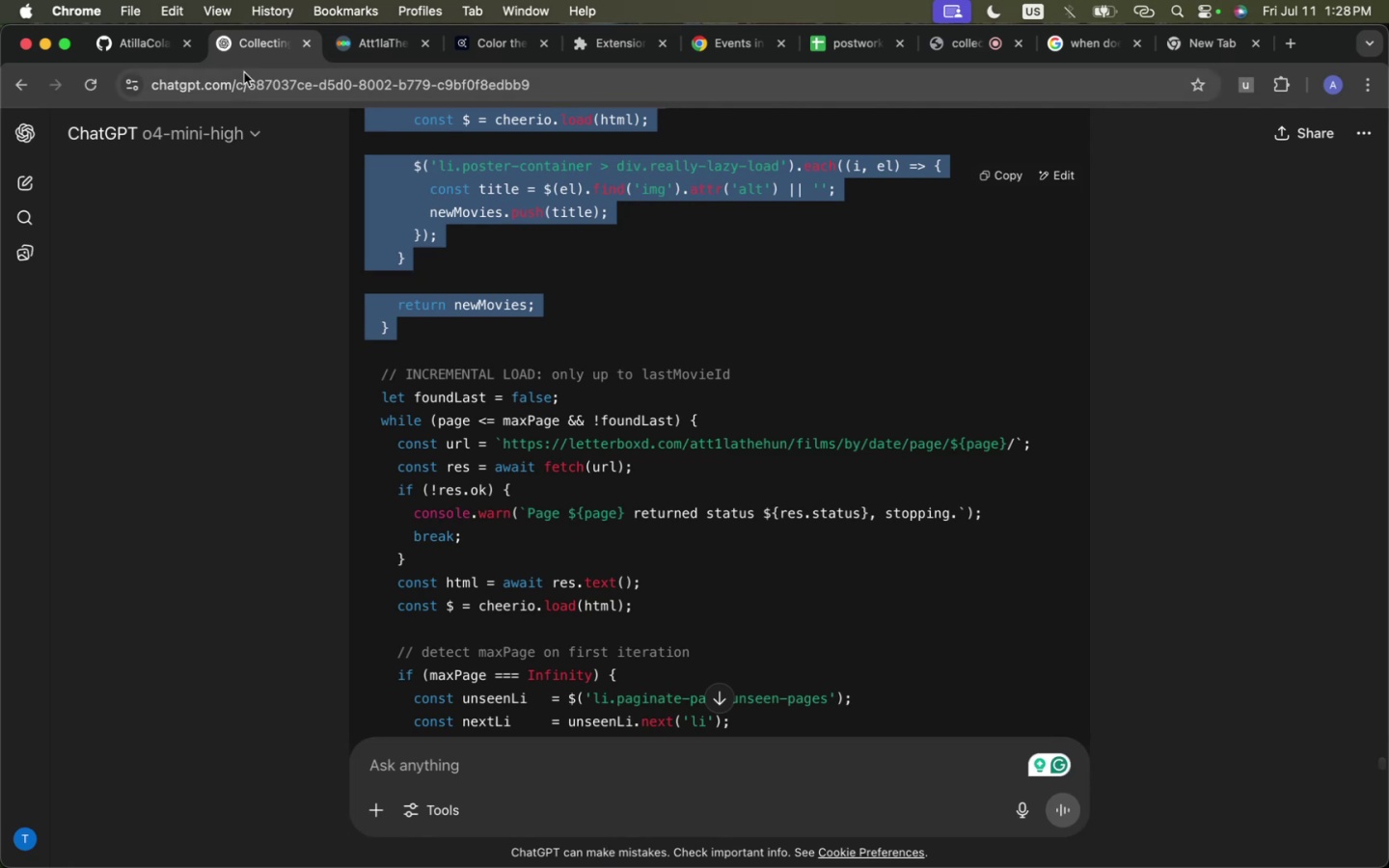 
left_click([338, 40])
 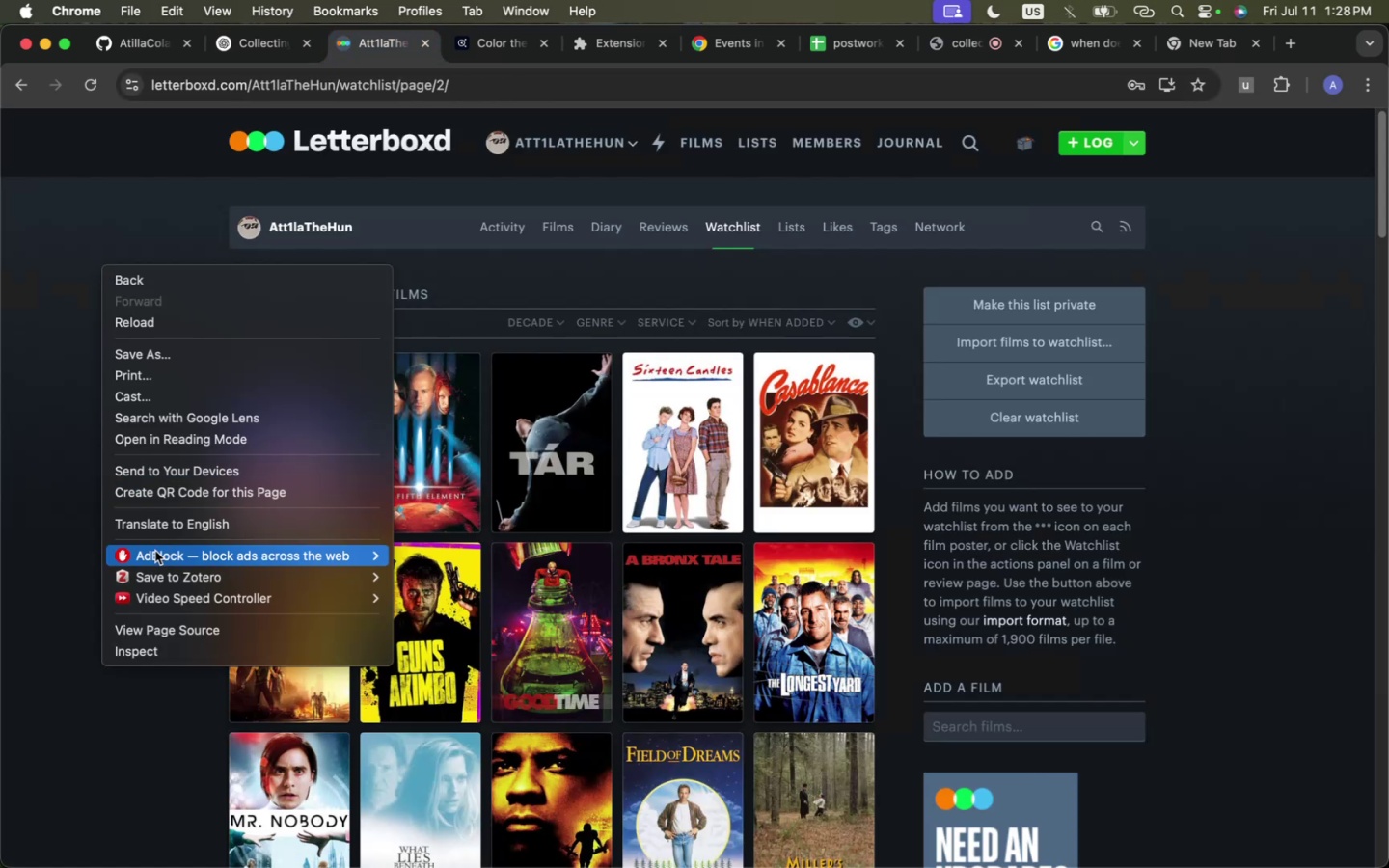 
left_click([160, 652])
 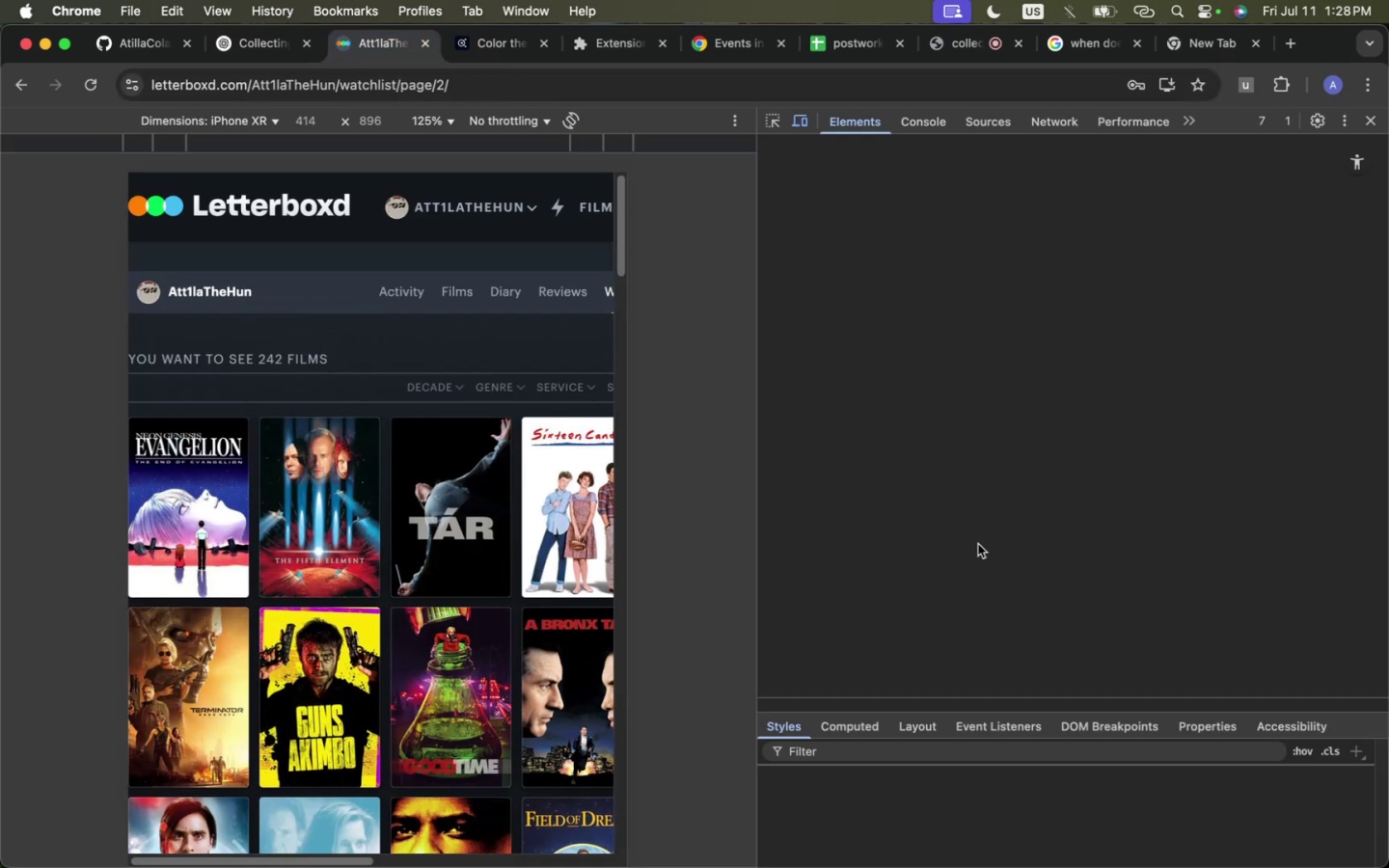 
key(Meta+CommandLeft)
 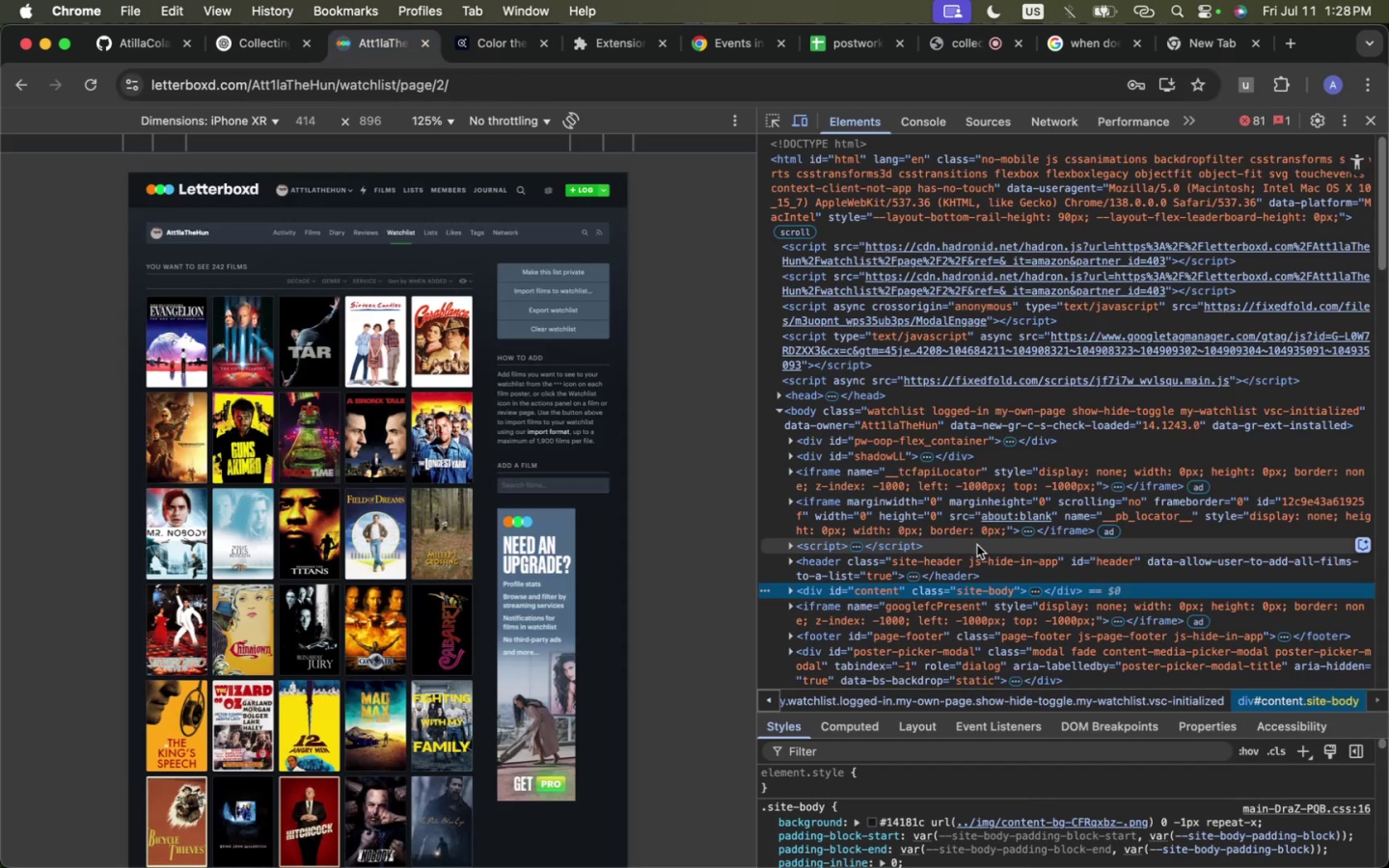 
key(Meta+F)
 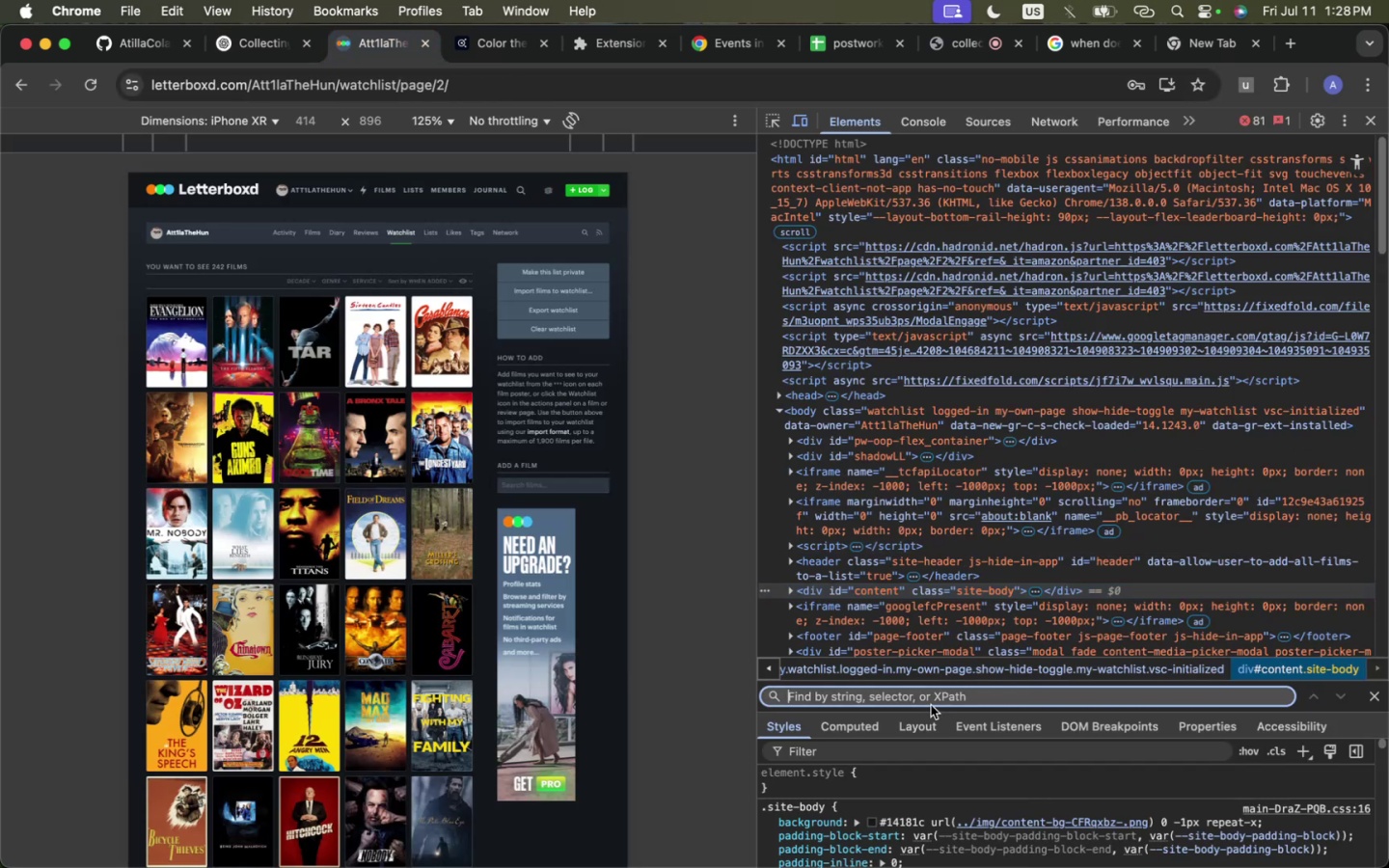 
key(Meta+V)
 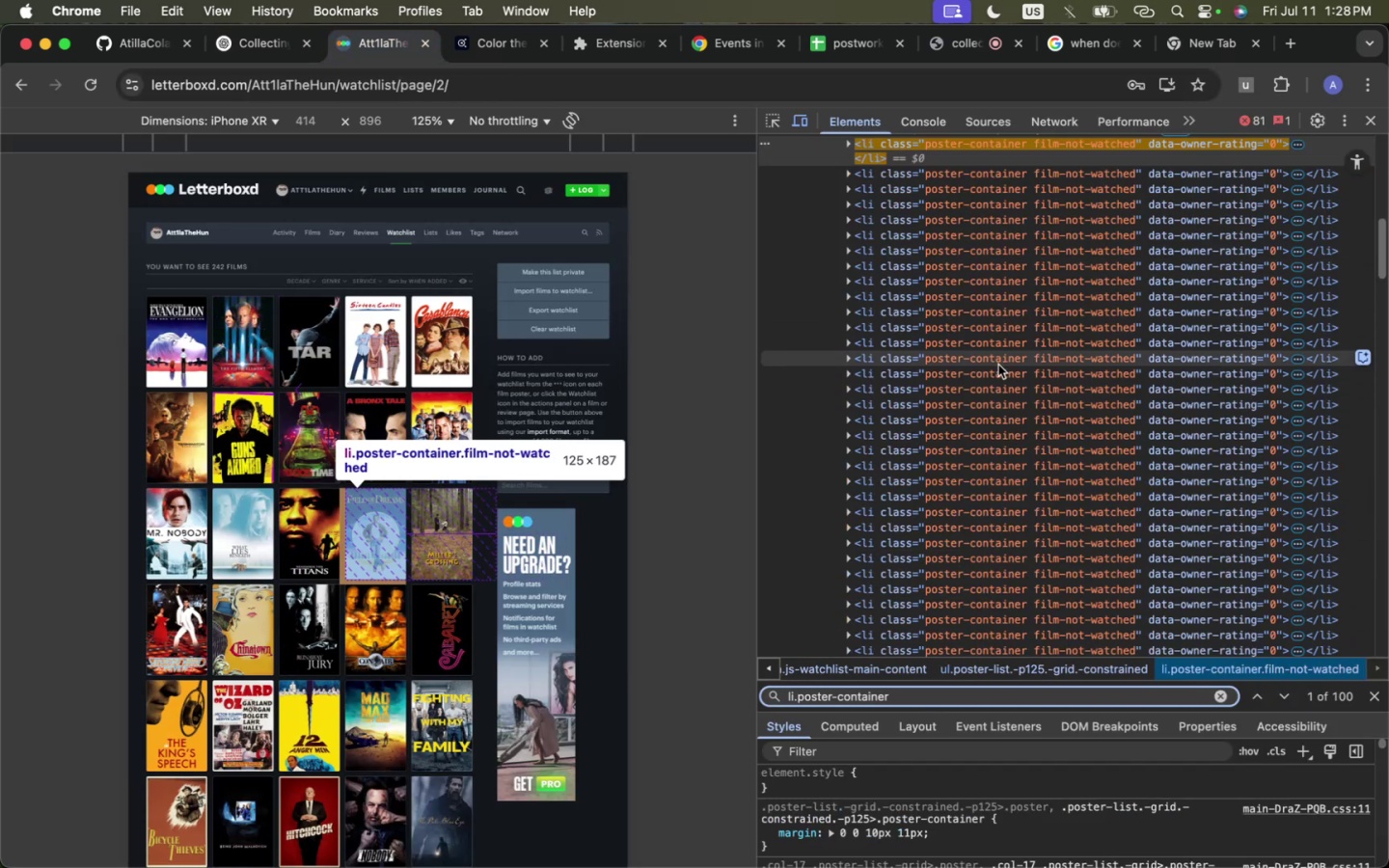 
scroll: coordinate [502, 548], scroll_direction: down, amount: 191.0
 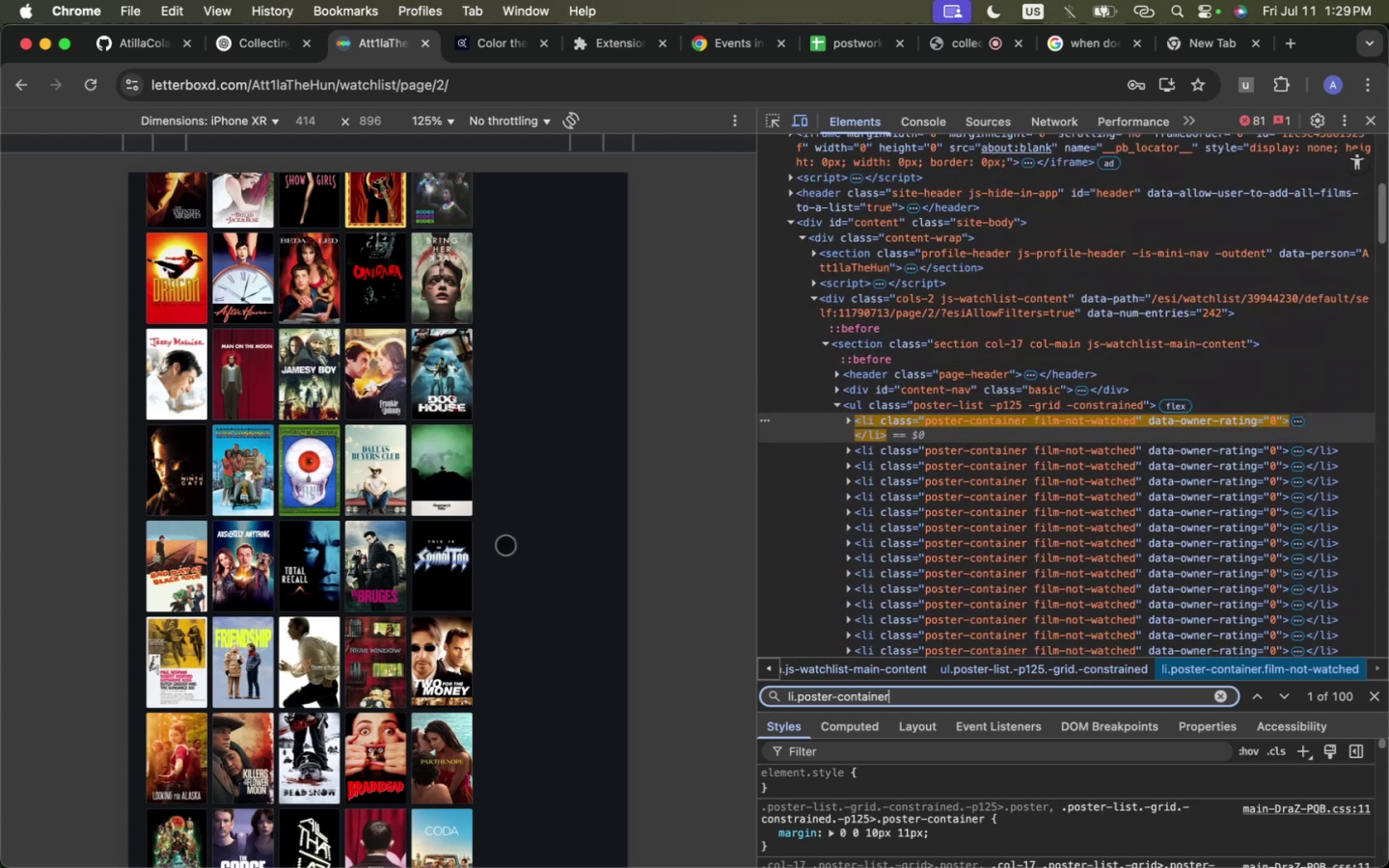 
scroll: coordinate [514, 539], scroll_direction: up, amount: 11.0
 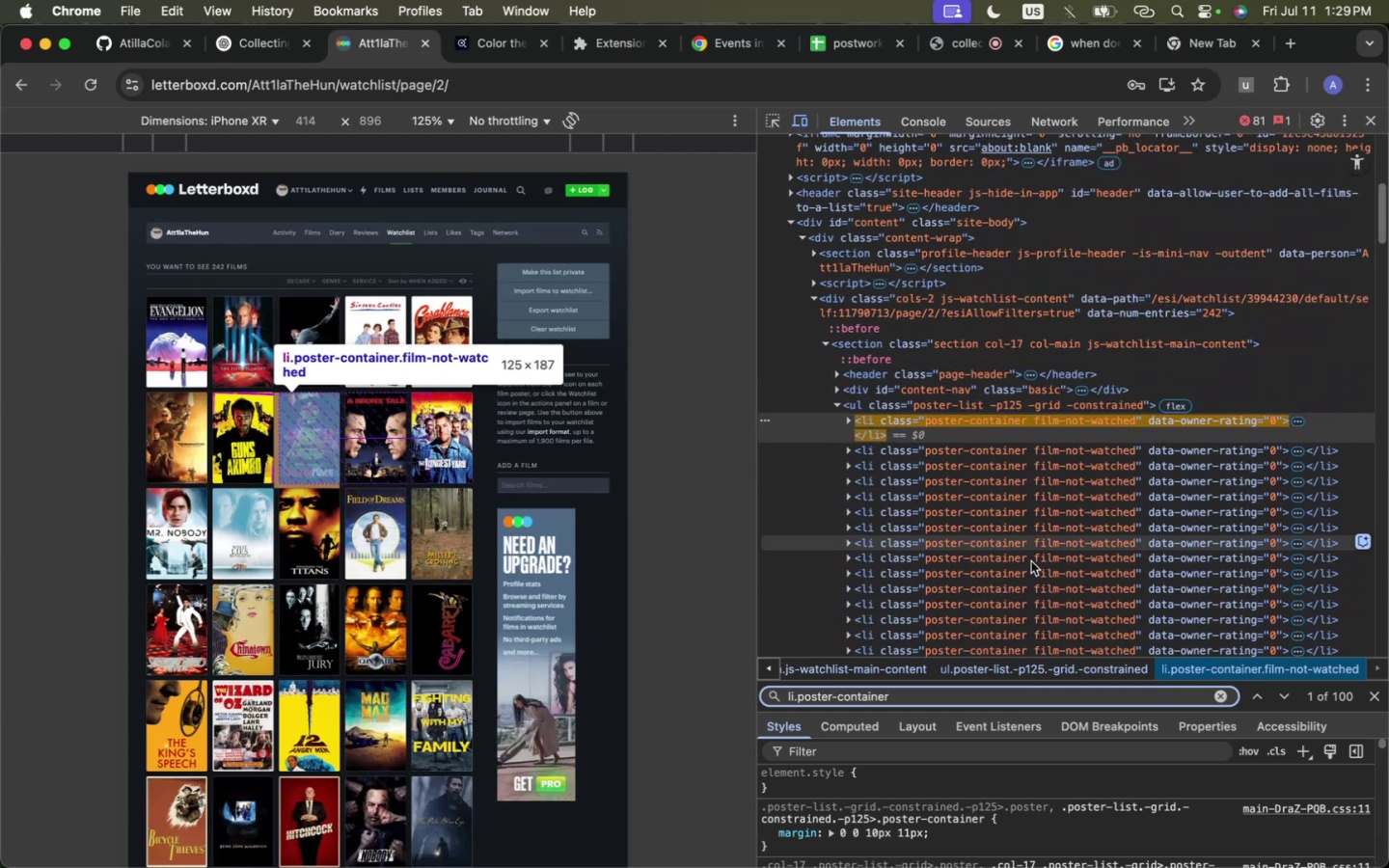 
key(Meta+CommandLeft)
 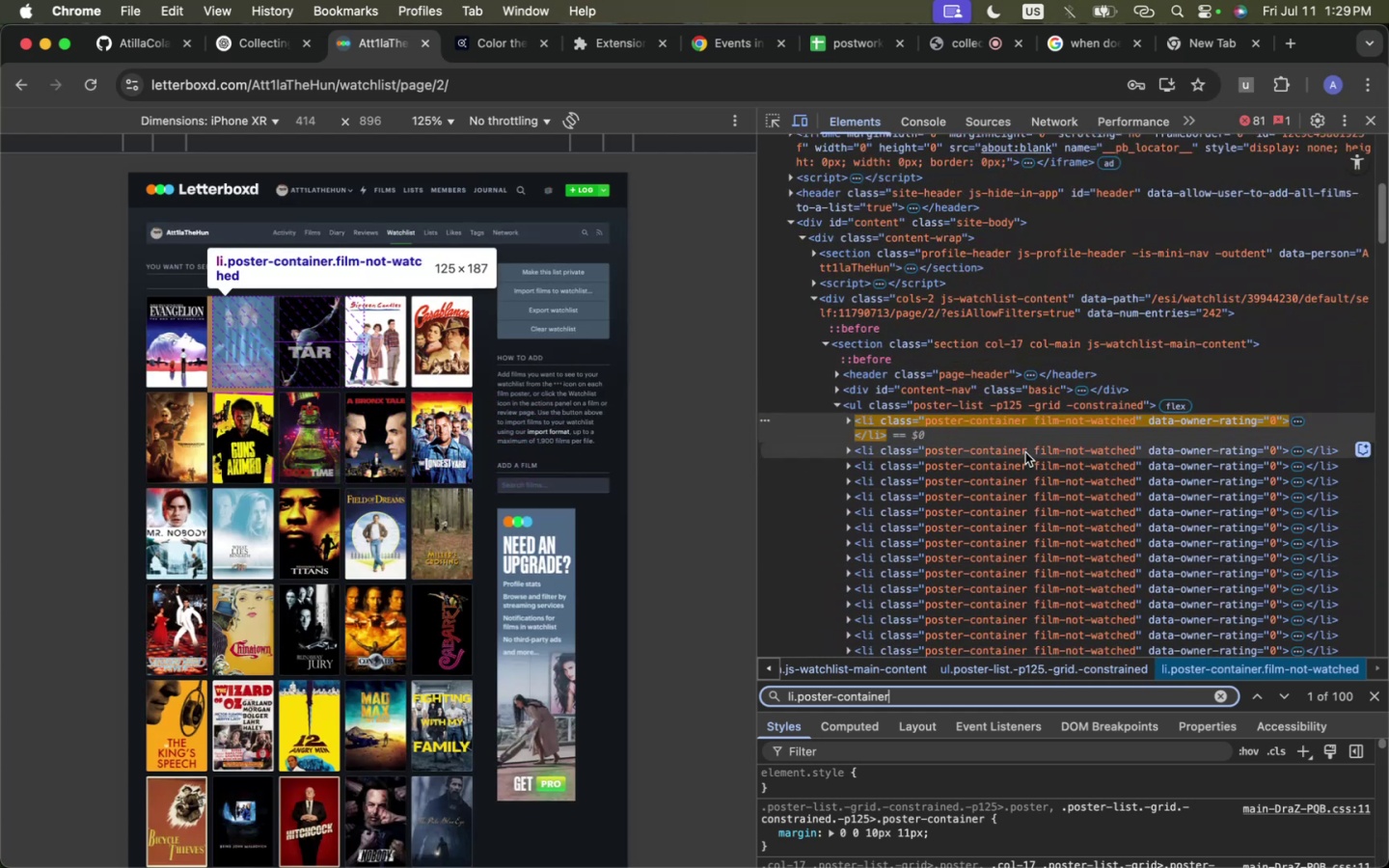 
key(Meta+Tab)
 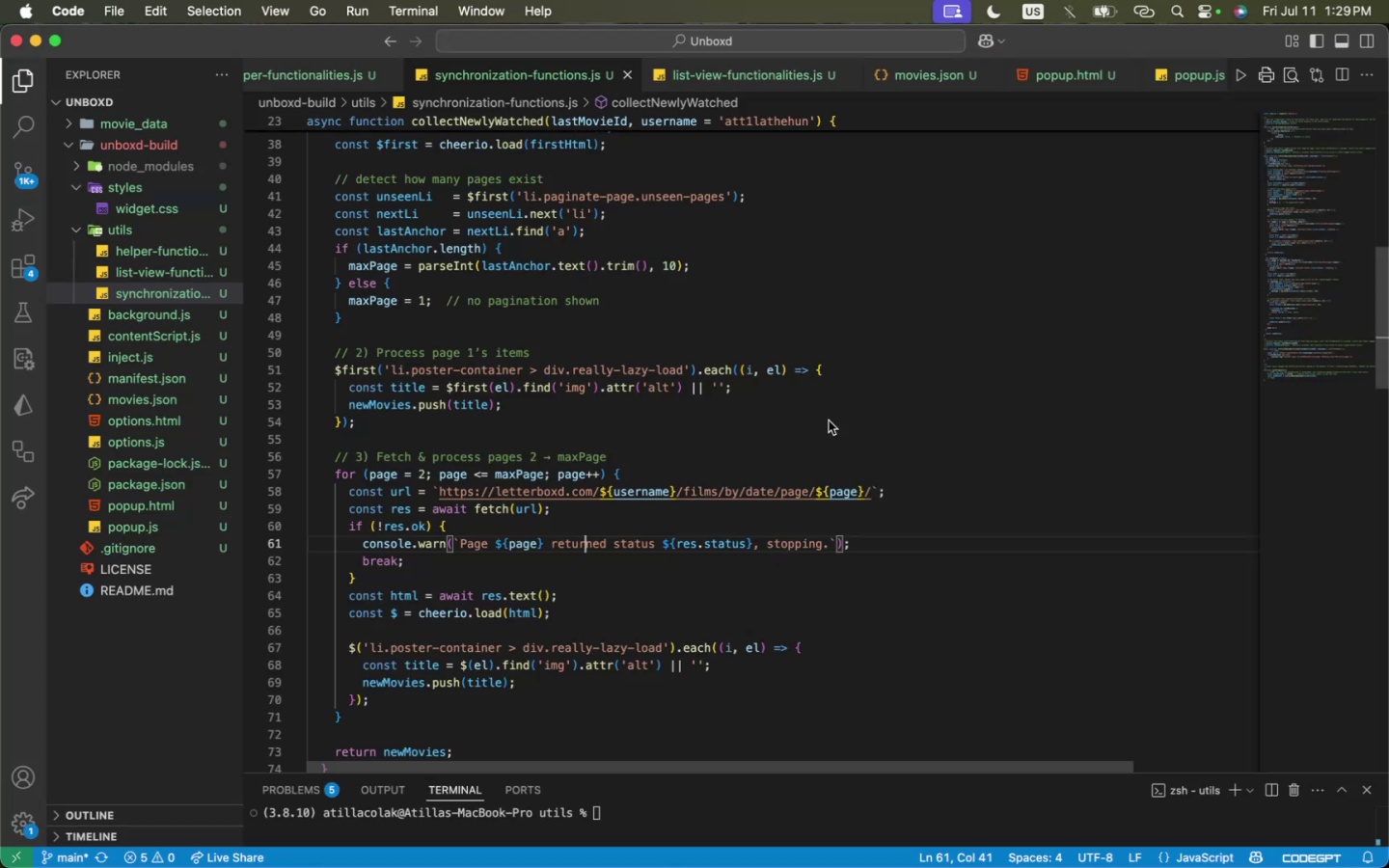 
key(Meta+CommandLeft)
 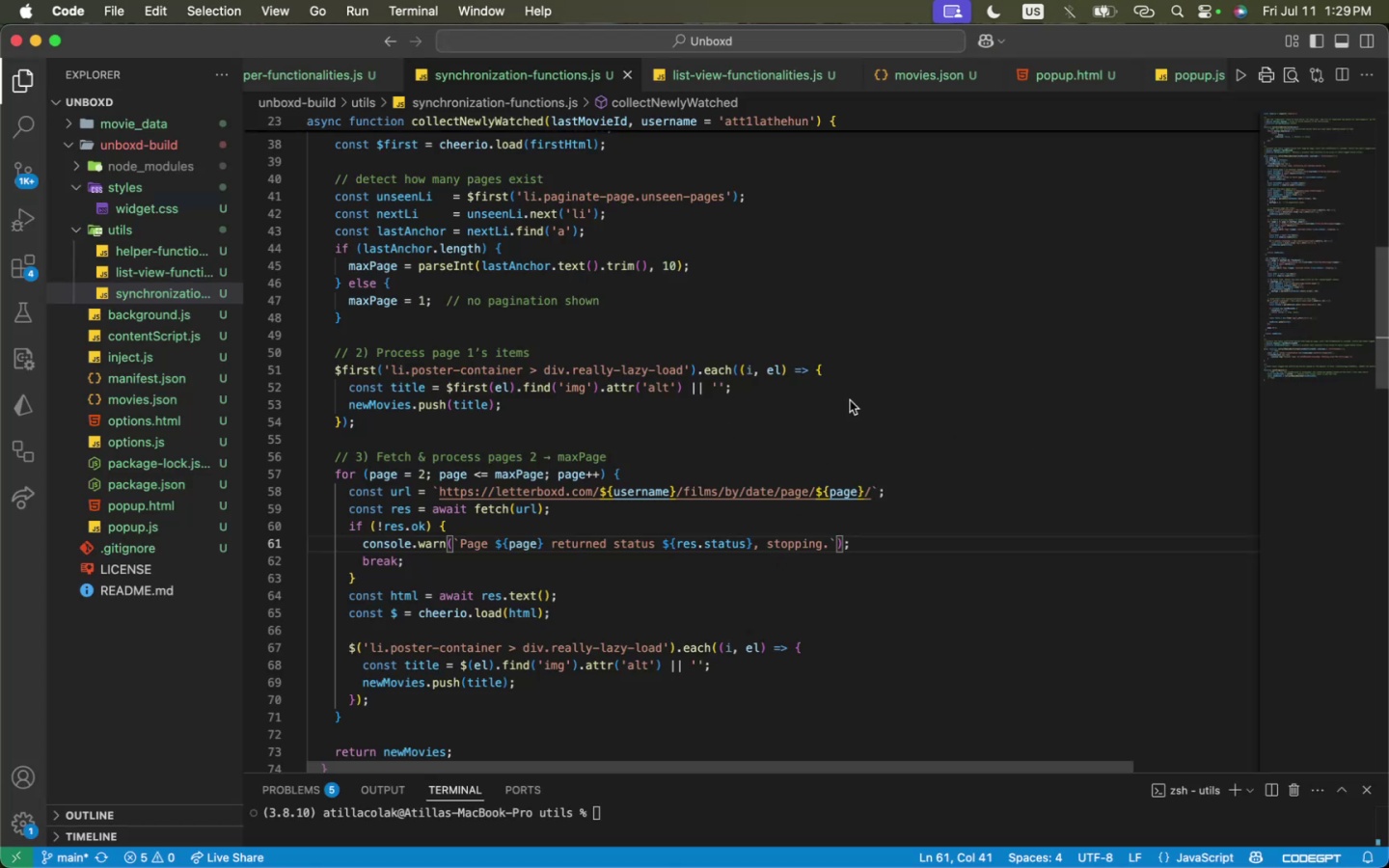 
key(Meta+Tab)
 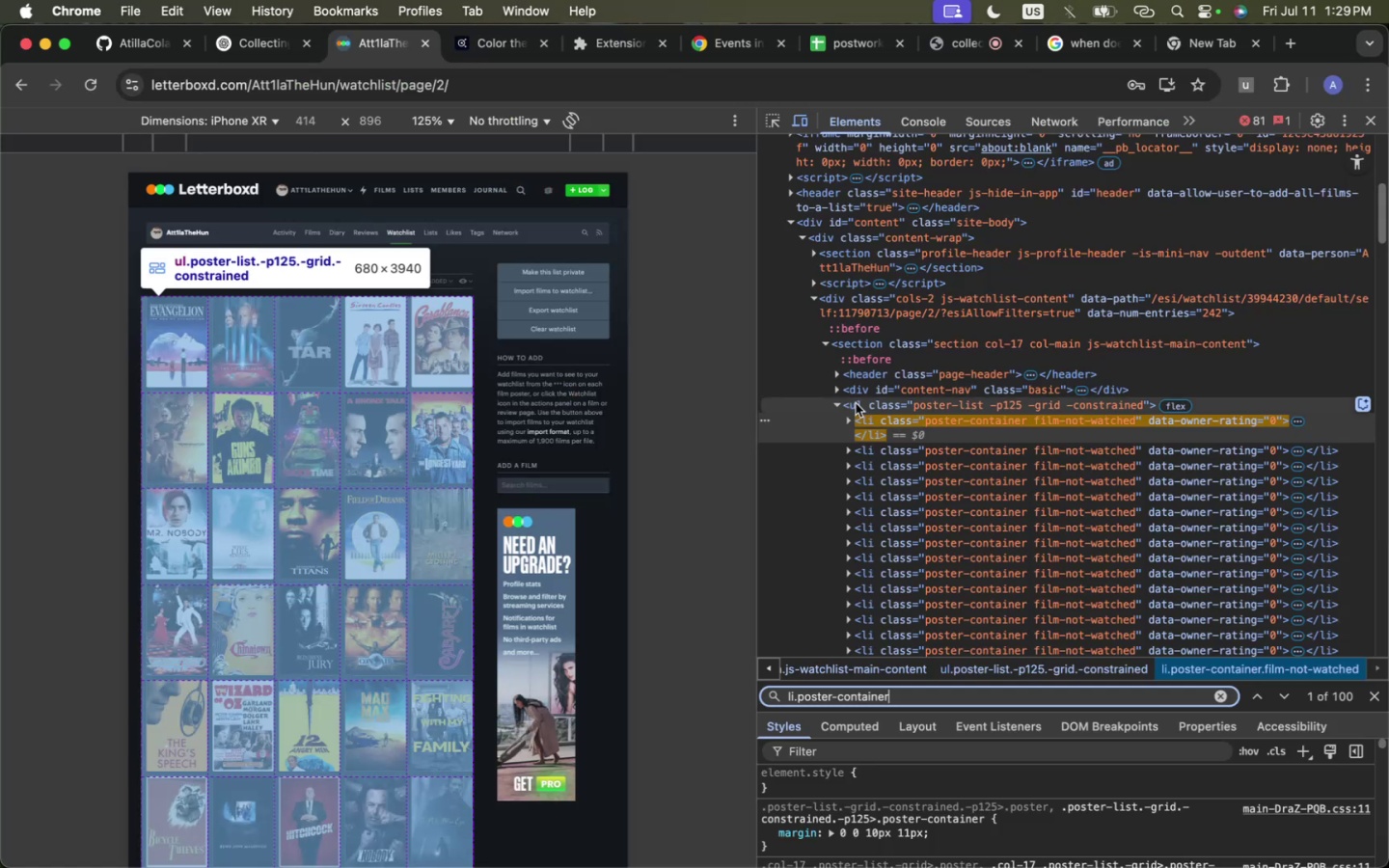 
key(Meta+CommandLeft)
 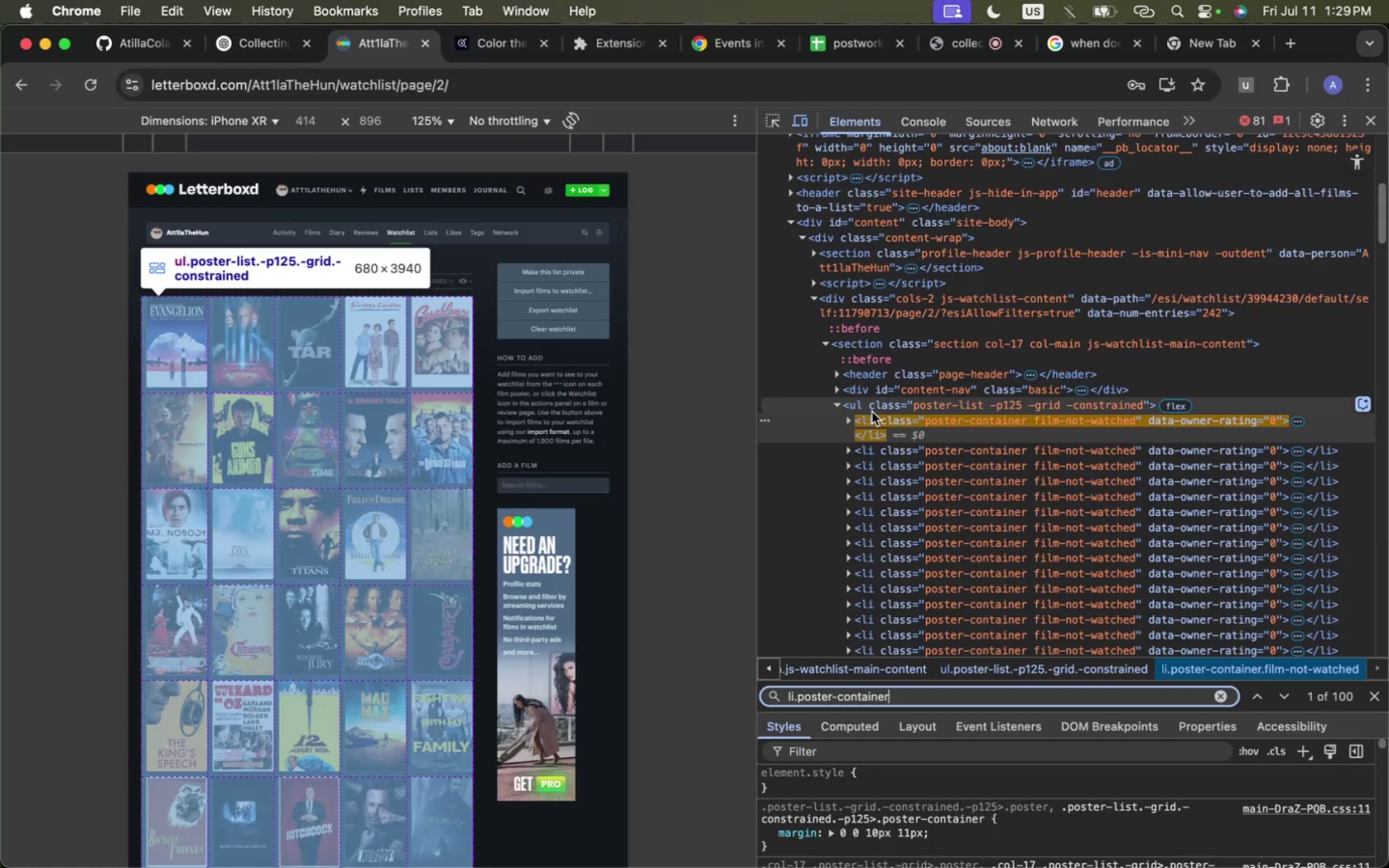 
key(Meta+Tab)
 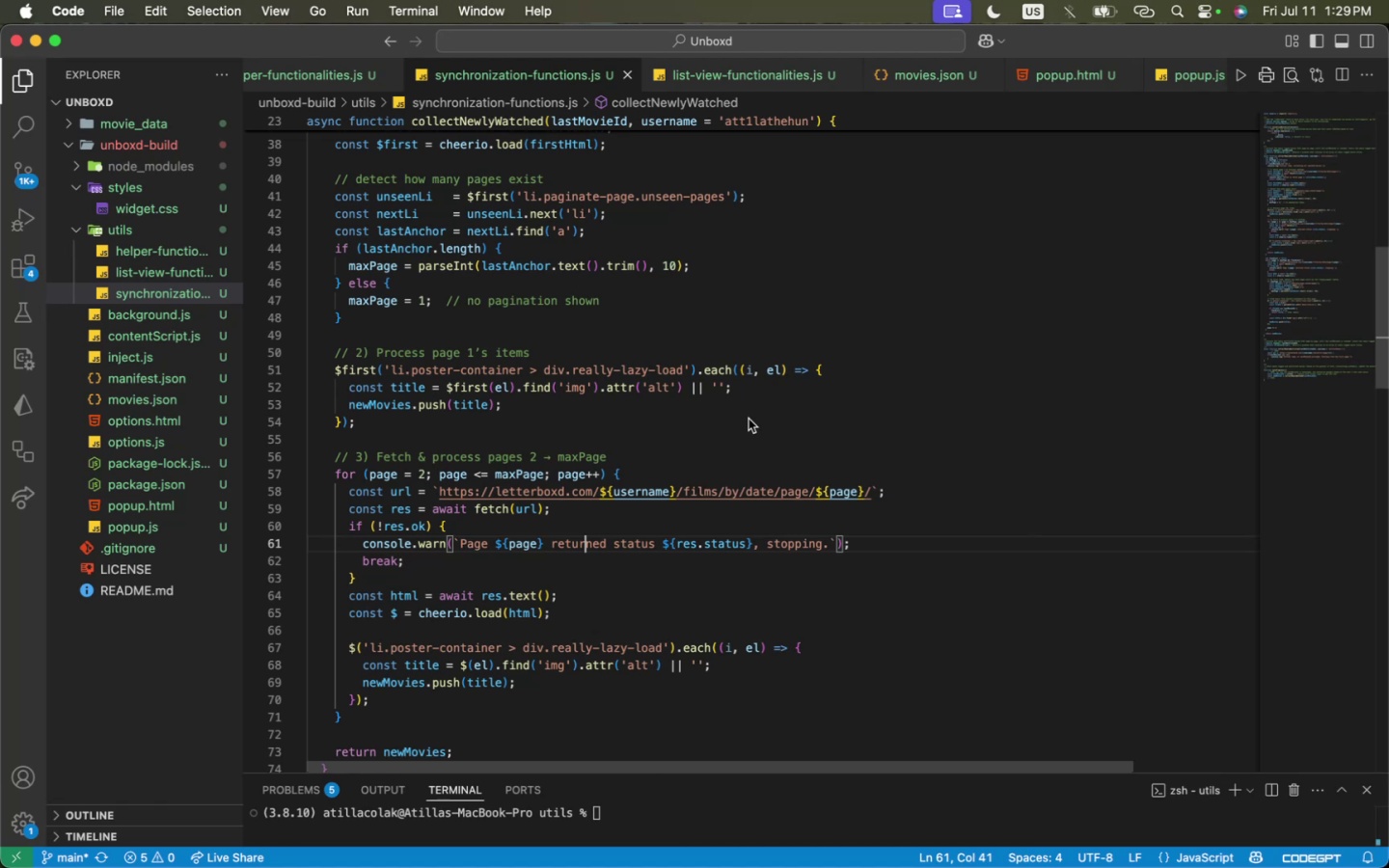 
key(Meta+CommandLeft)
 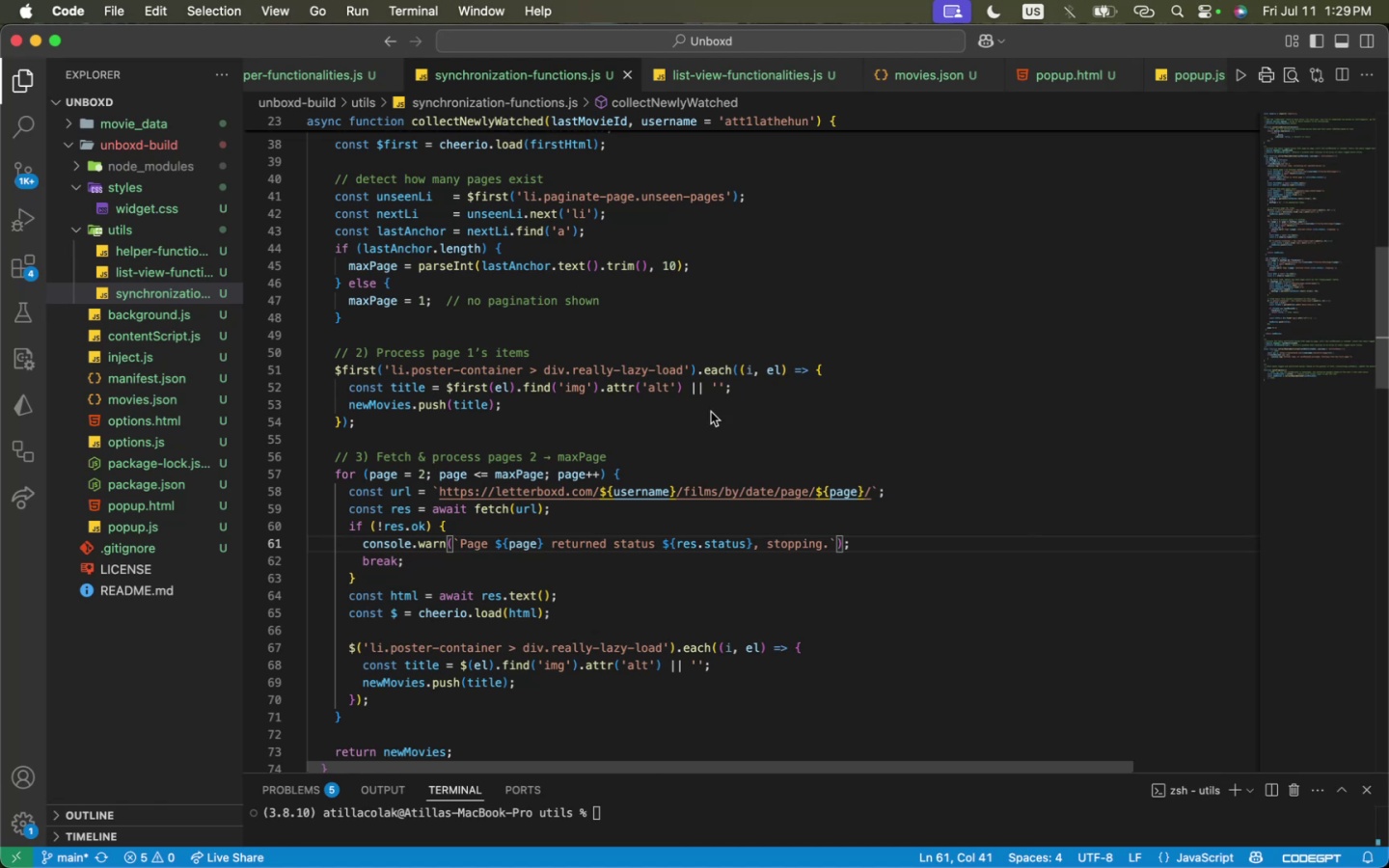 
key(Meta+Tab)
 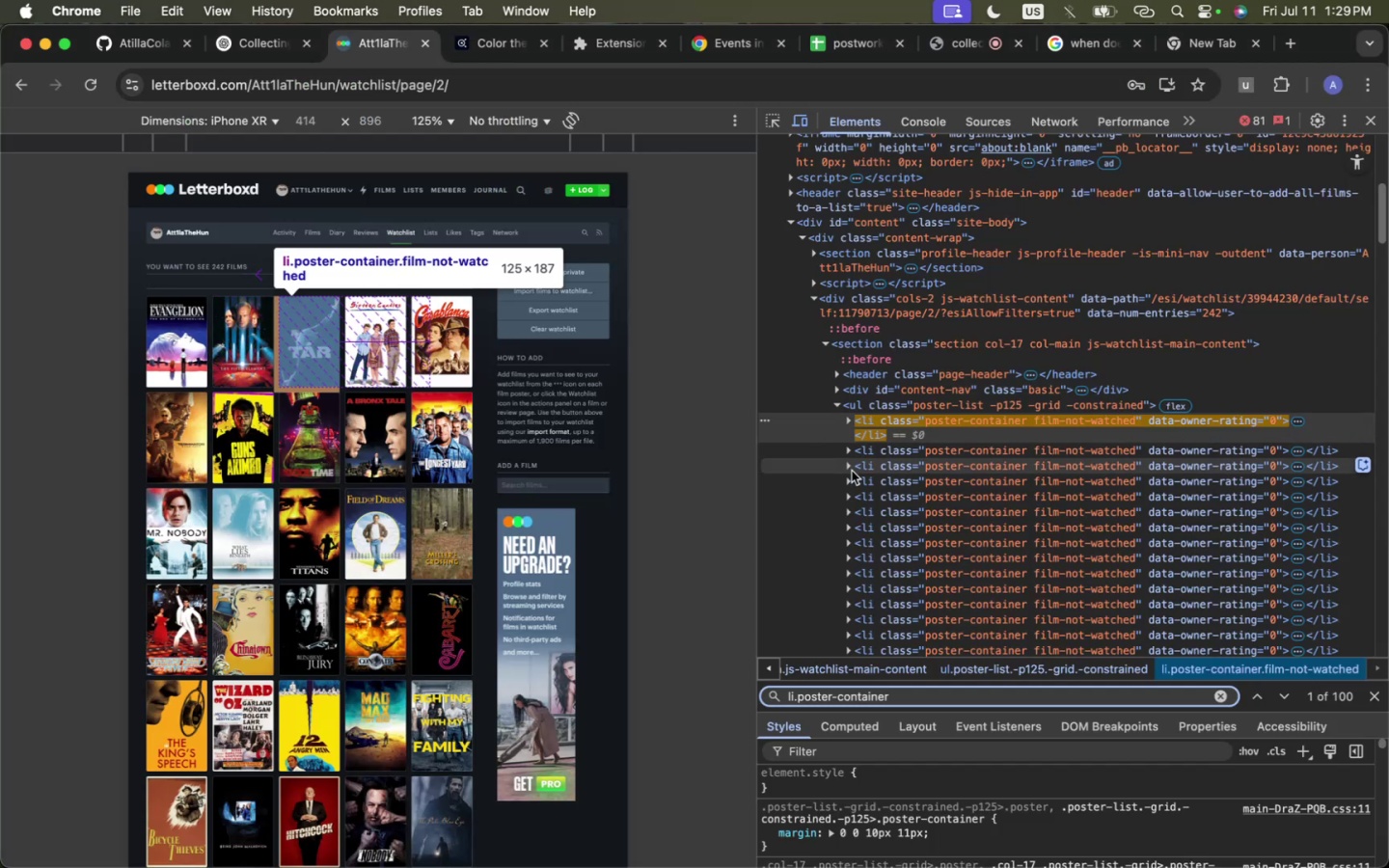 
left_click([850, 451])
 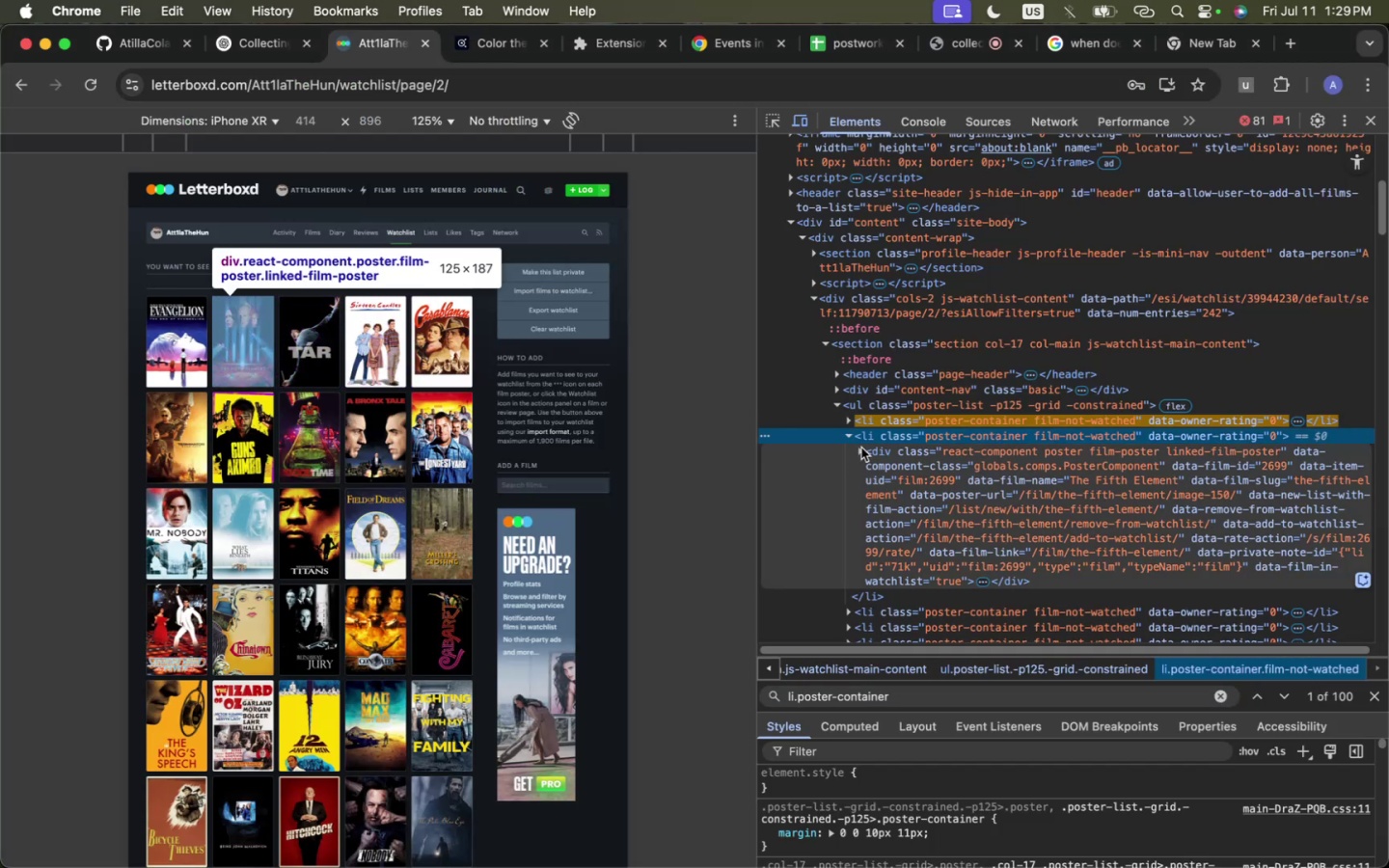 
scroll: coordinate [878, 556], scroll_direction: down, amount: 2.0
 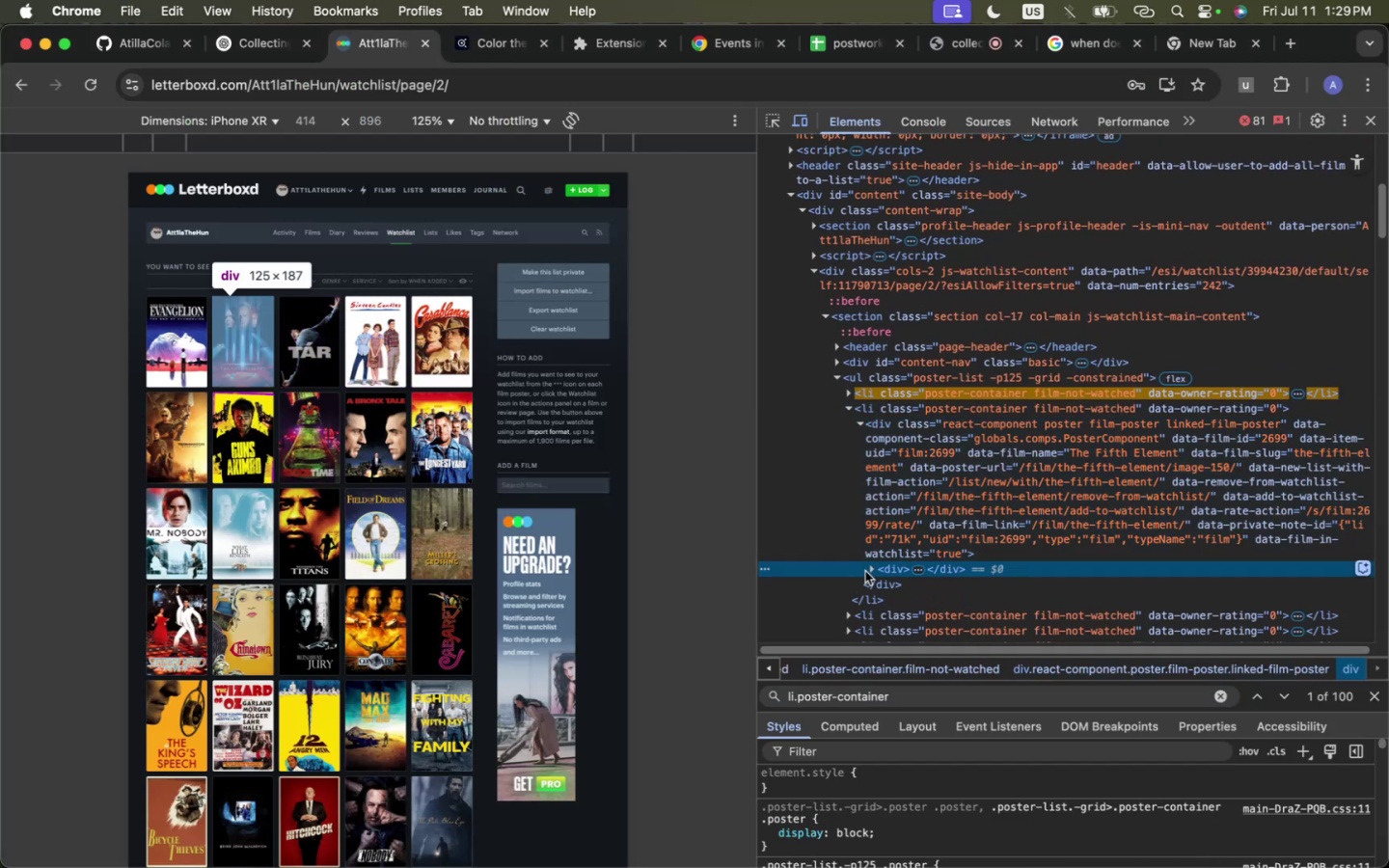 
double_click([868, 570])
 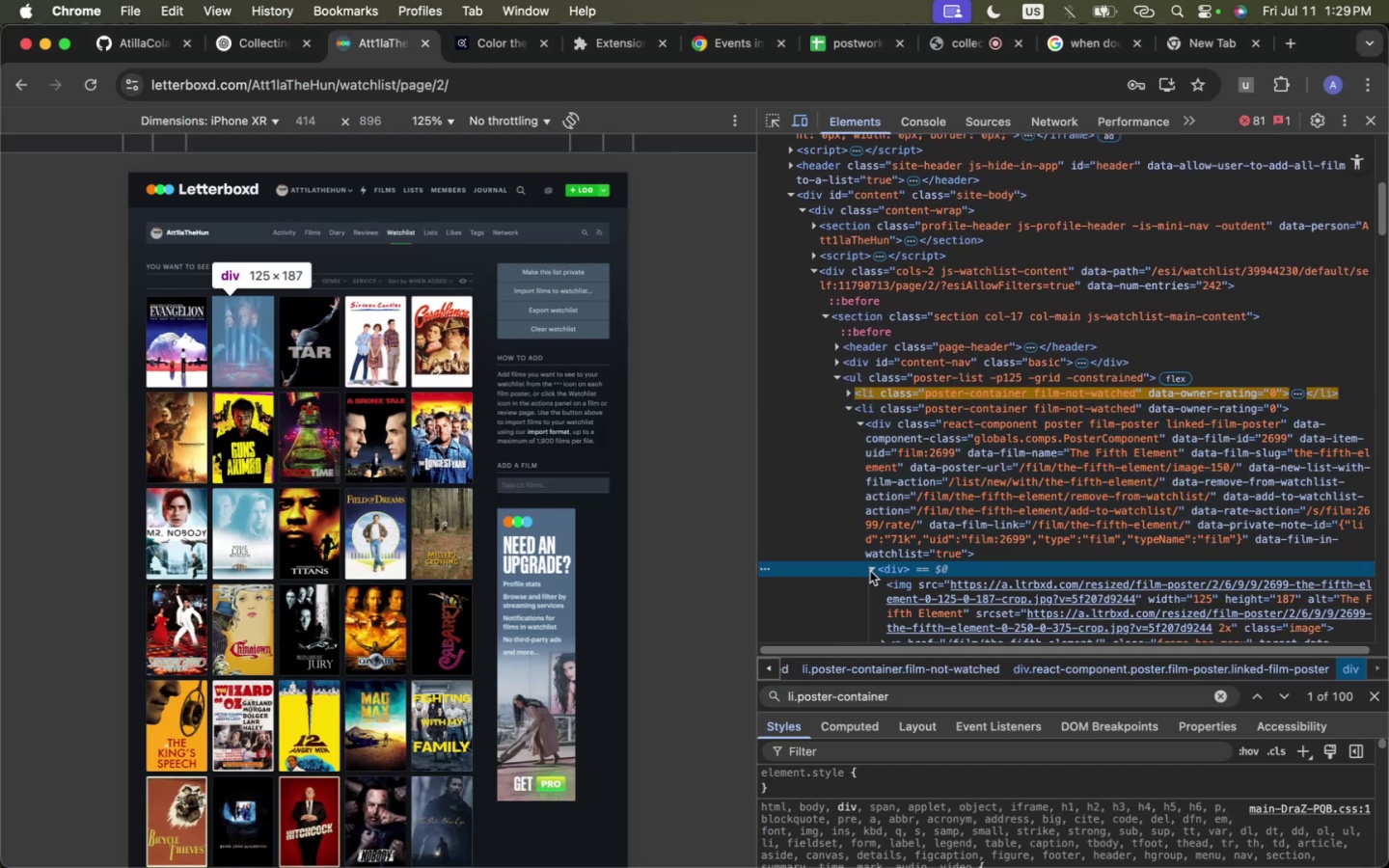 
scroll: coordinate [871, 573], scroll_direction: down, amount: 4.0
 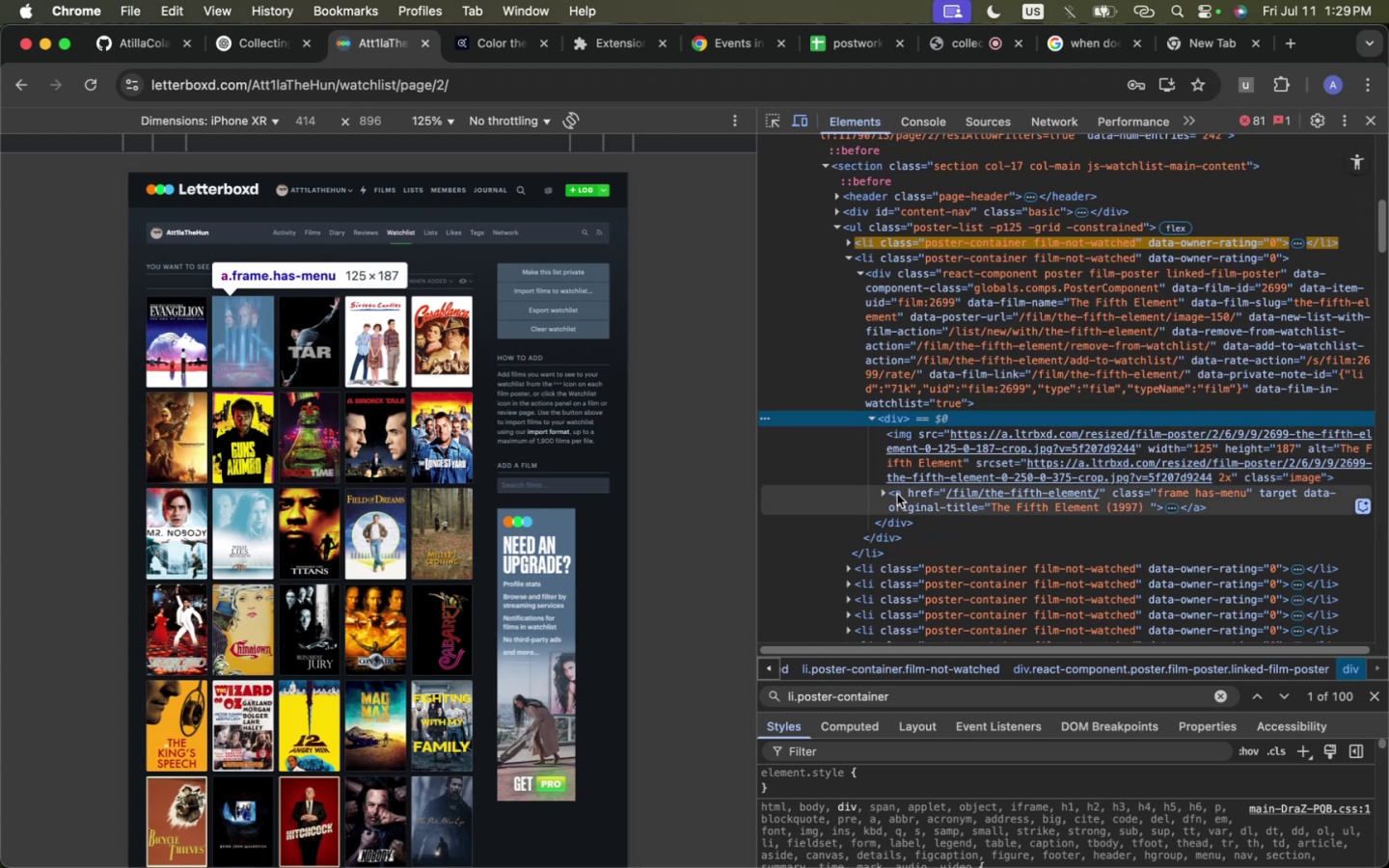 
wait(6.33)
 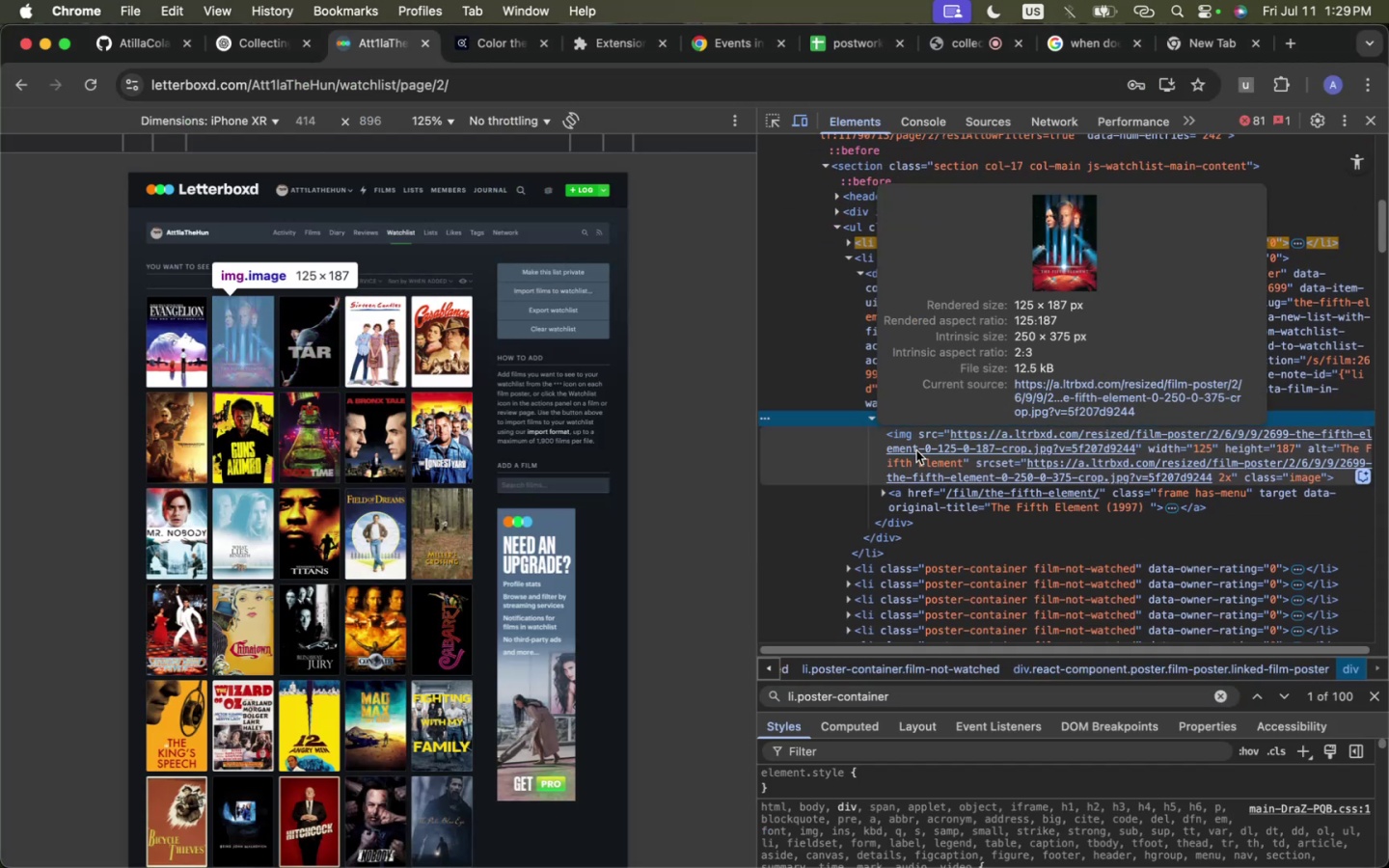 
left_click([882, 496])
 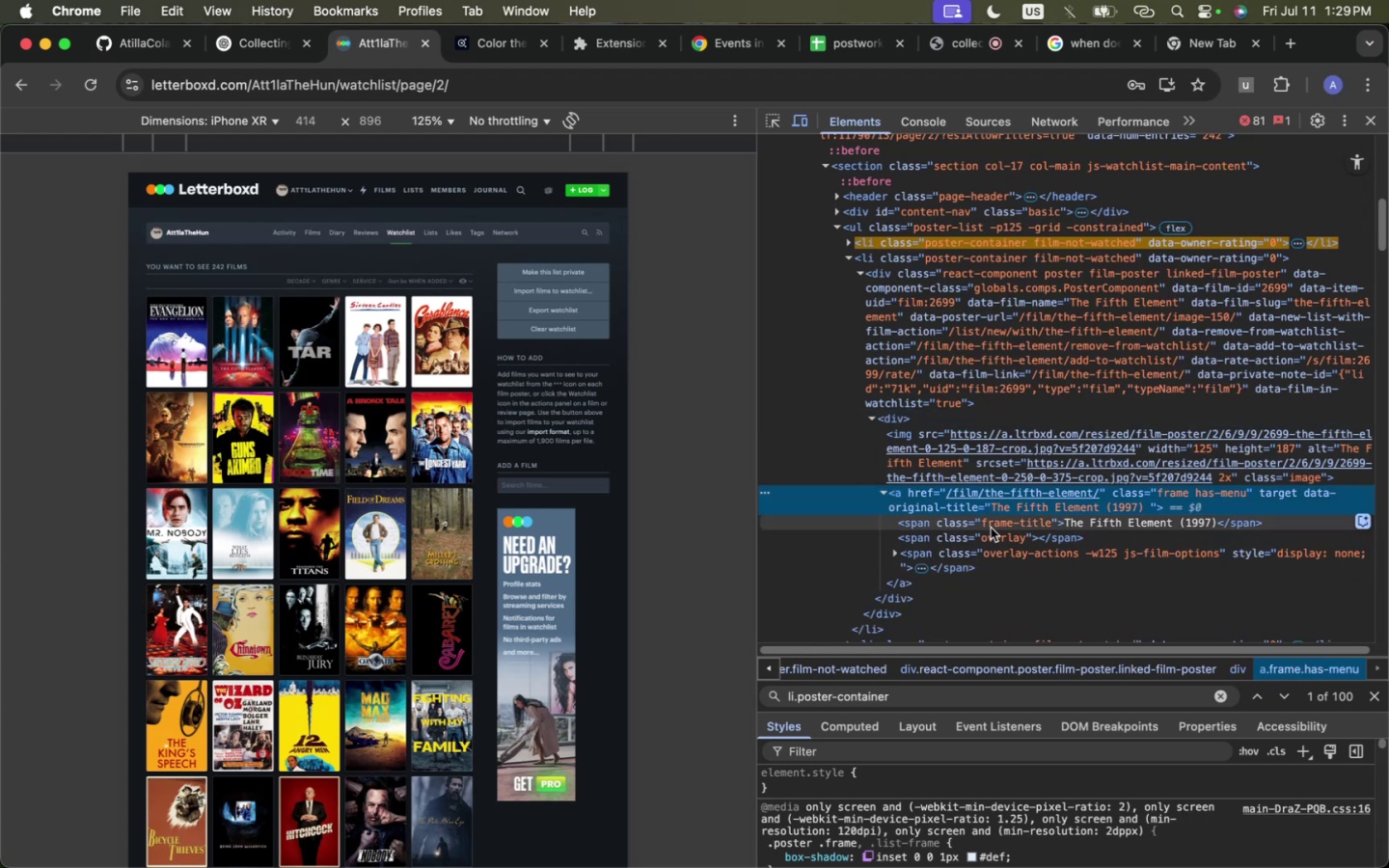 
wait(6.08)
 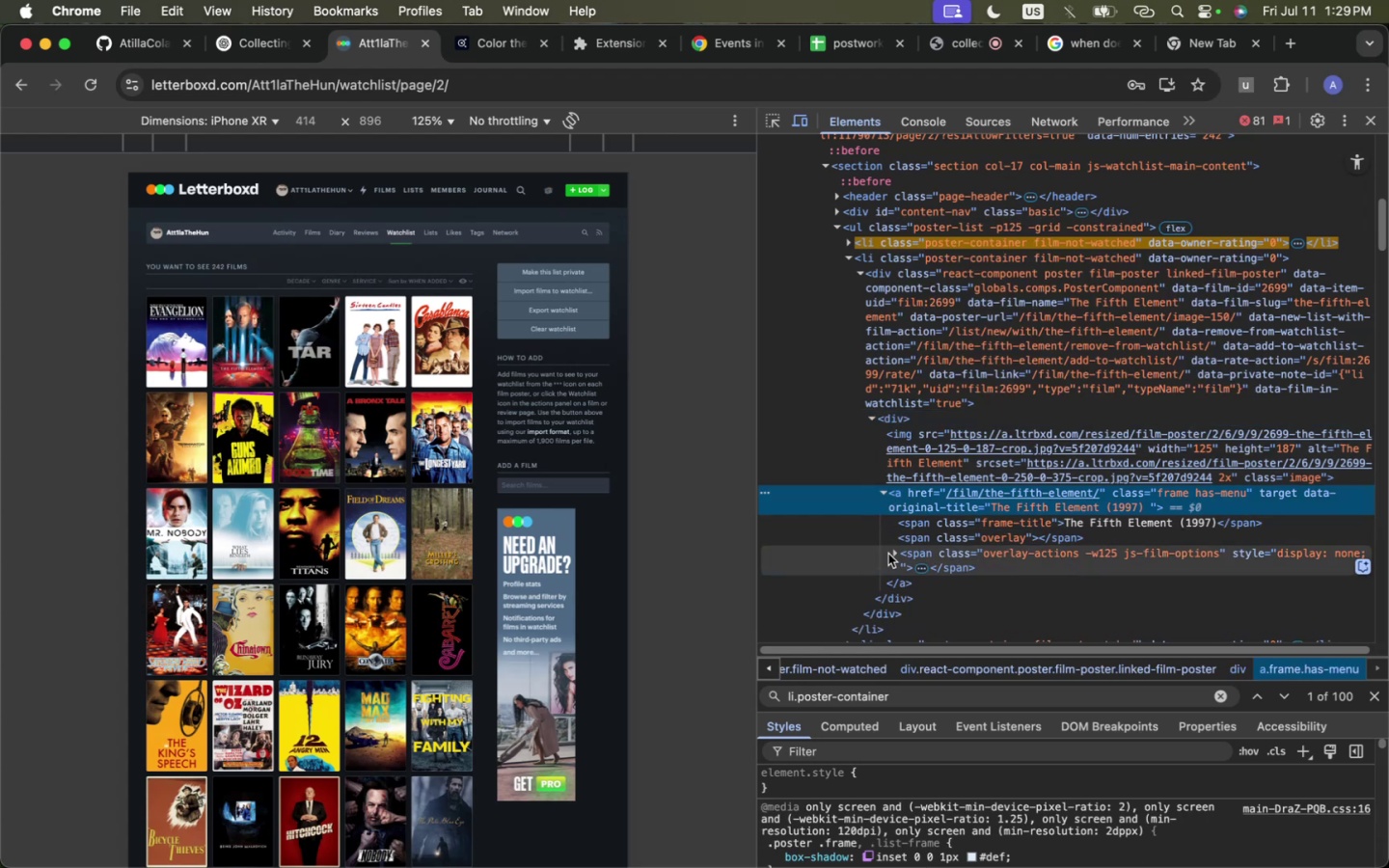 
left_click([895, 554])
 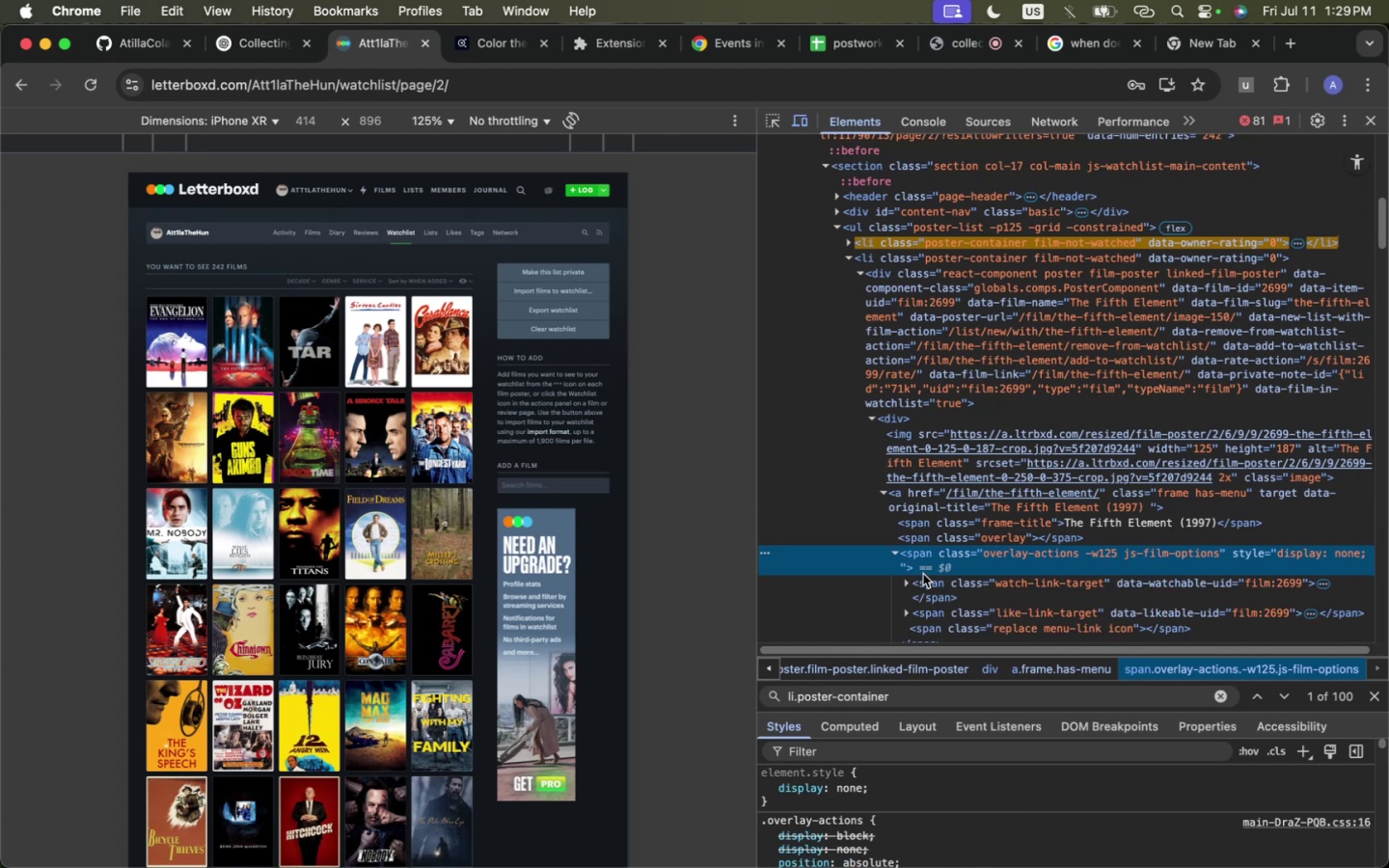 
scroll: coordinate [923, 574], scroll_direction: down, amount: 4.0
 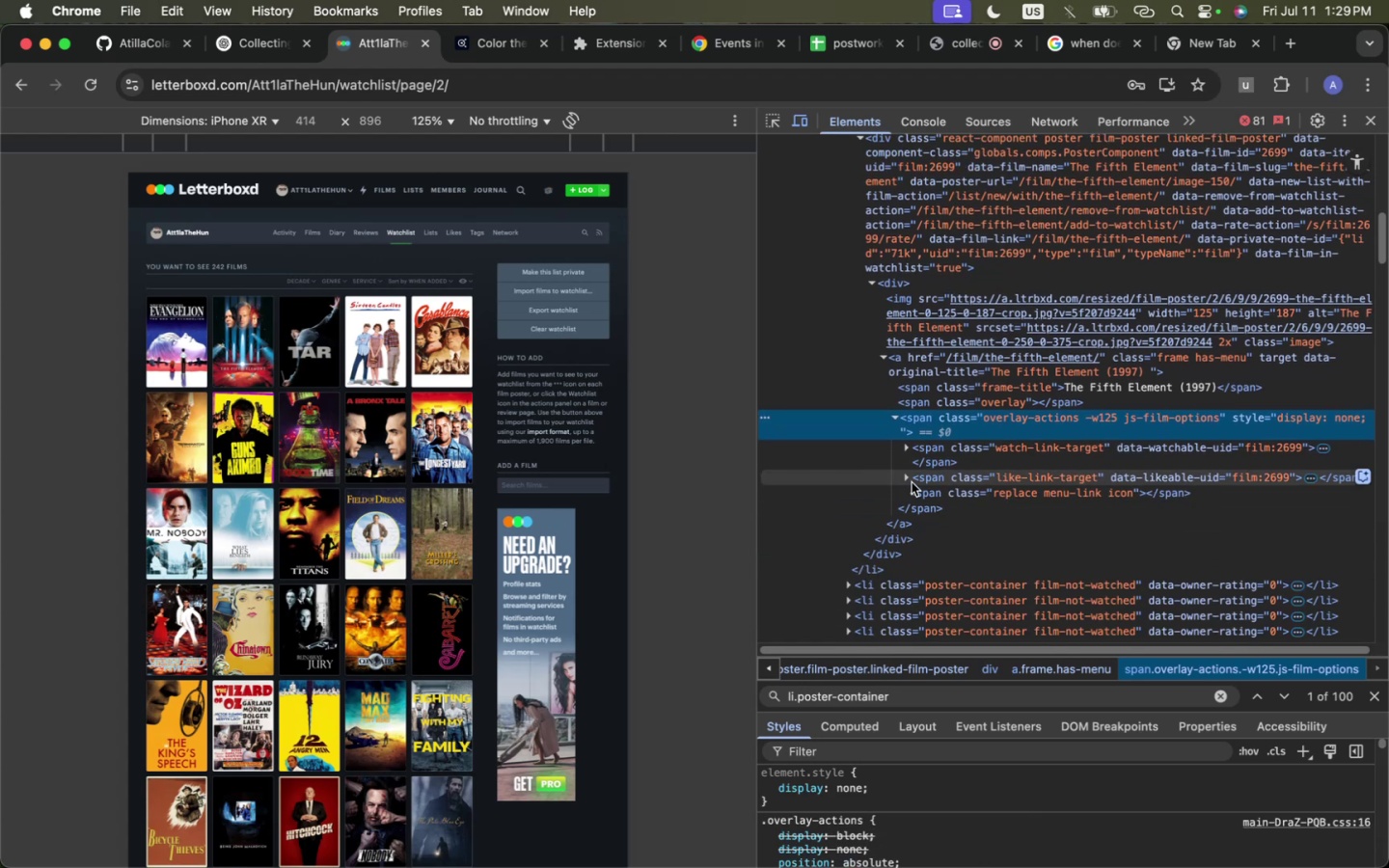 
left_click([912, 482])
 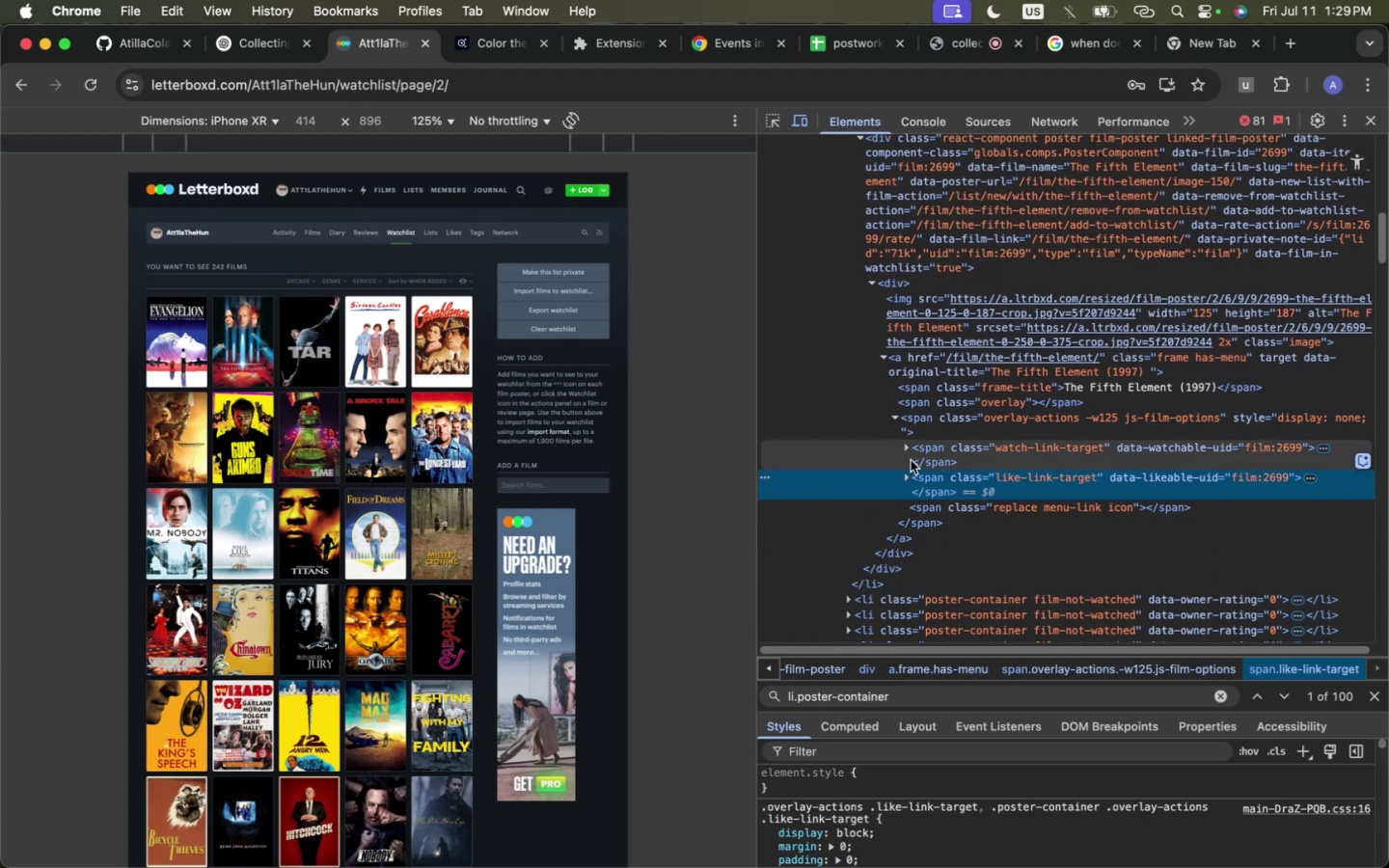 
left_click([910, 452])
 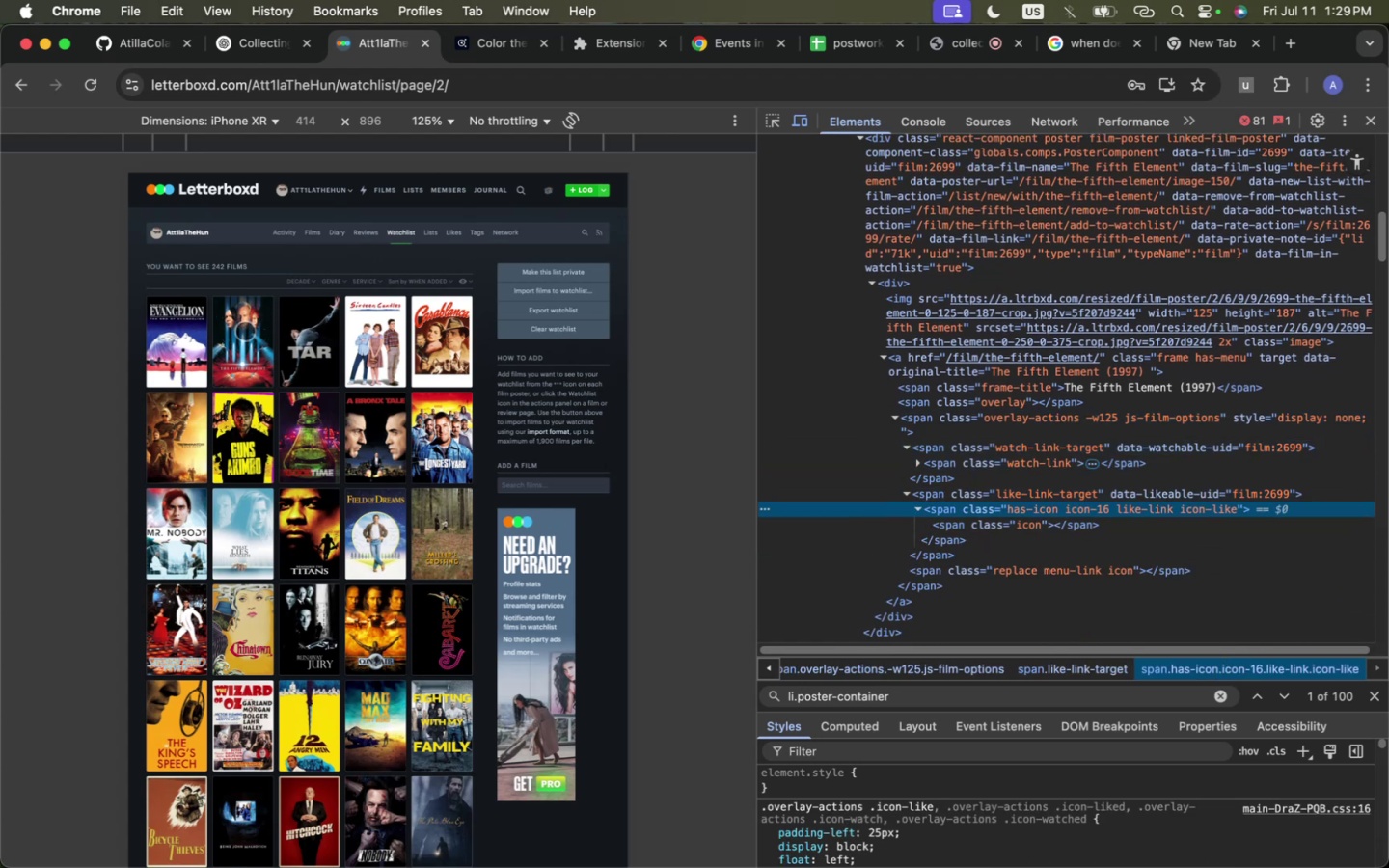 
left_click([294, 260])
 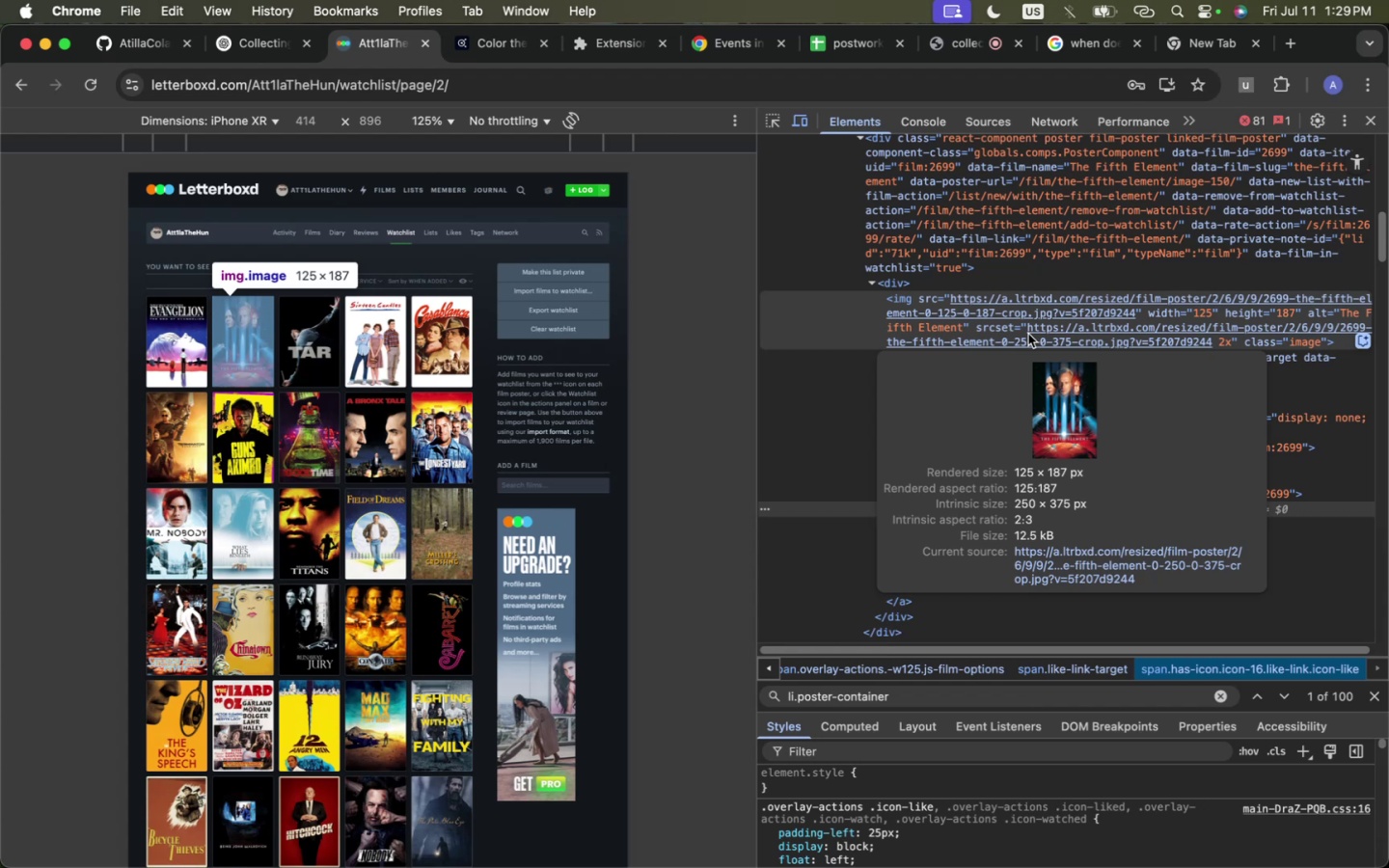 
scroll: coordinate [1032, 288], scroll_direction: up, amount: 5.0
 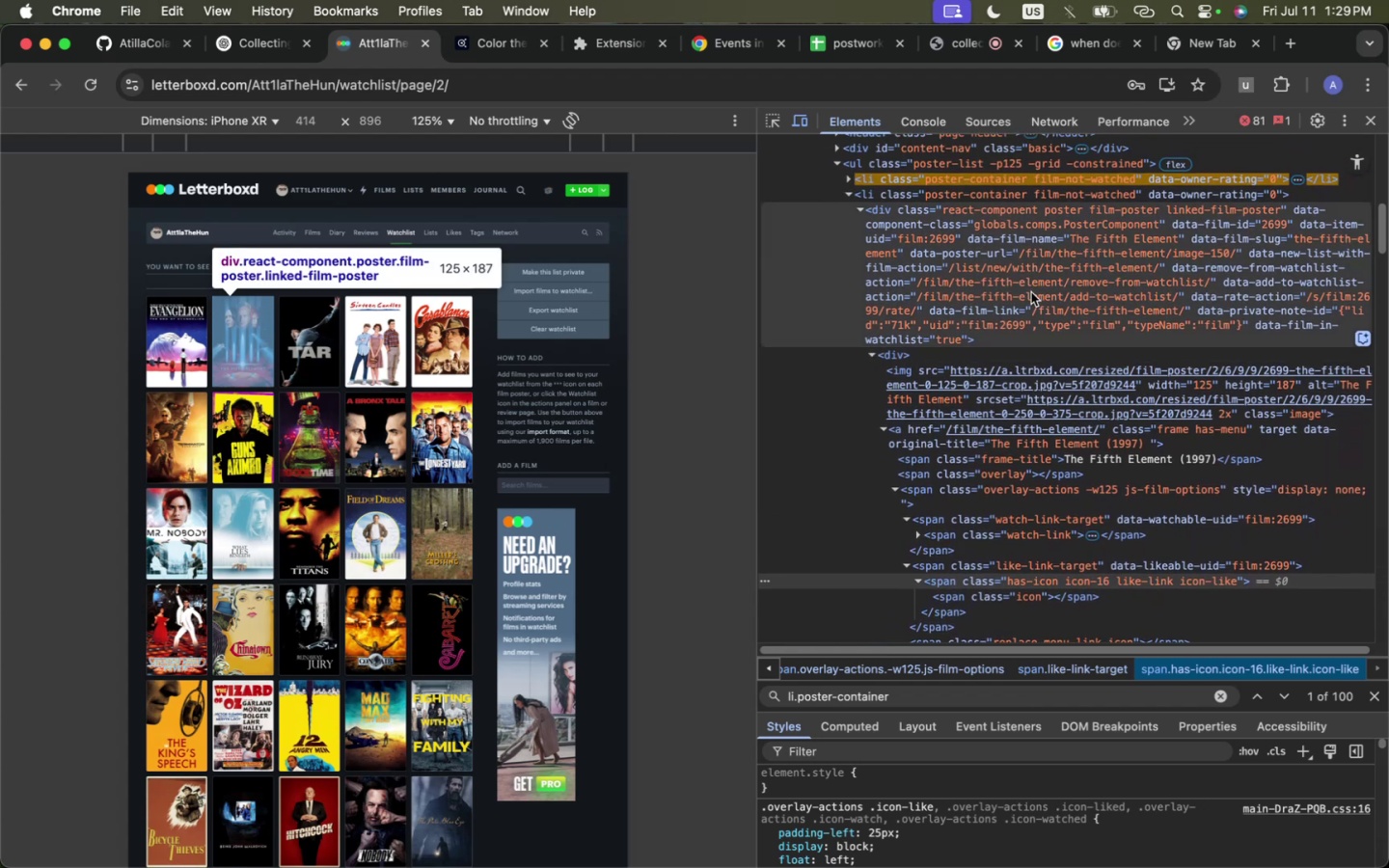 
wait(5.05)
 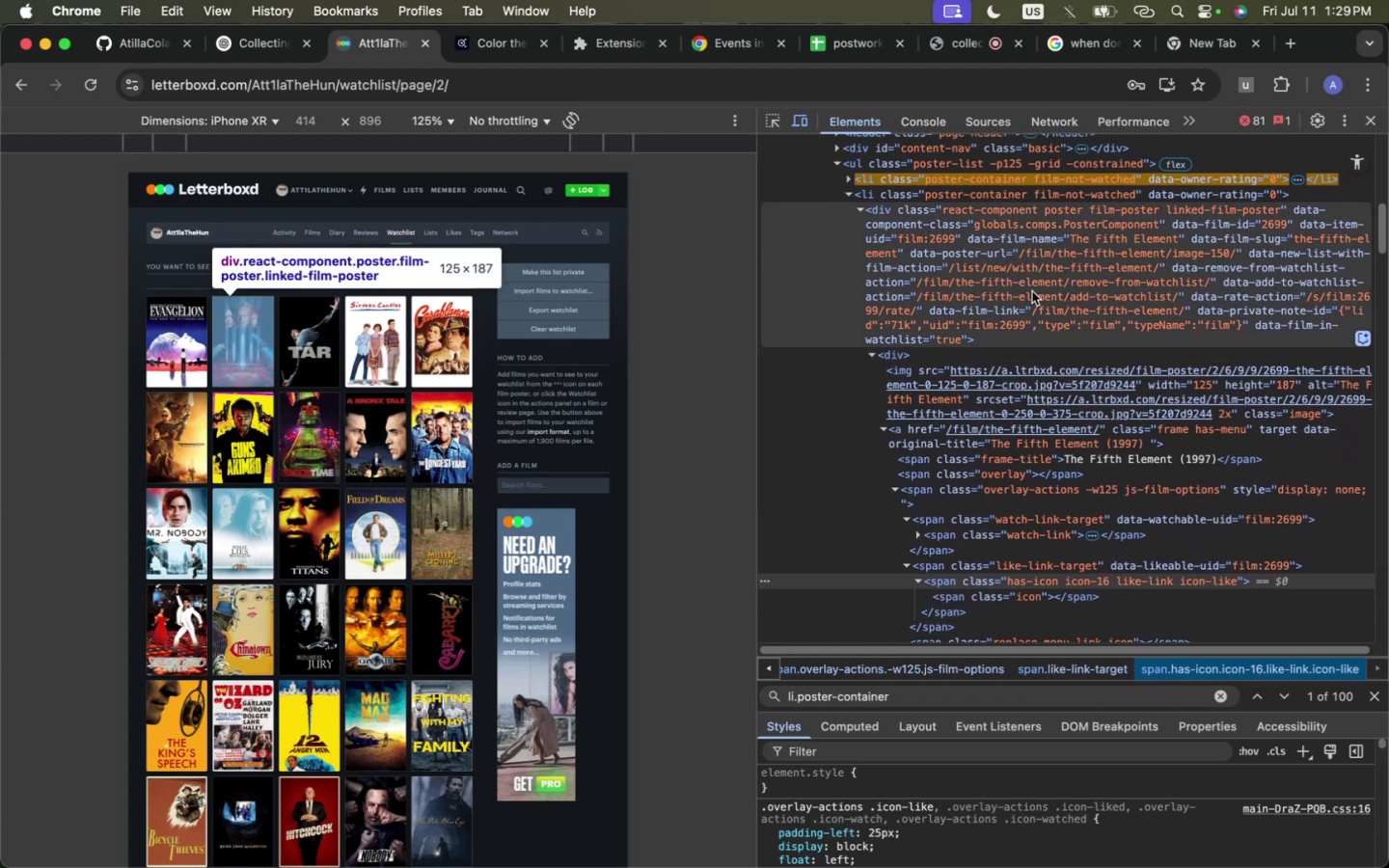 
key(Meta+CommandLeft)
 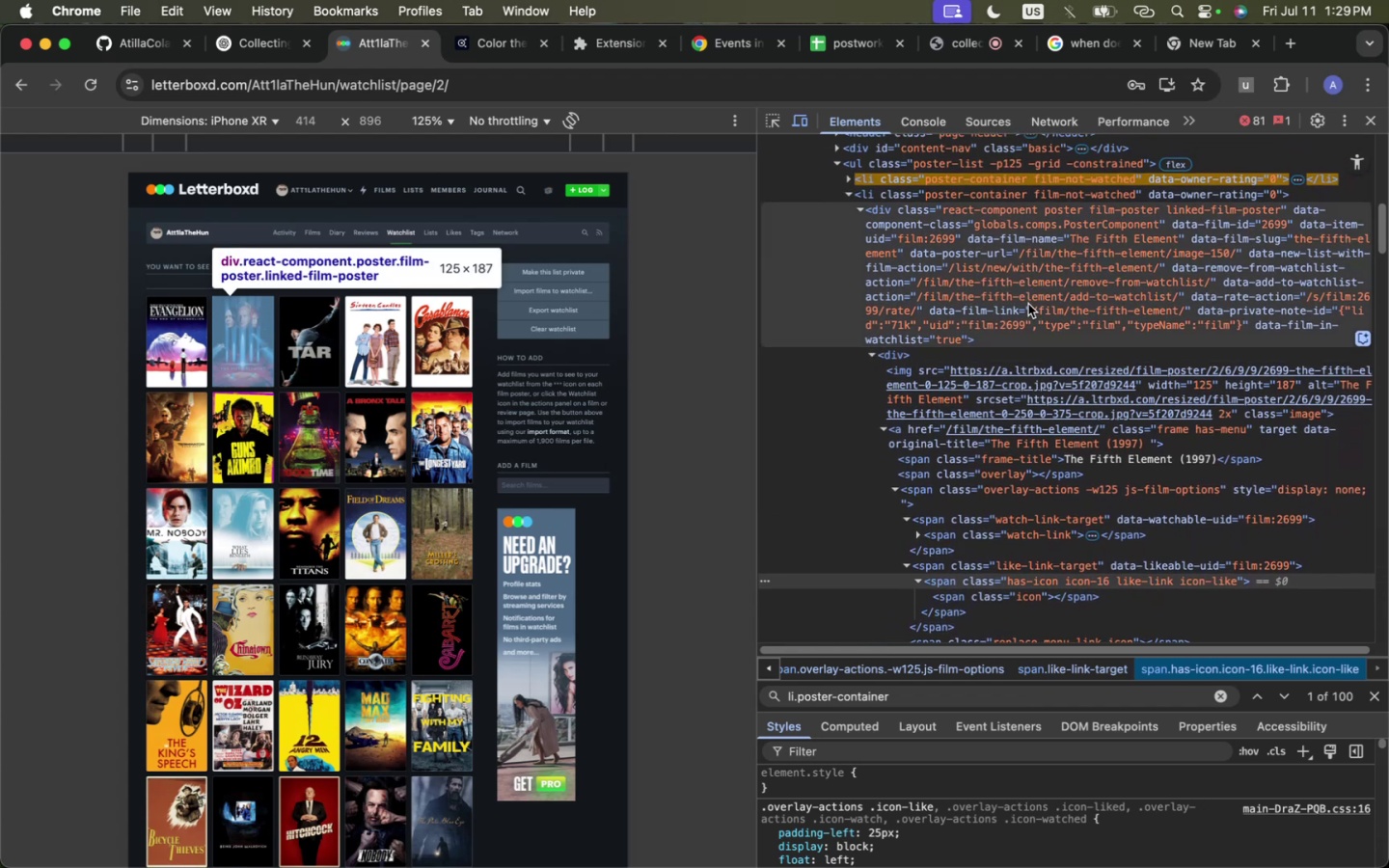 
key(Meta+Tab)
 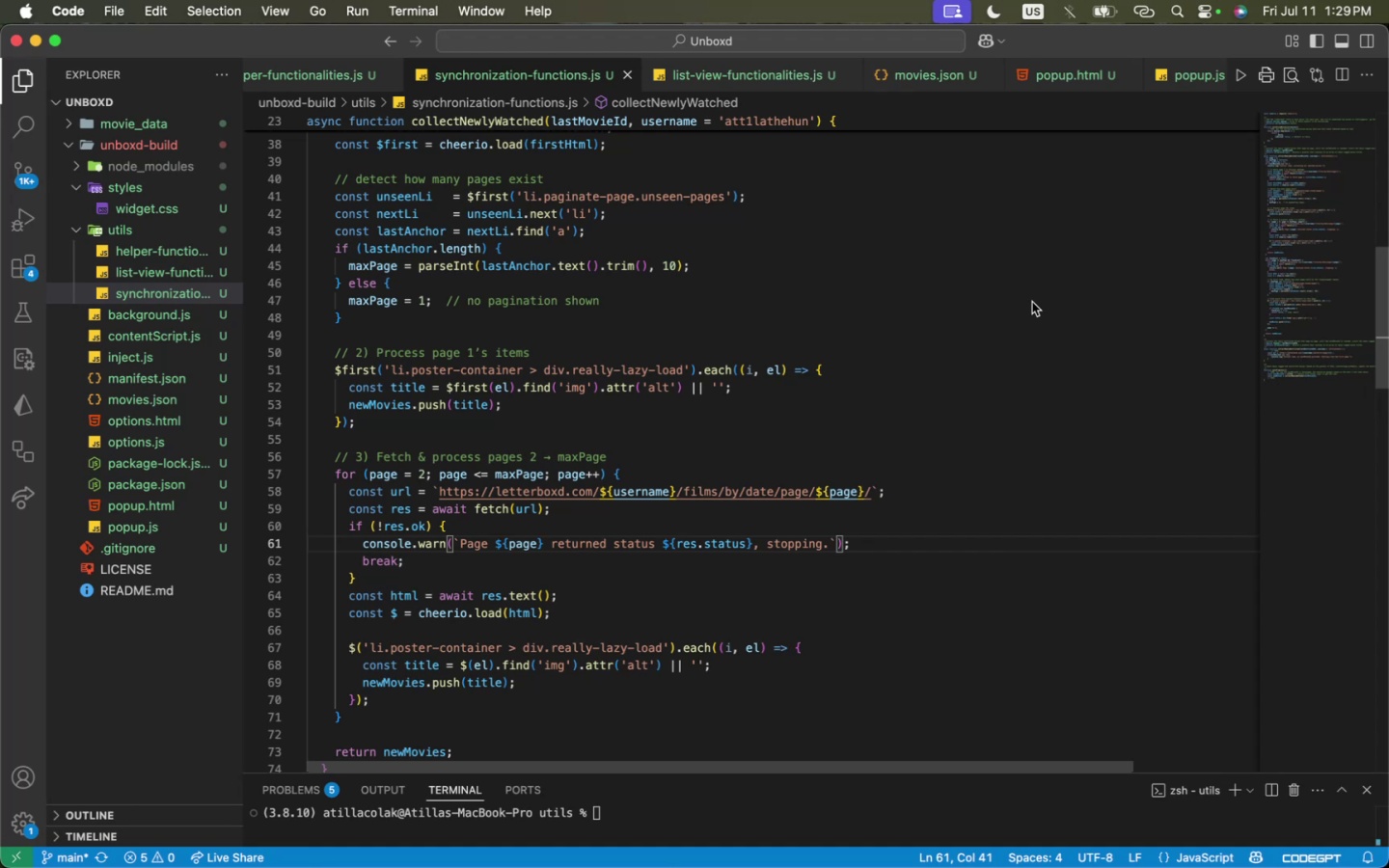 
wait(5.17)
 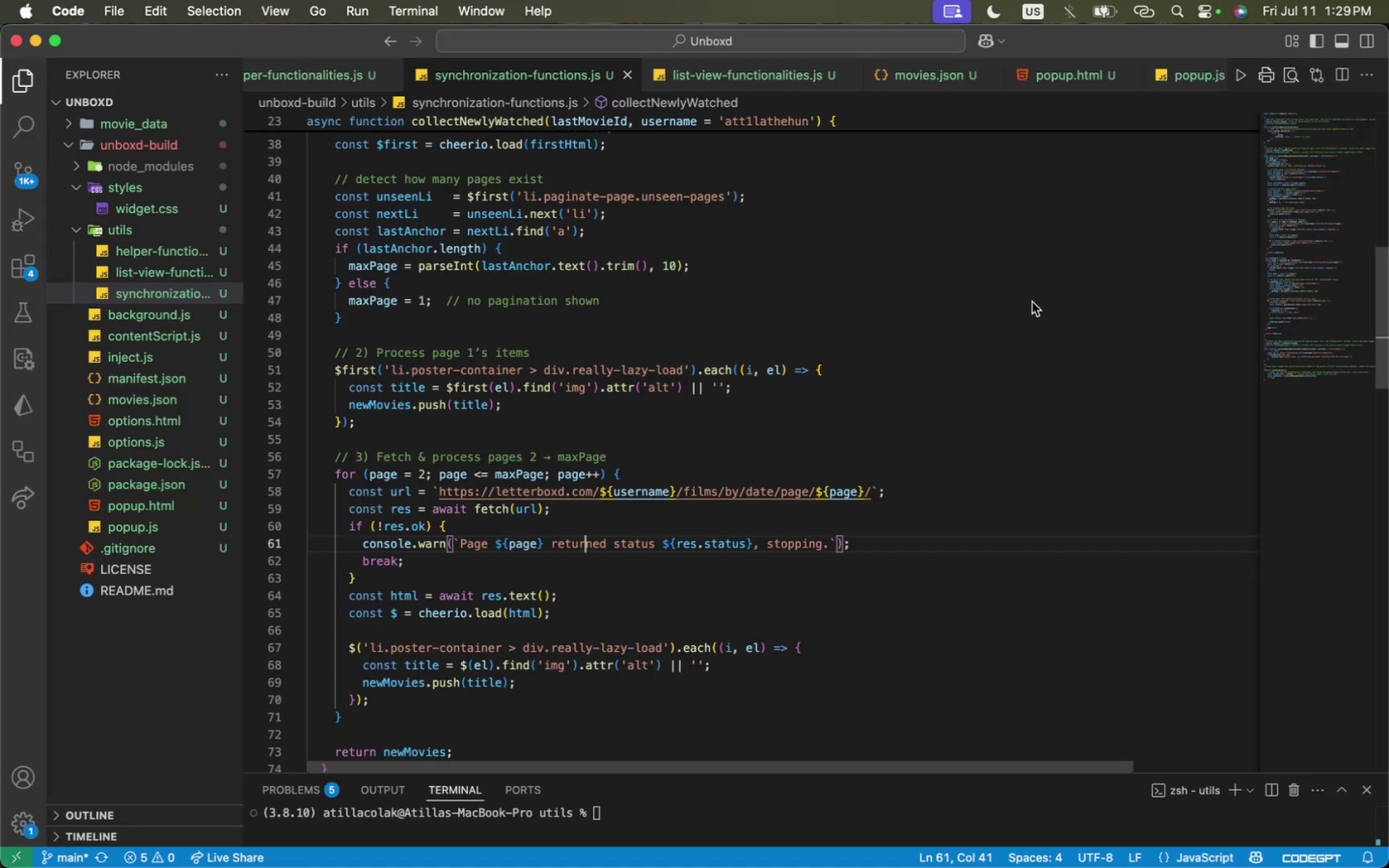 
key(Meta+CommandLeft)
 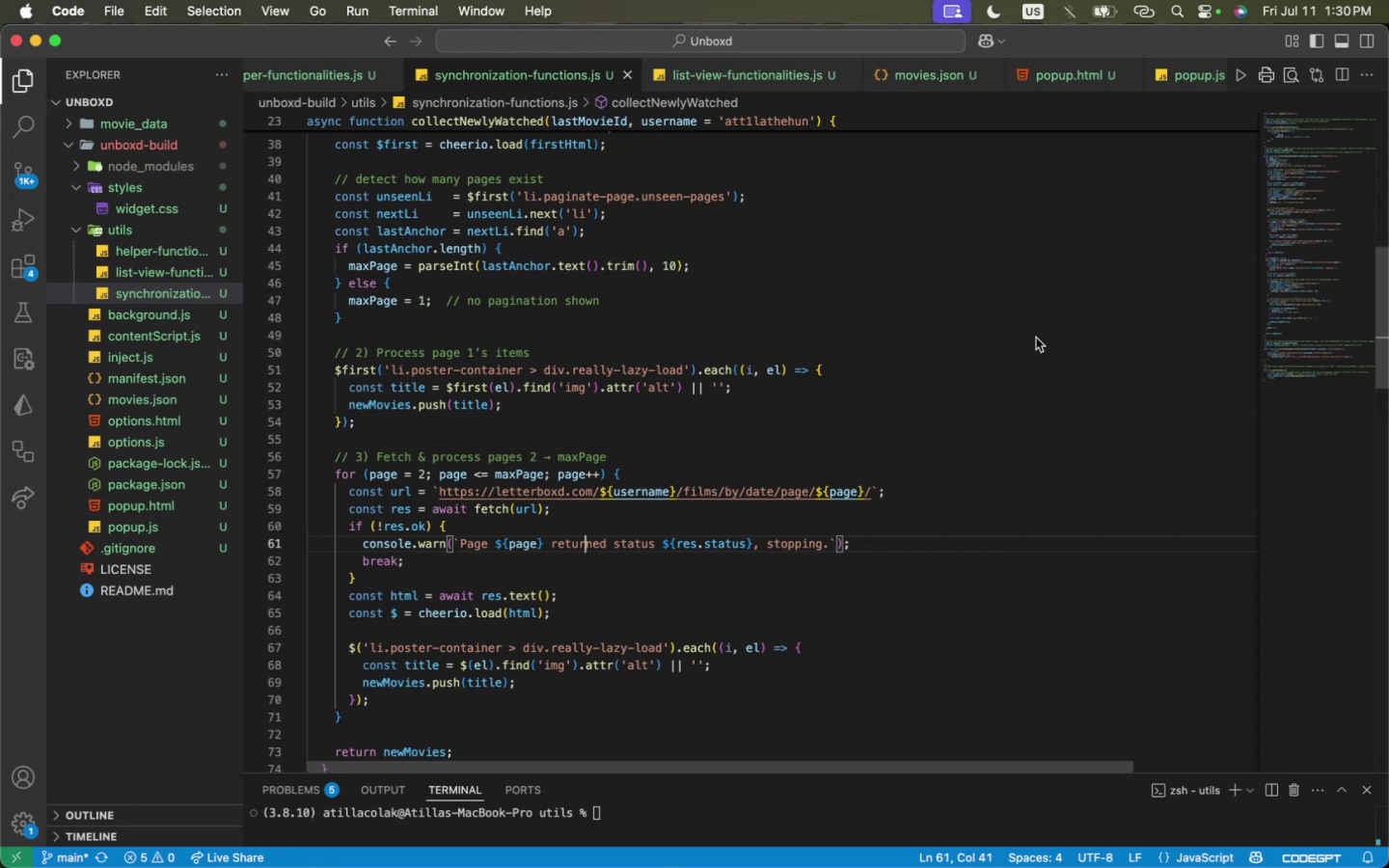 
key(Meta+Tab)
 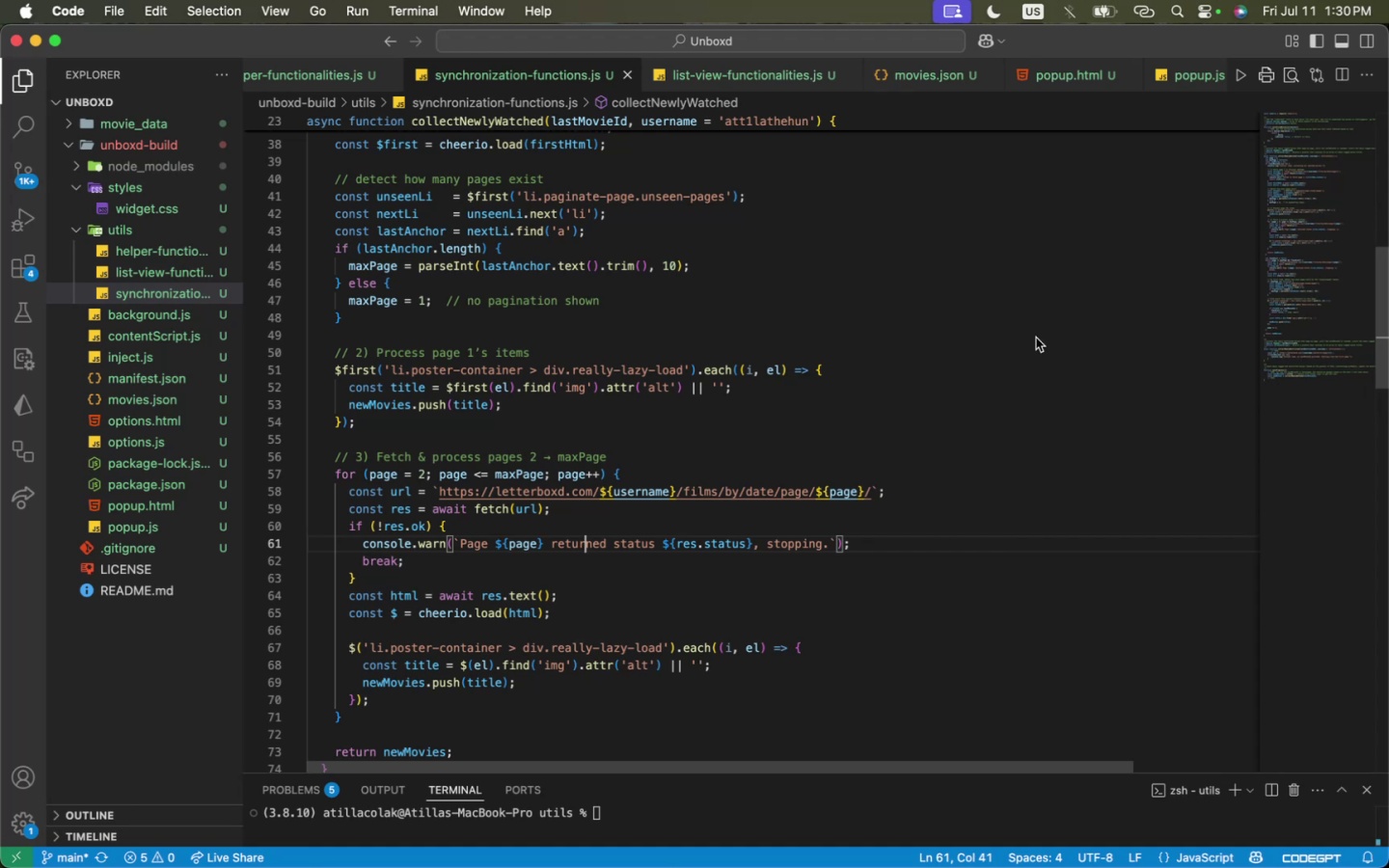 
key(Meta+CommandLeft)
 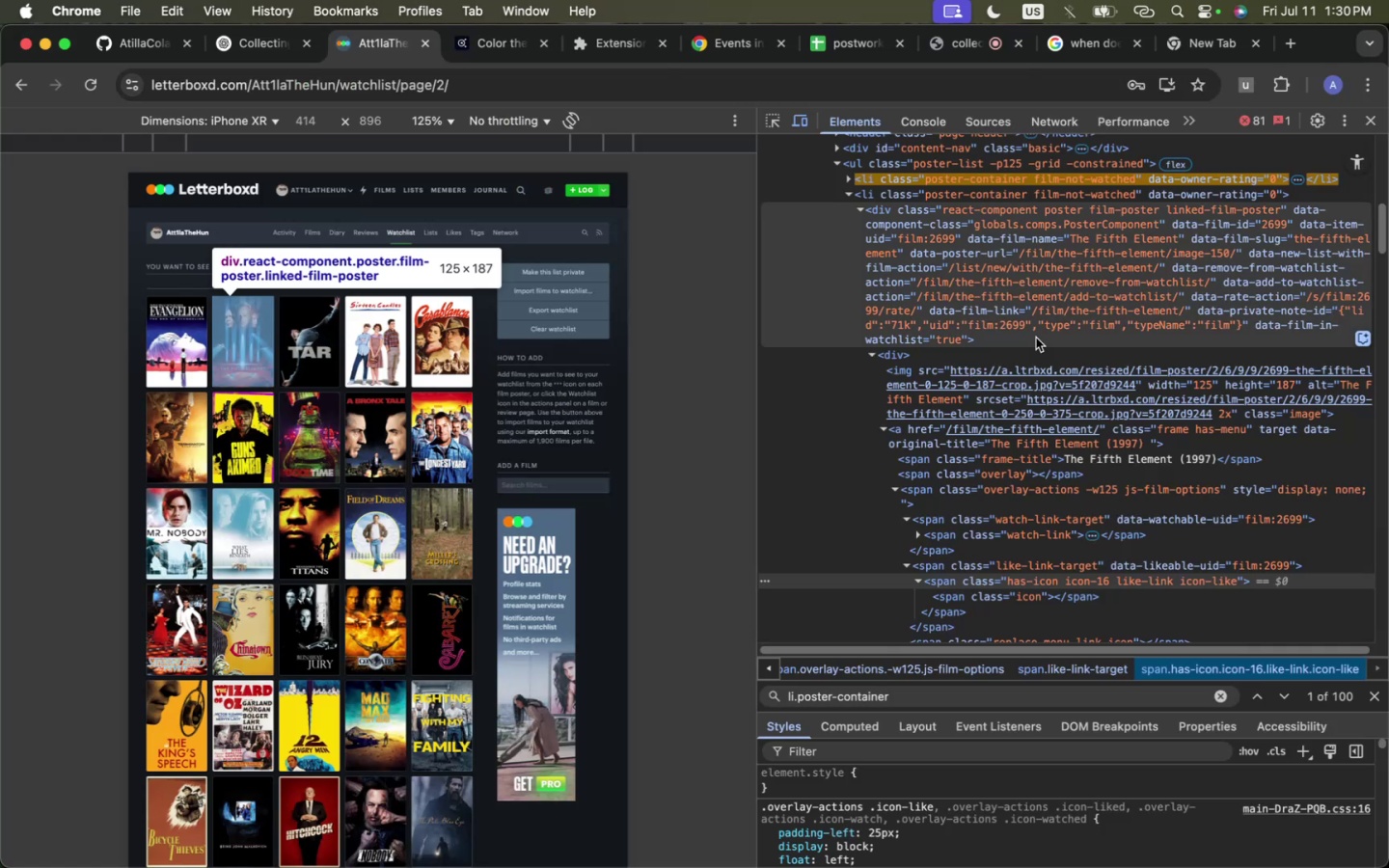 
key(Meta+Tab)
 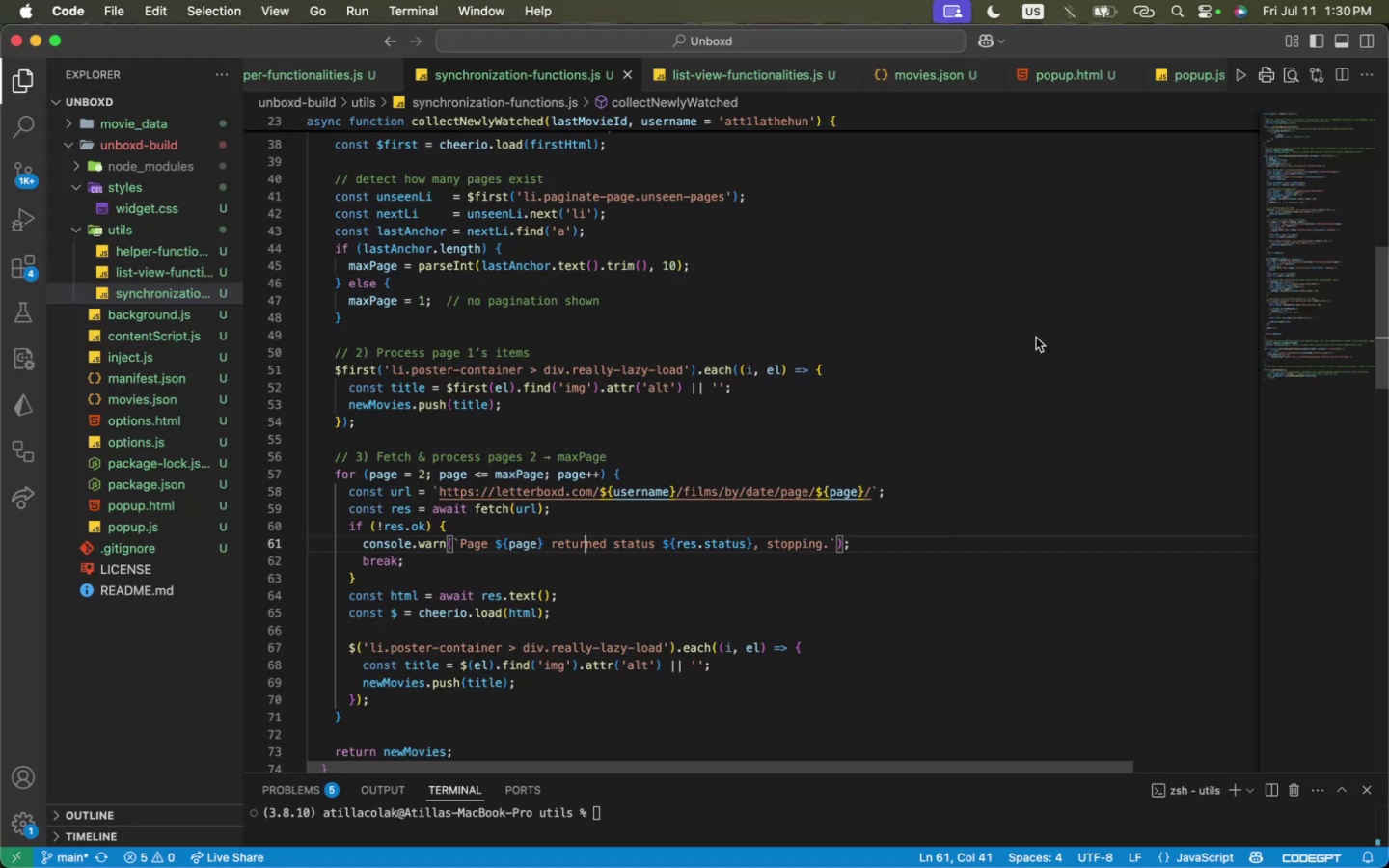 
key(Meta+CommandLeft)
 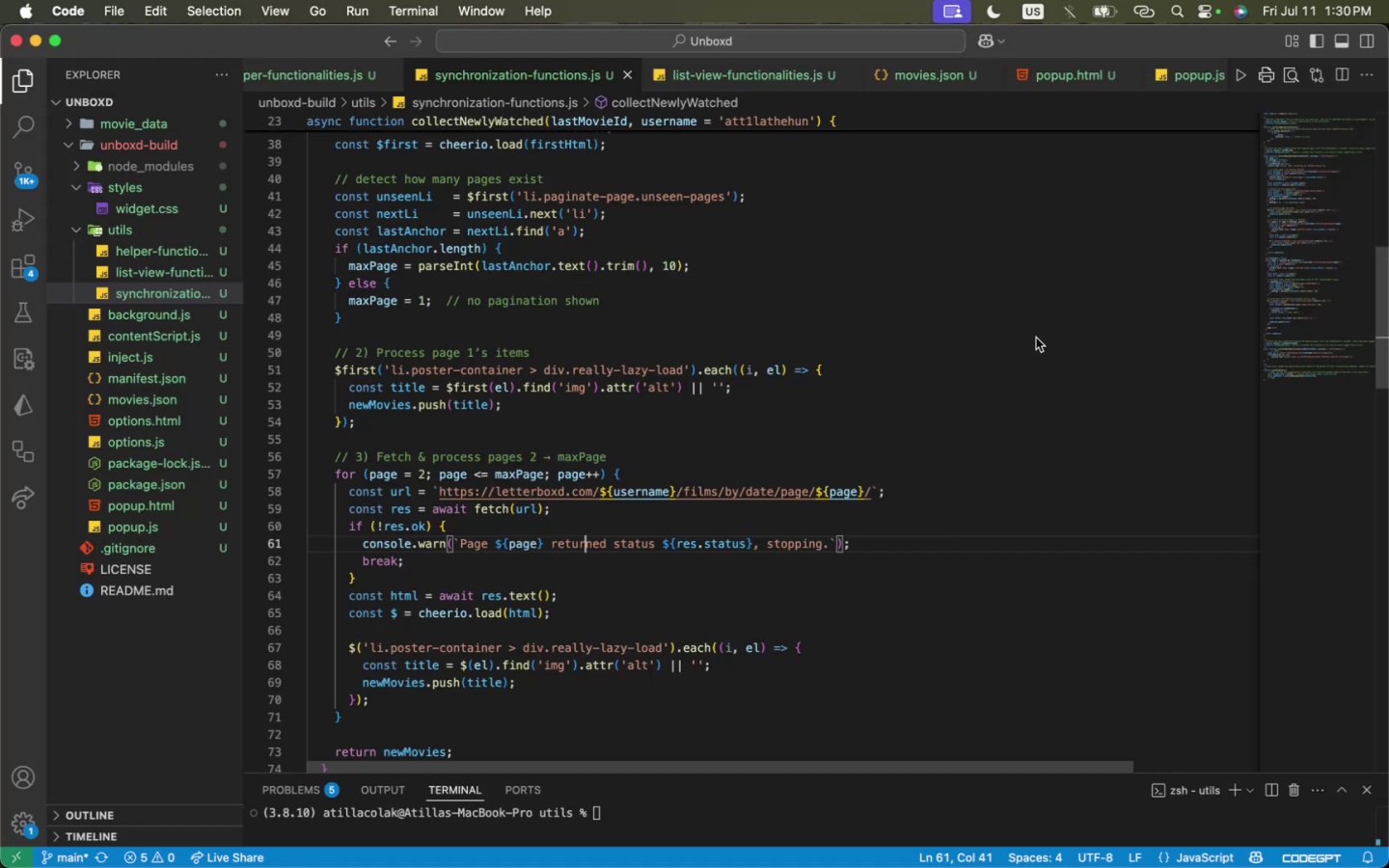 
key(Meta+Tab)
 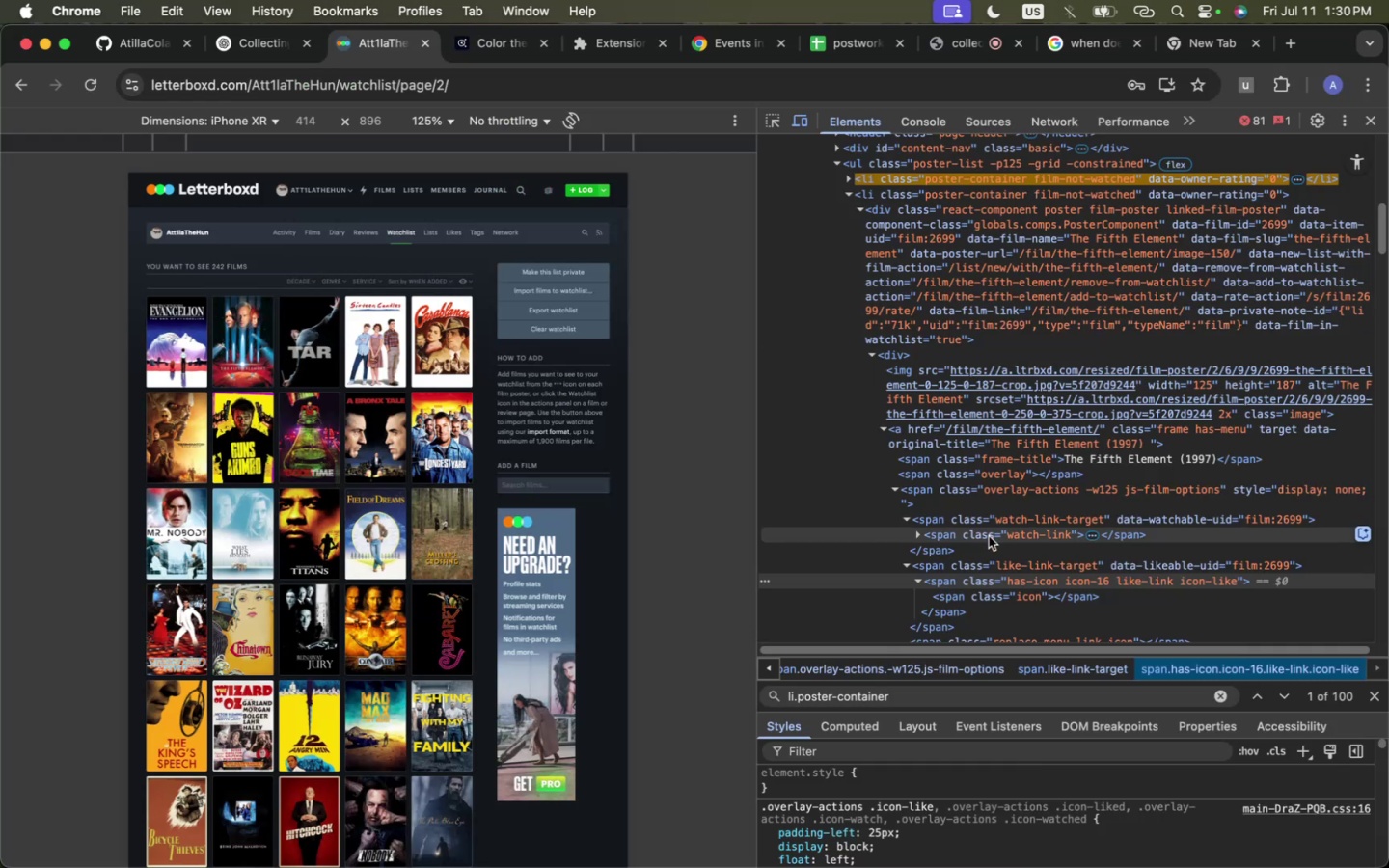 
scroll: coordinate [995, 533], scroll_direction: down, amount: 7.0
 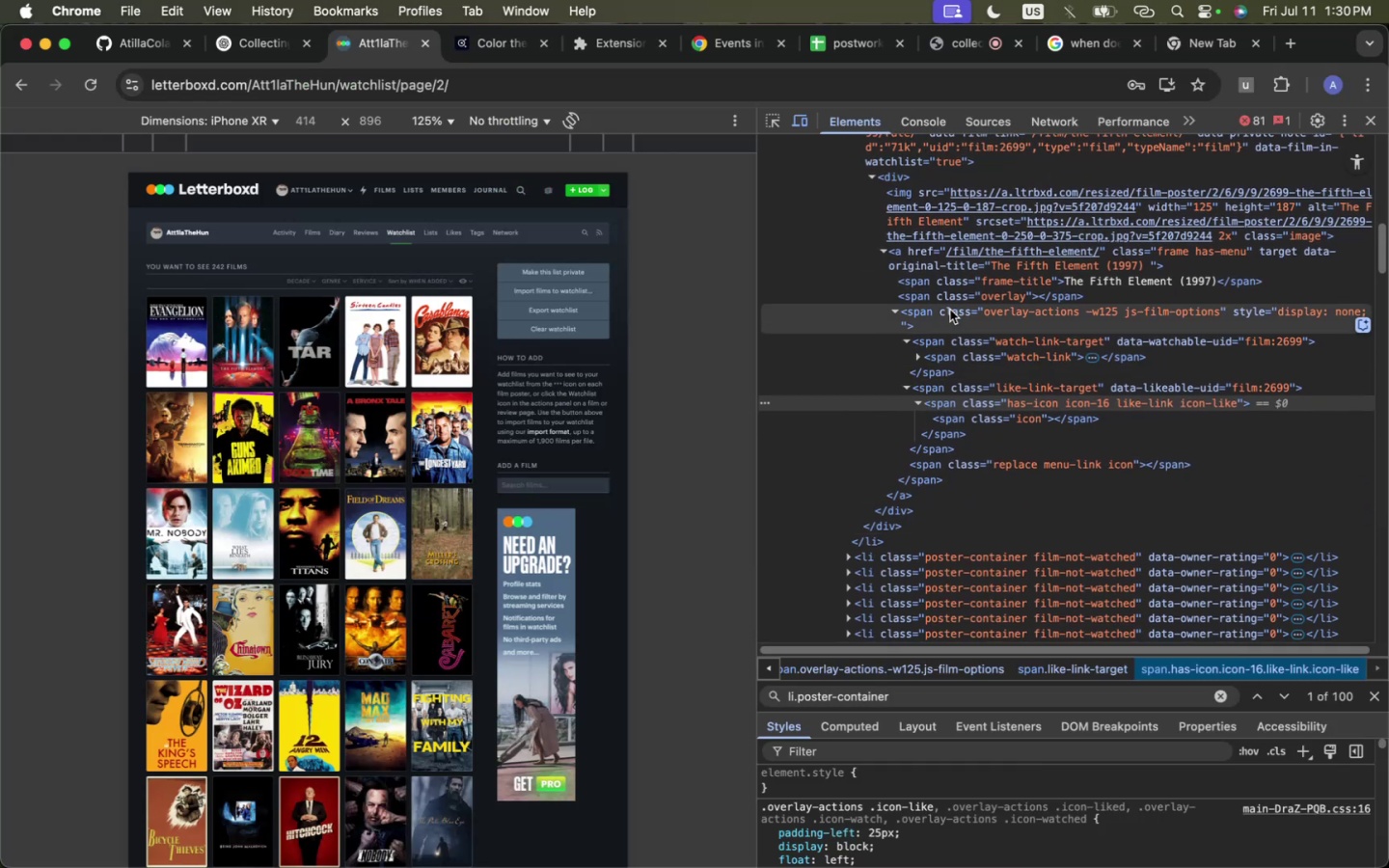 
scroll: coordinate [1024, 230], scroll_direction: up, amount: 8.0
 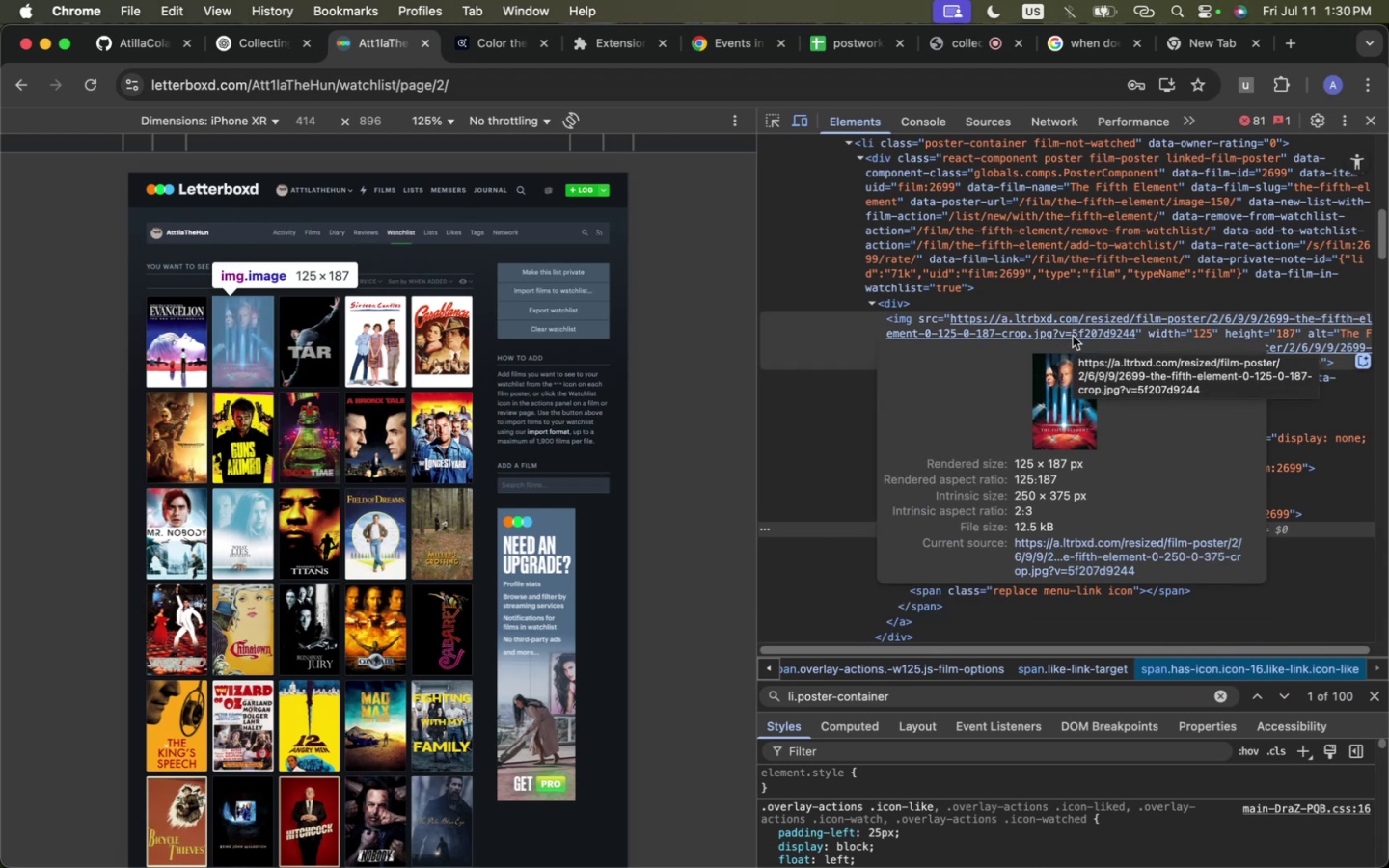 
wait(5.33)
 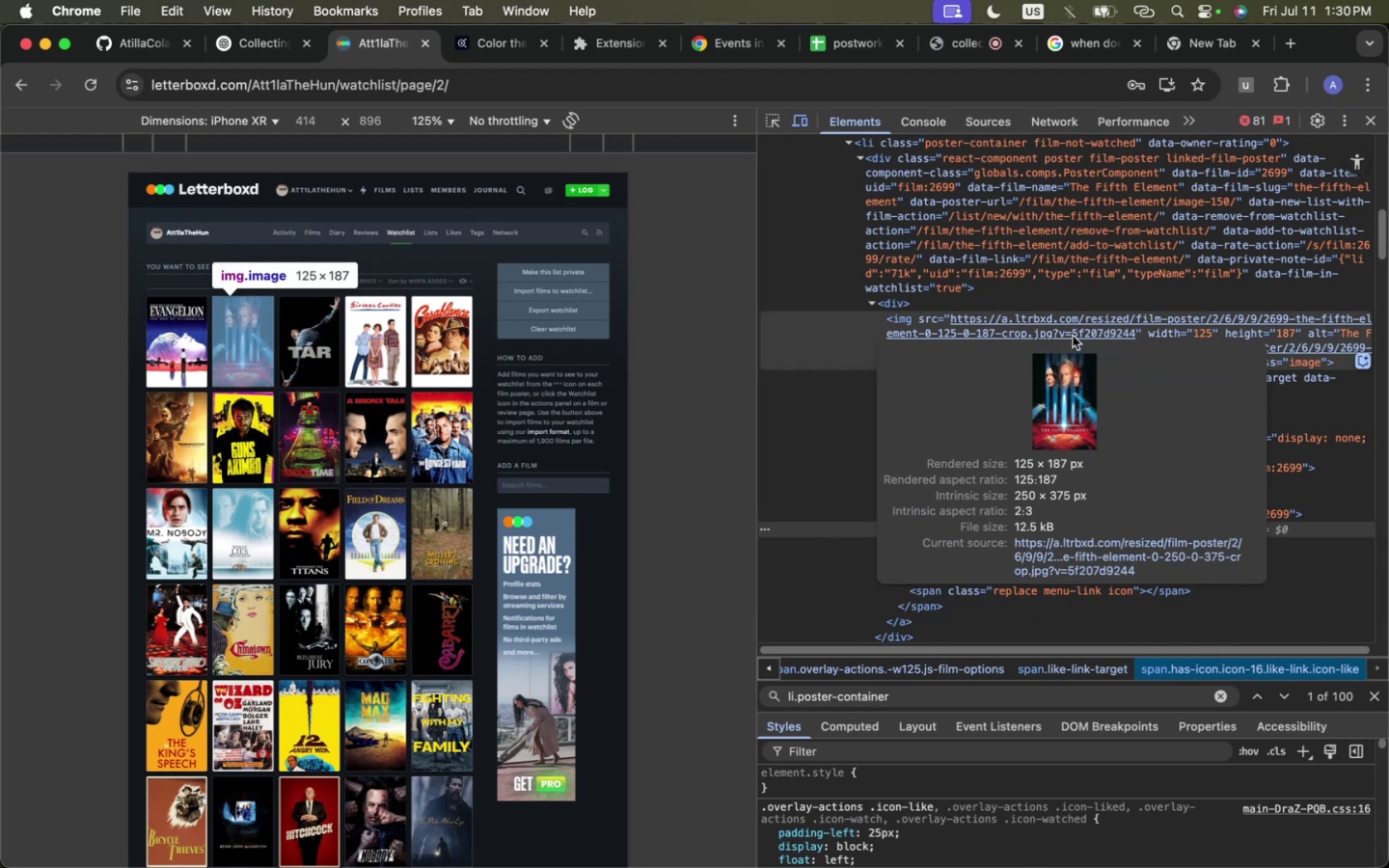 
key(Meta+Tab)
 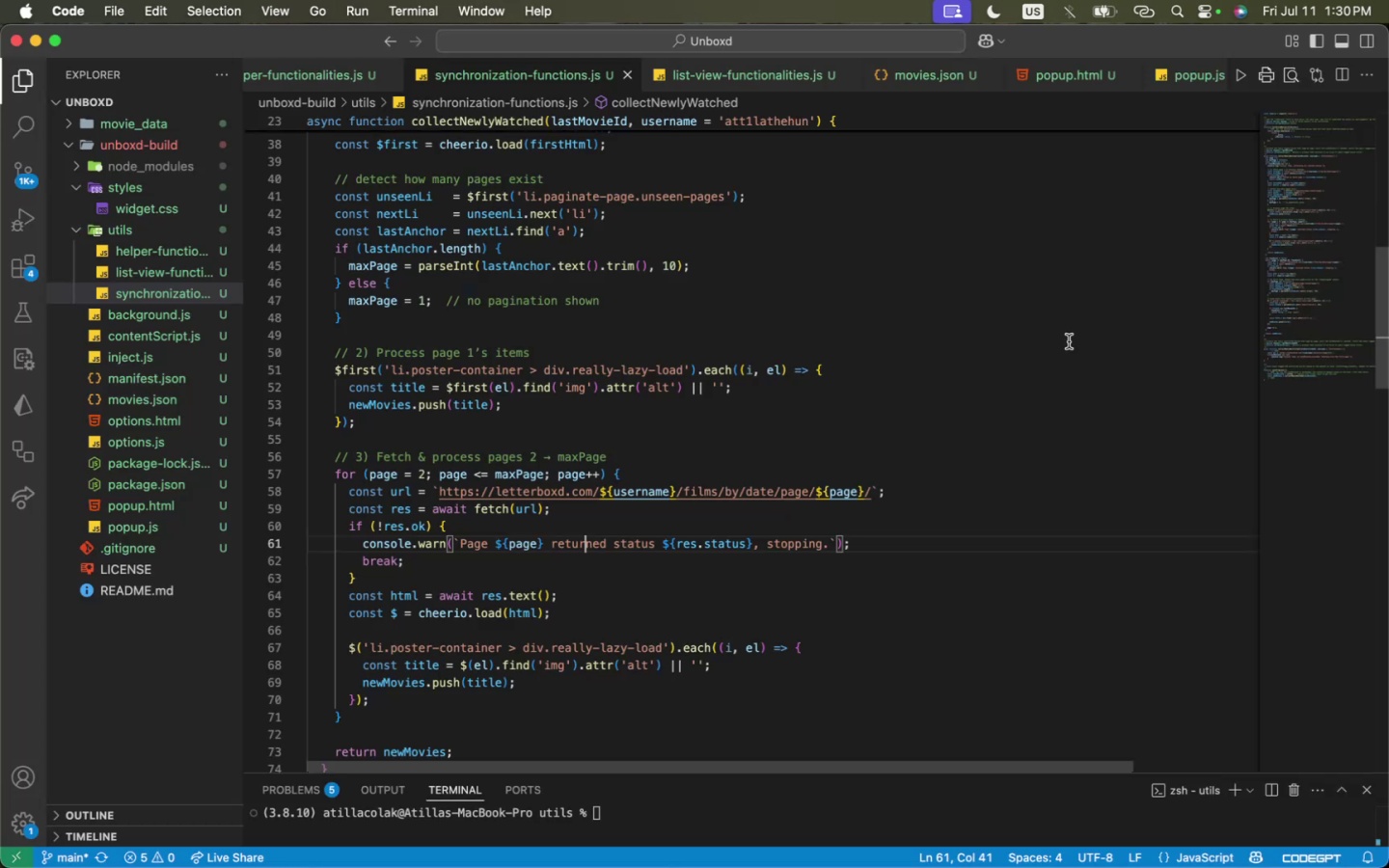 
wait(5.96)
 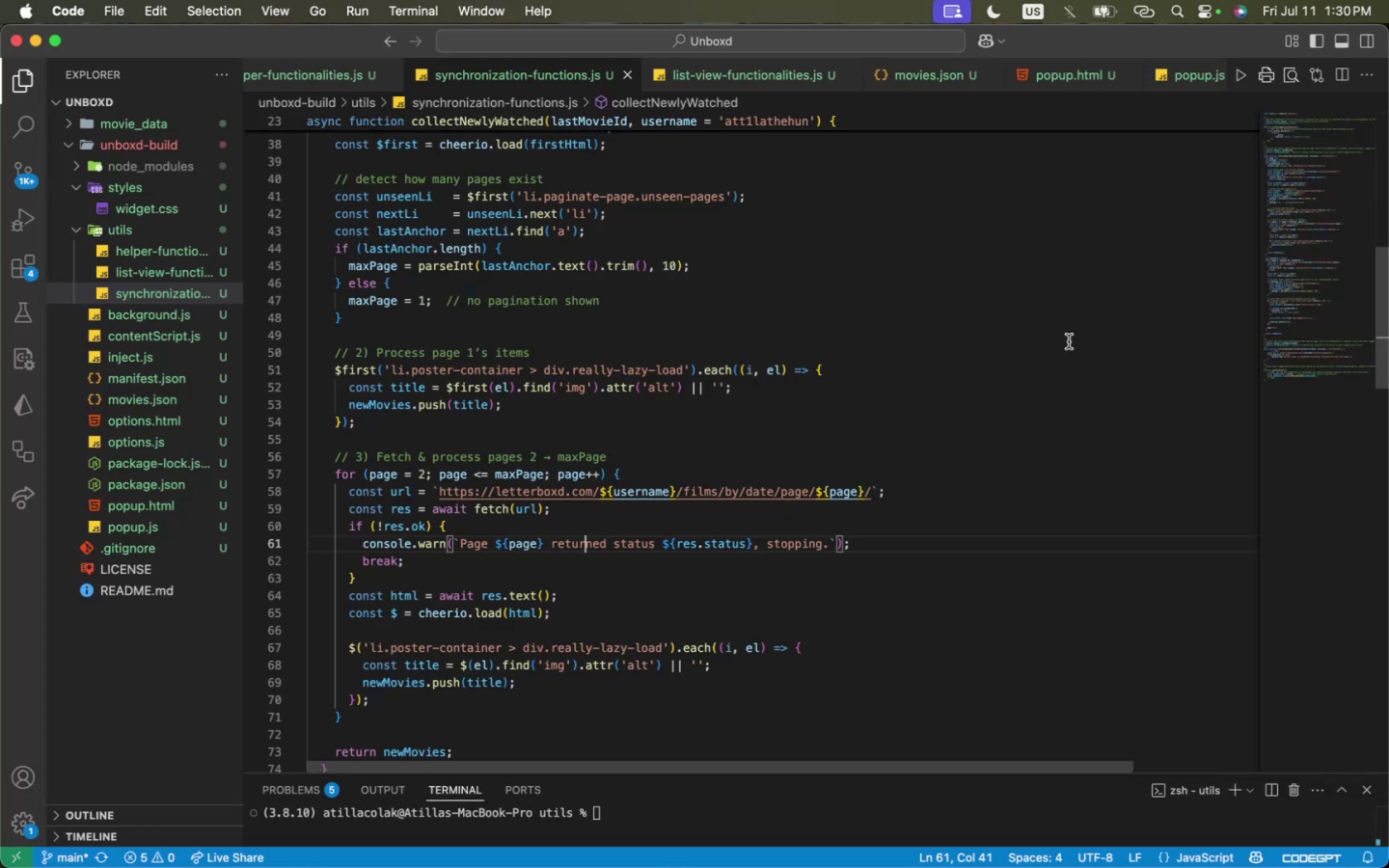 
key(Meta+CommandLeft)
 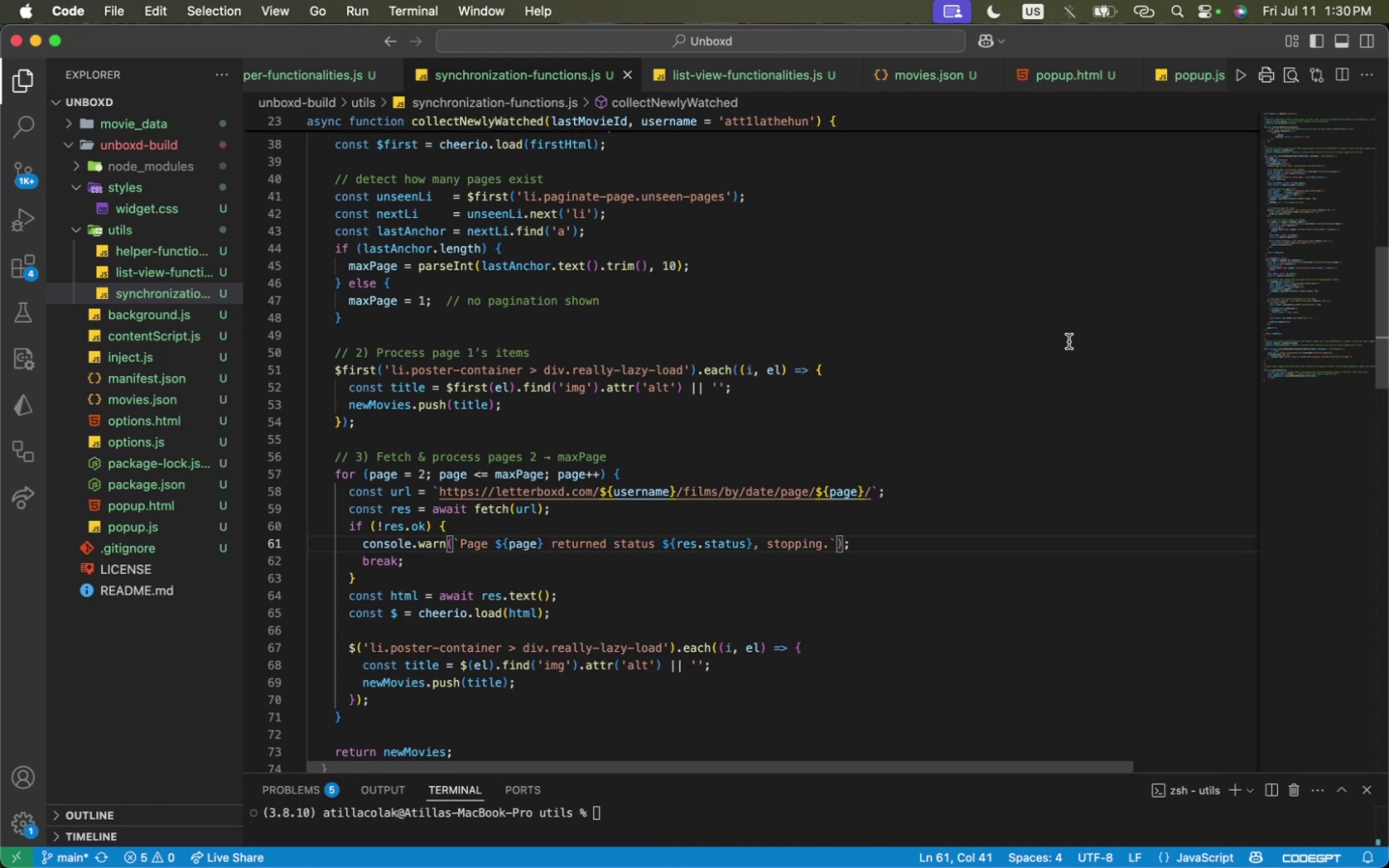 
key(Meta+Tab)
 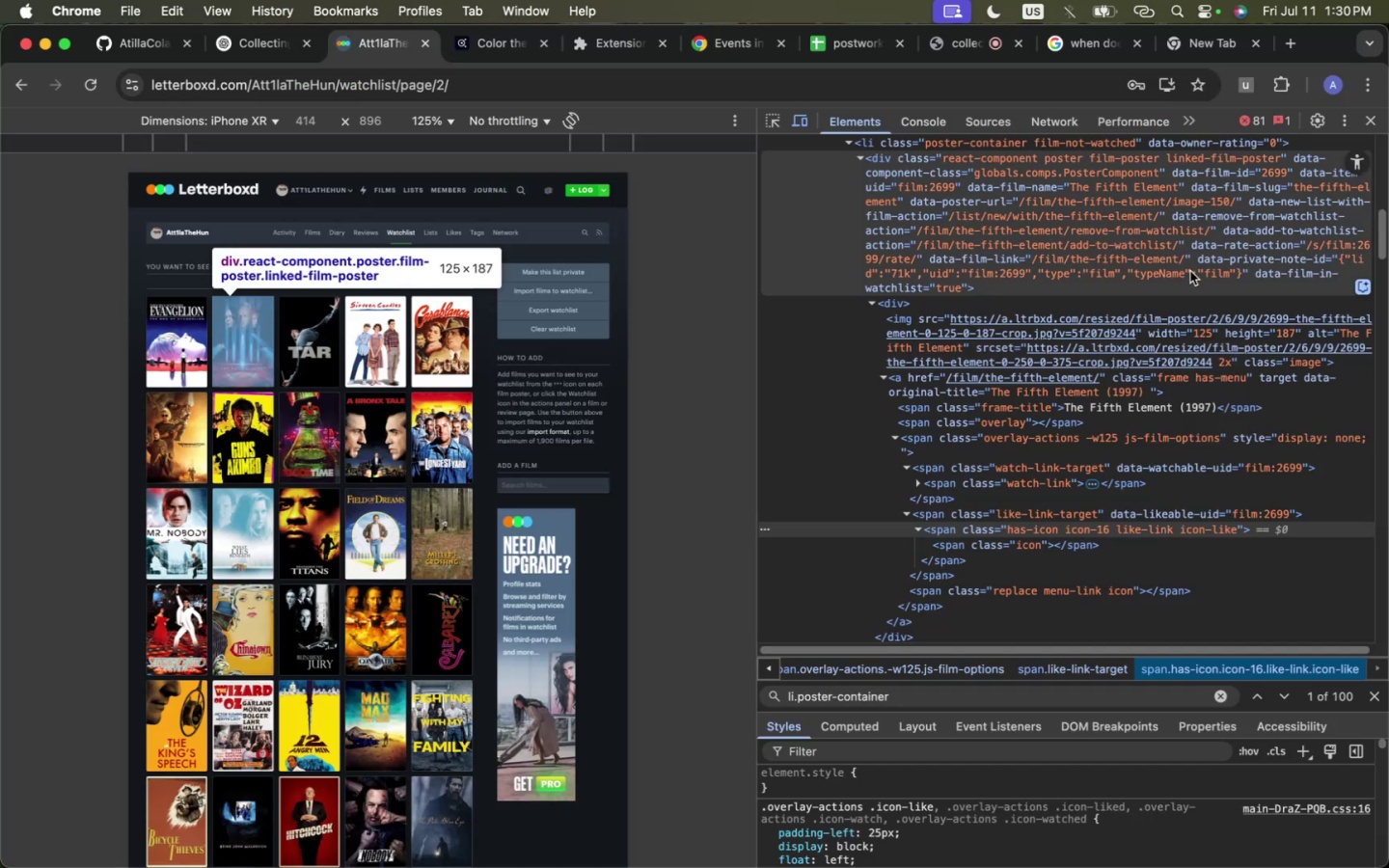 
wait(6.94)
 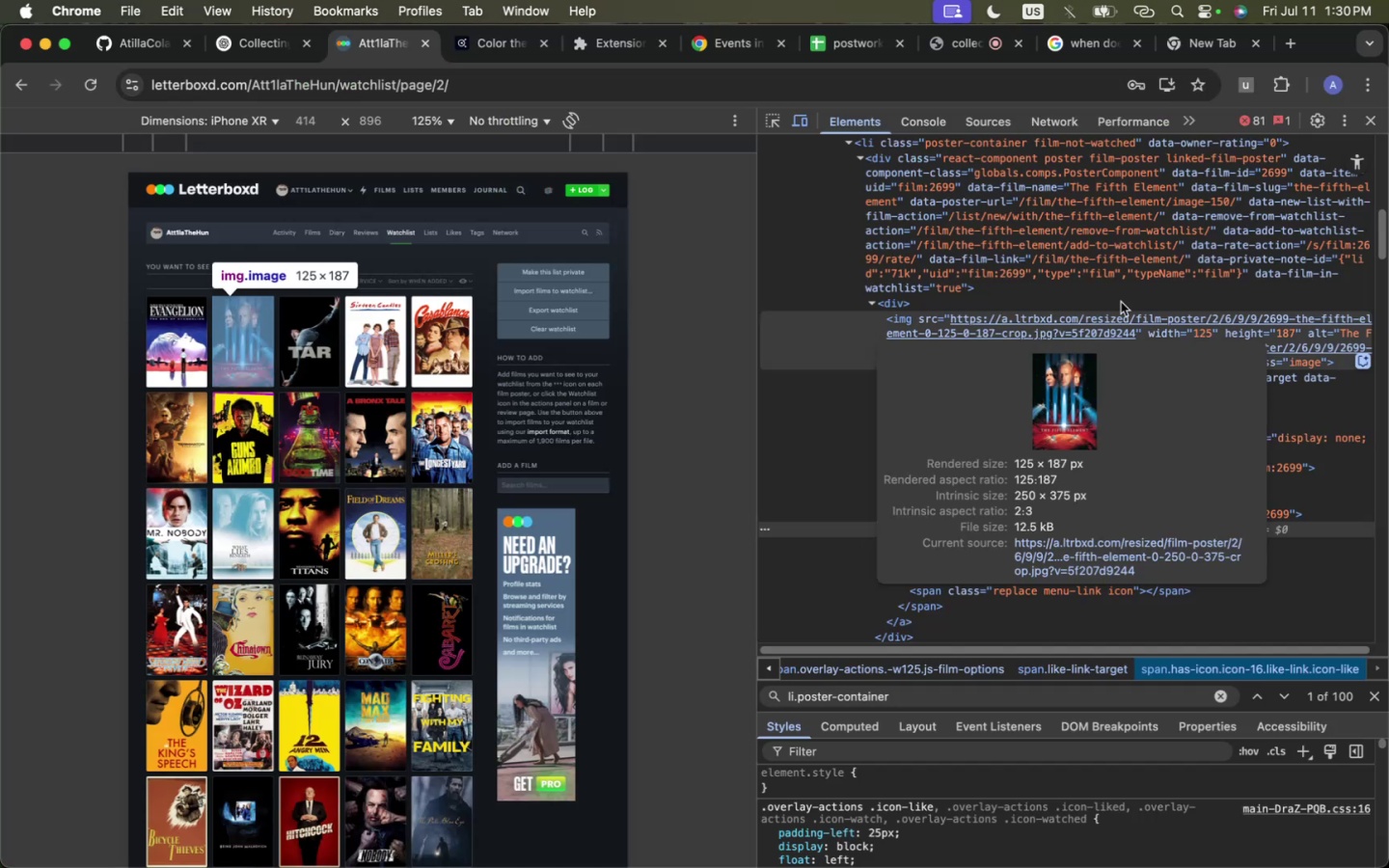 
left_click_drag(start_coordinate=[1078, 647], to_coordinate=[1191, 666])
 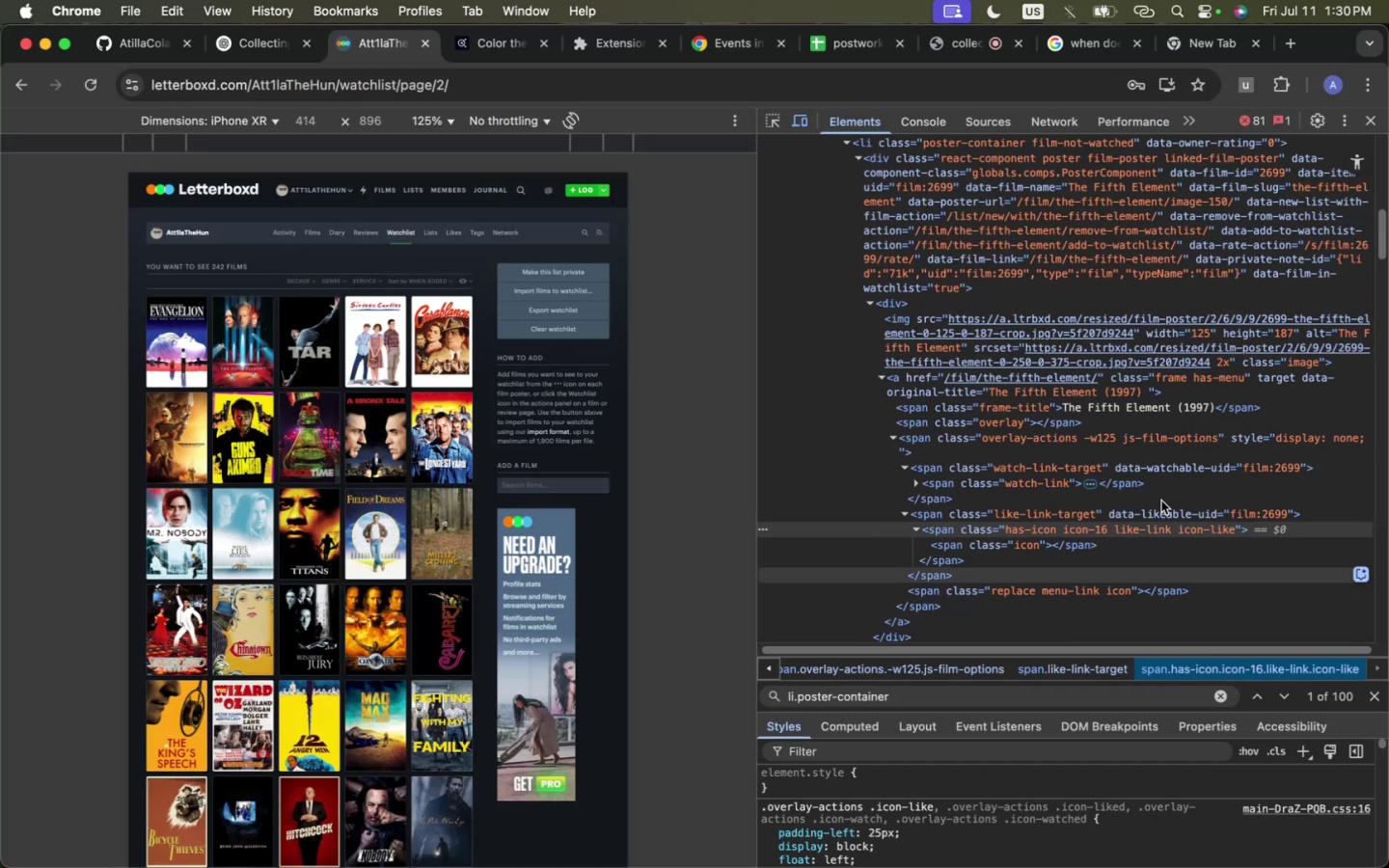 
scroll: coordinate [1140, 461], scroll_direction: up, amount: 4.0
 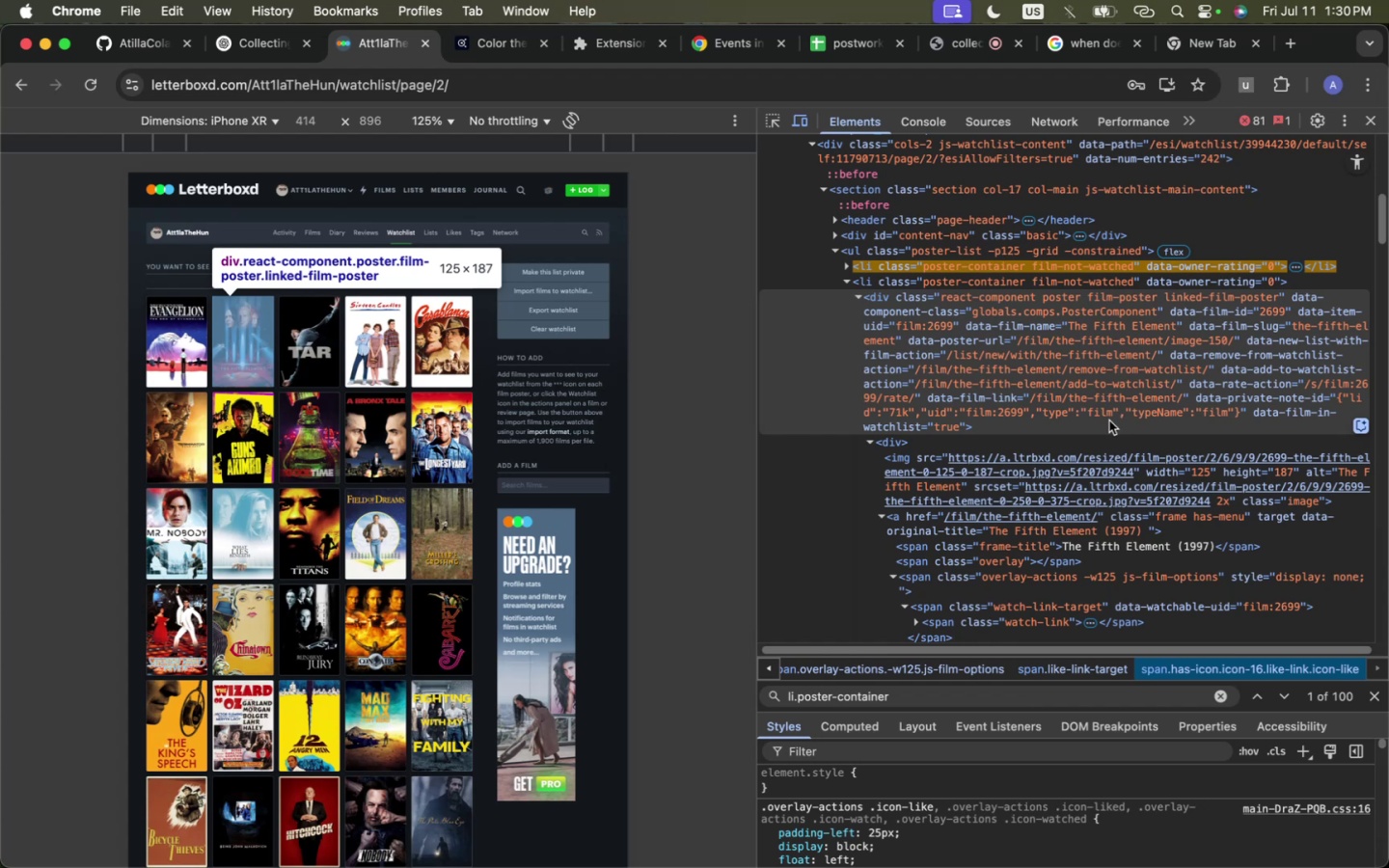 
key(Meta+CommandLeft)
 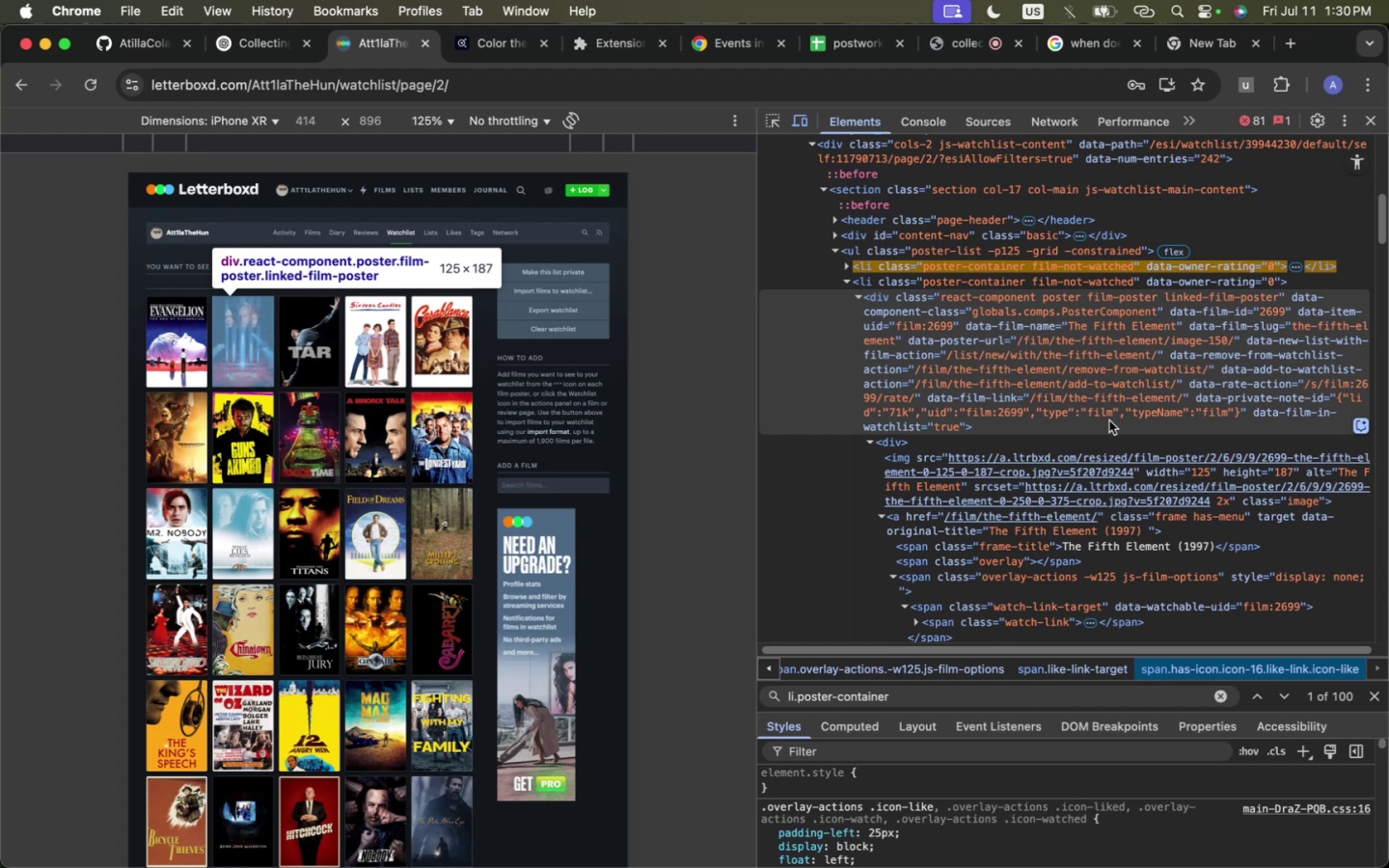 
key(Meta+Tab)
 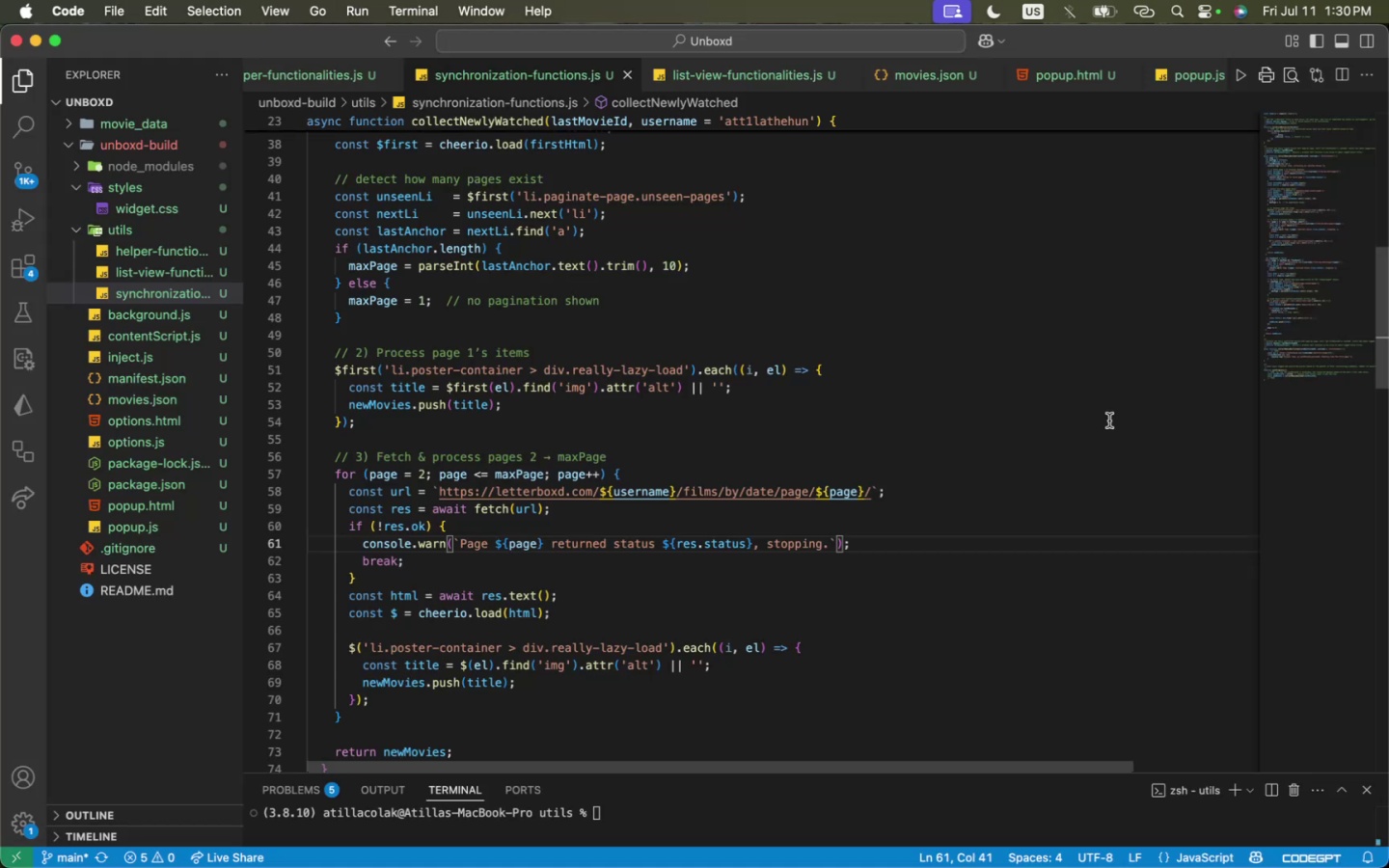 
key(Meta+Tab)
 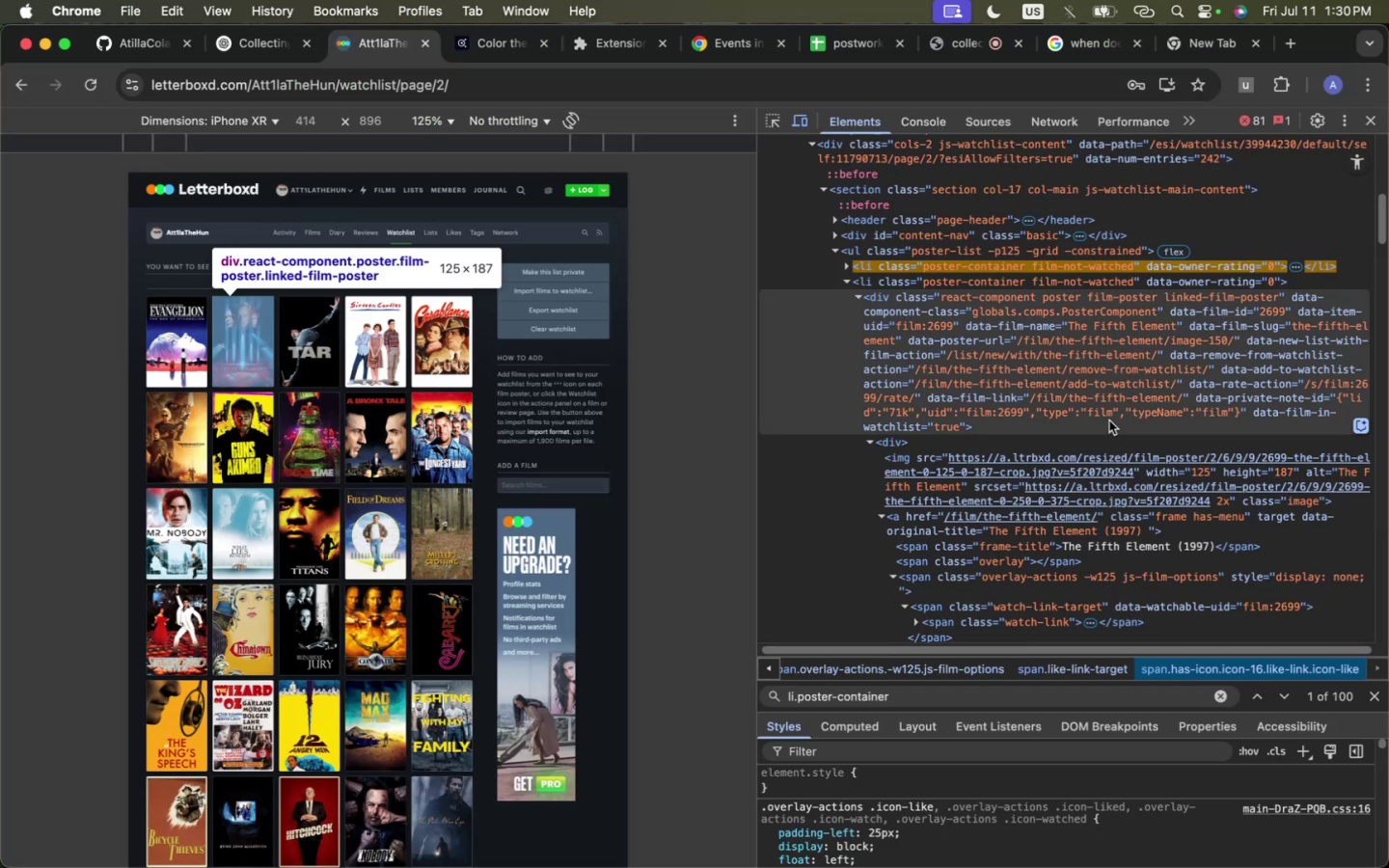 
scroll: coordinate [1109, 420], scroll_direction: up, amount: 2.0
 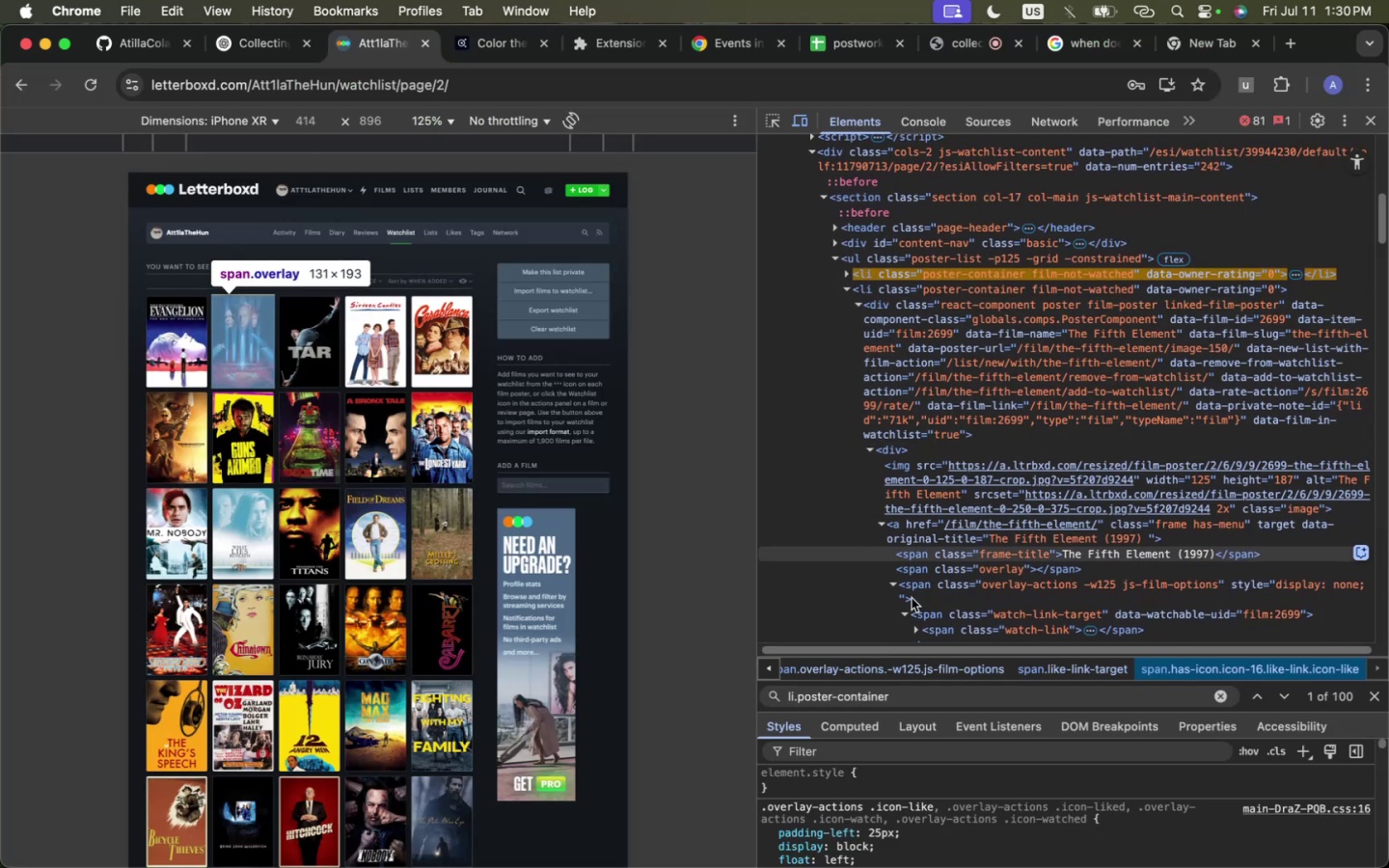 
double_click([876, 695])
 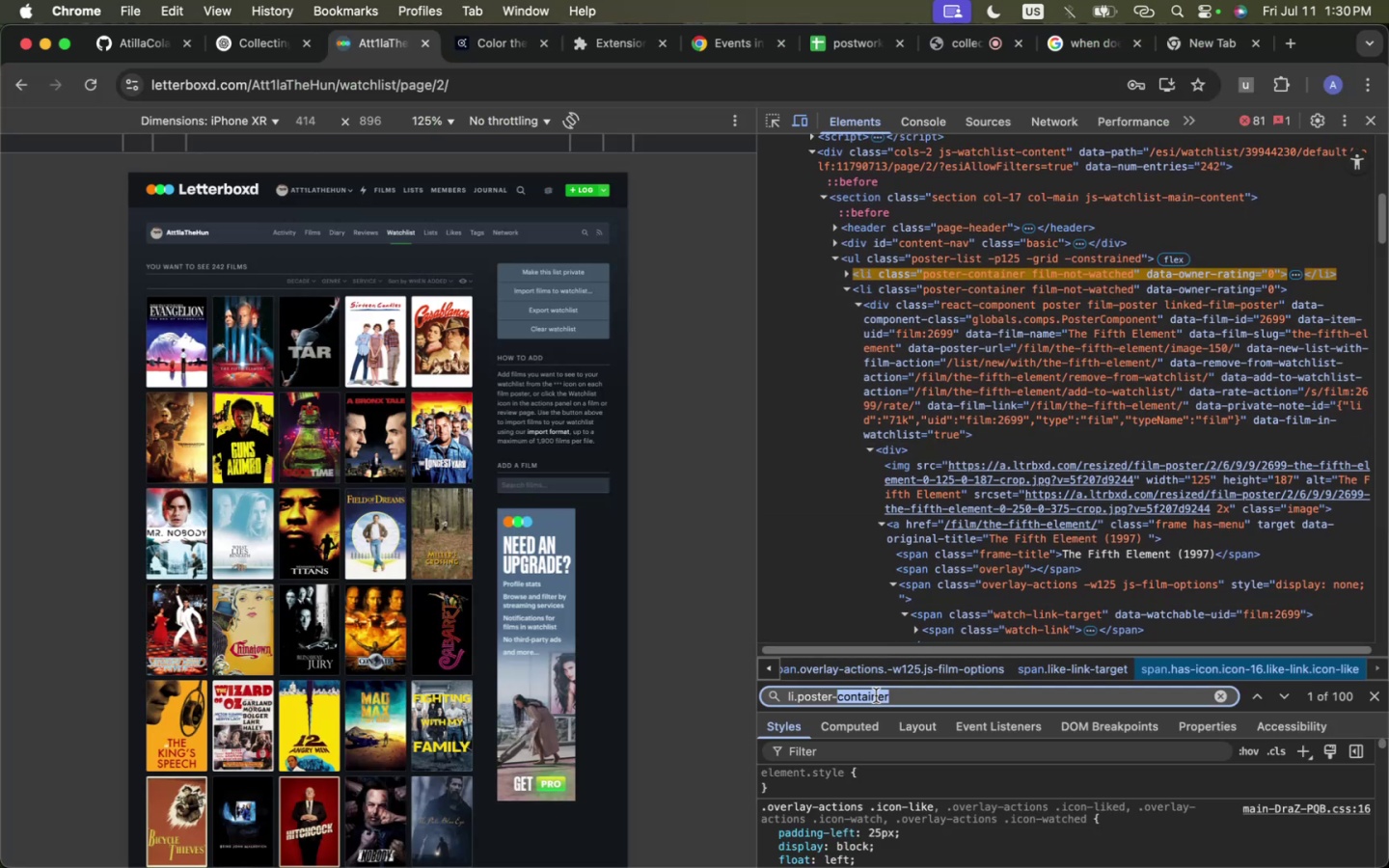 
triple_click([876, 695])
 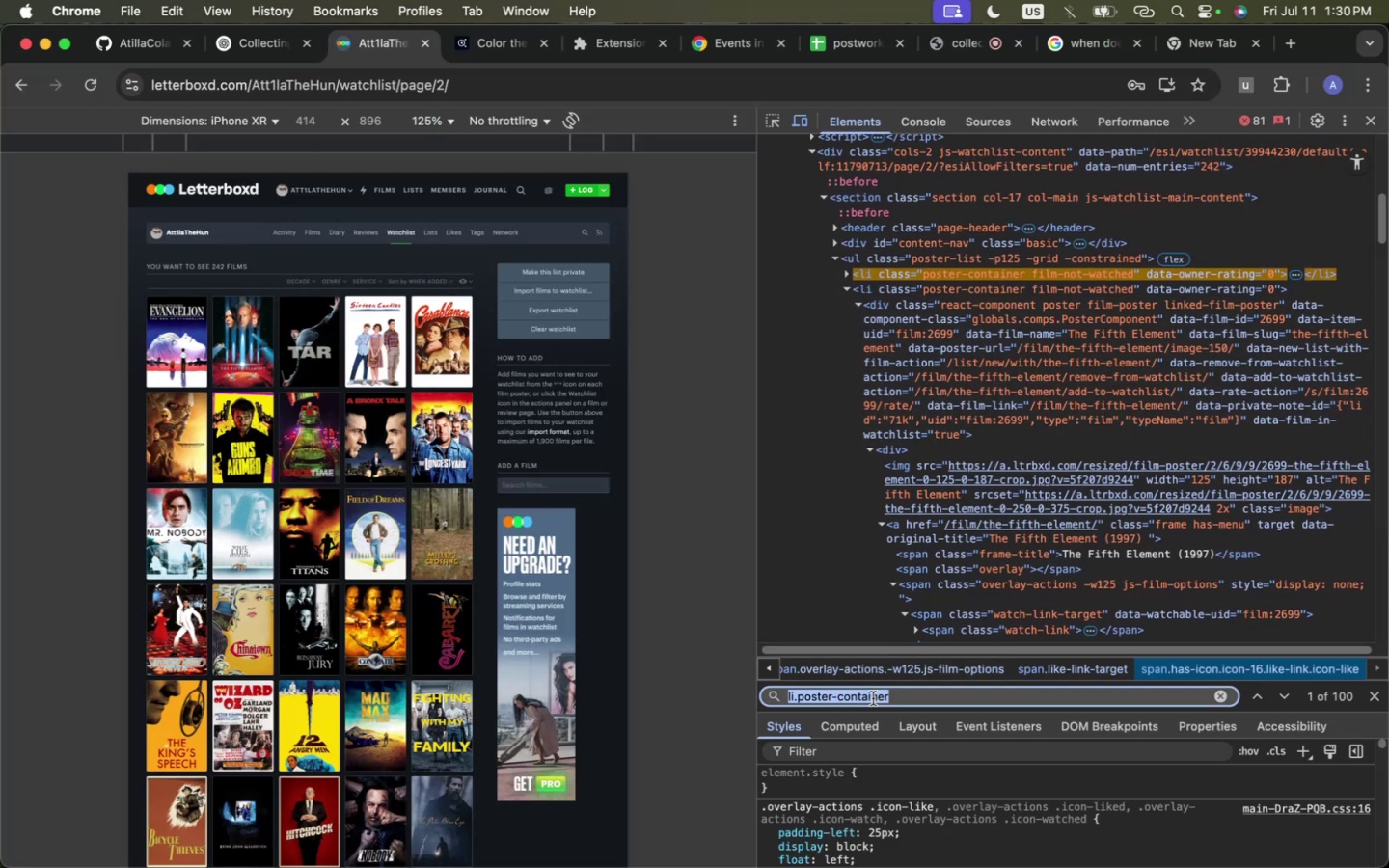 
type(really-l)
 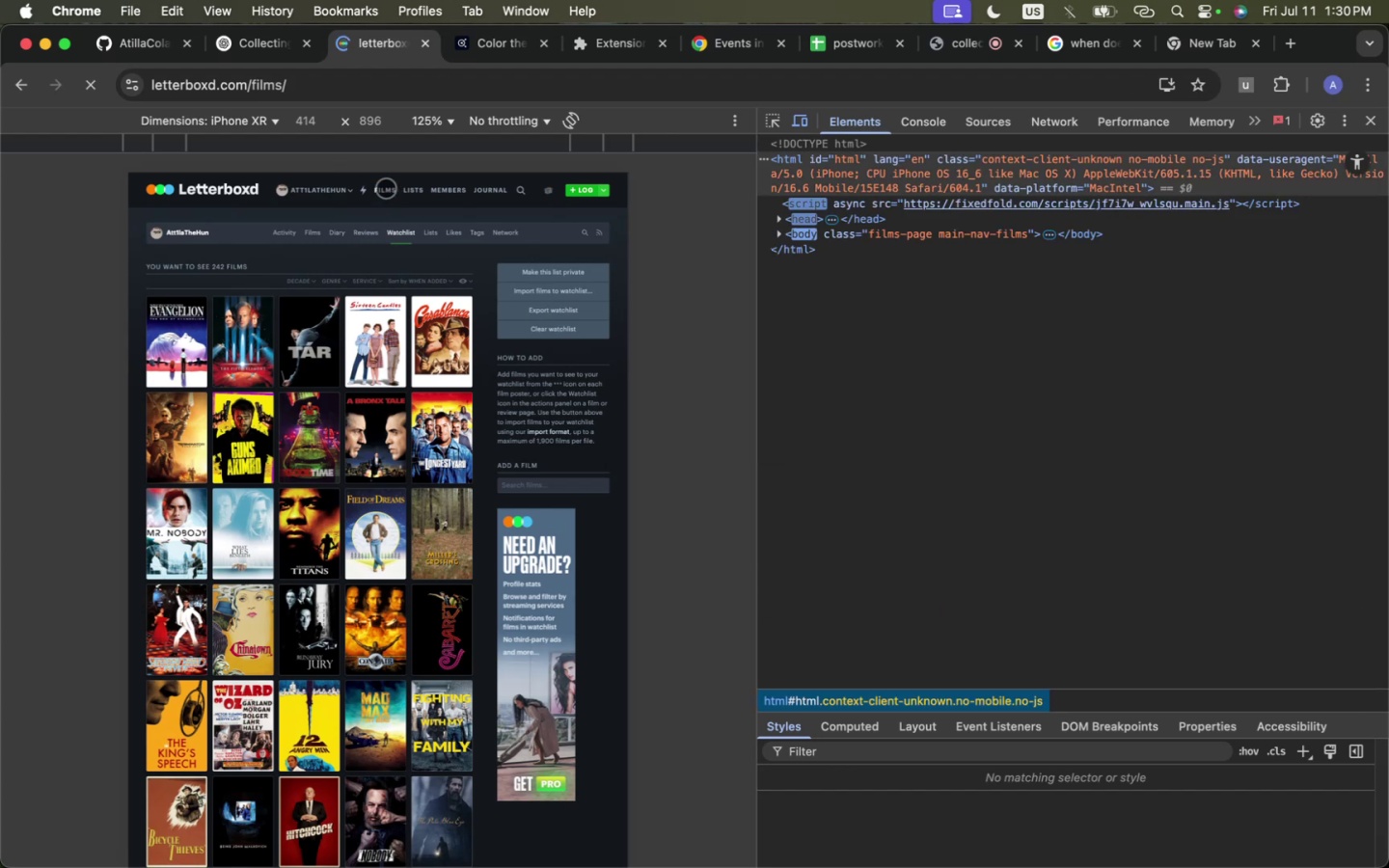 
left_click([337, 193])
 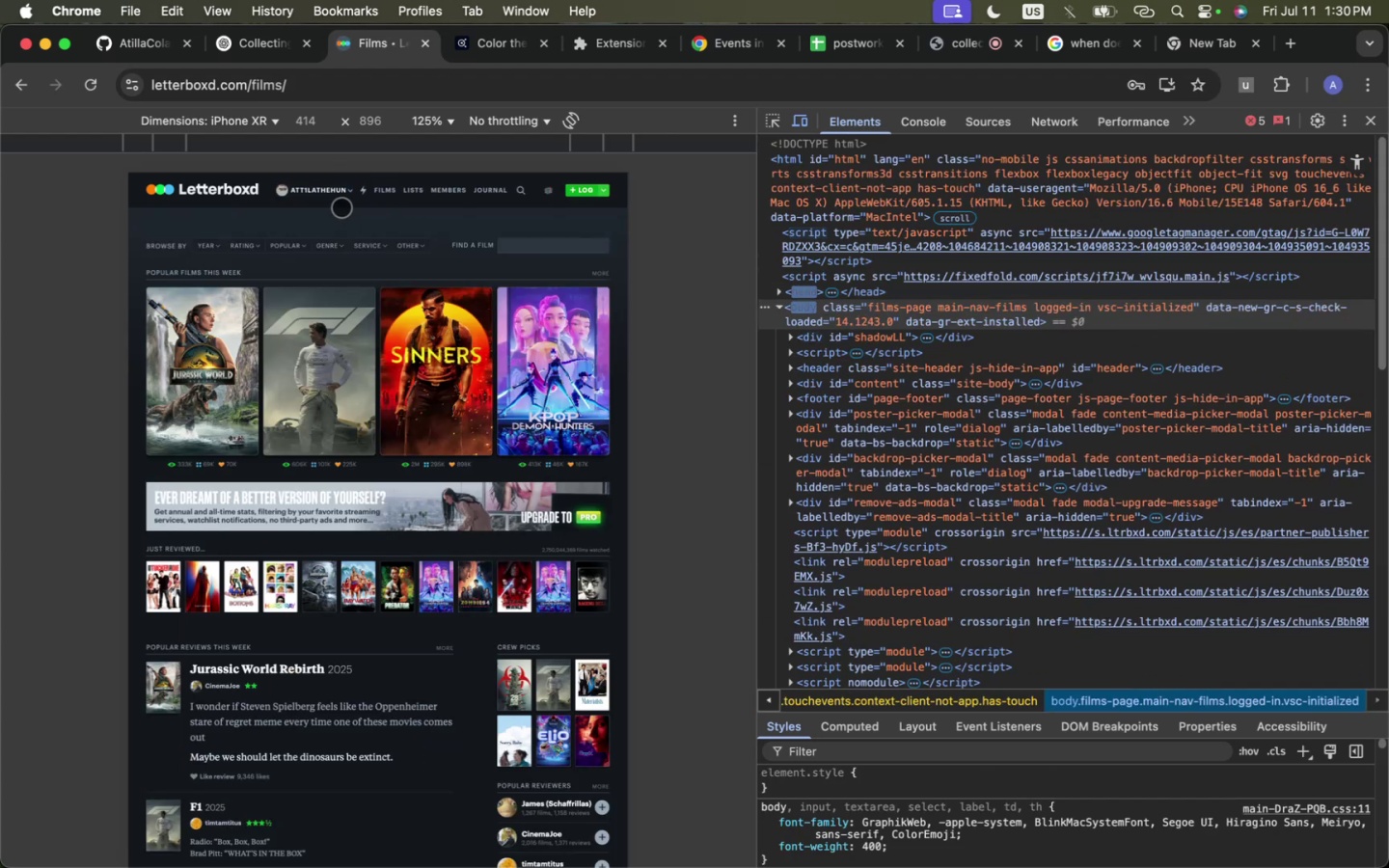 
left_click([342, 194])
 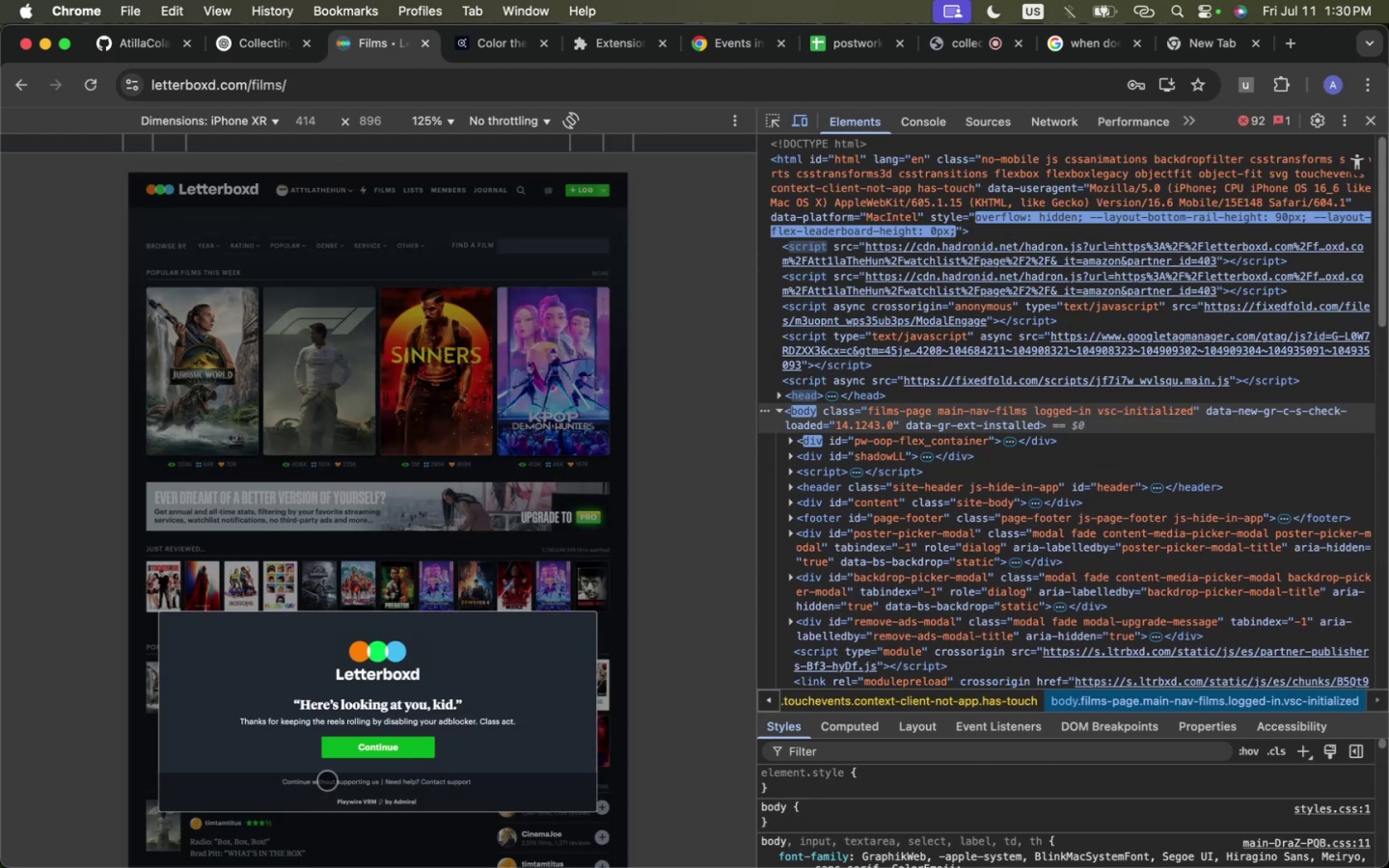 
left_click([326, 779])
 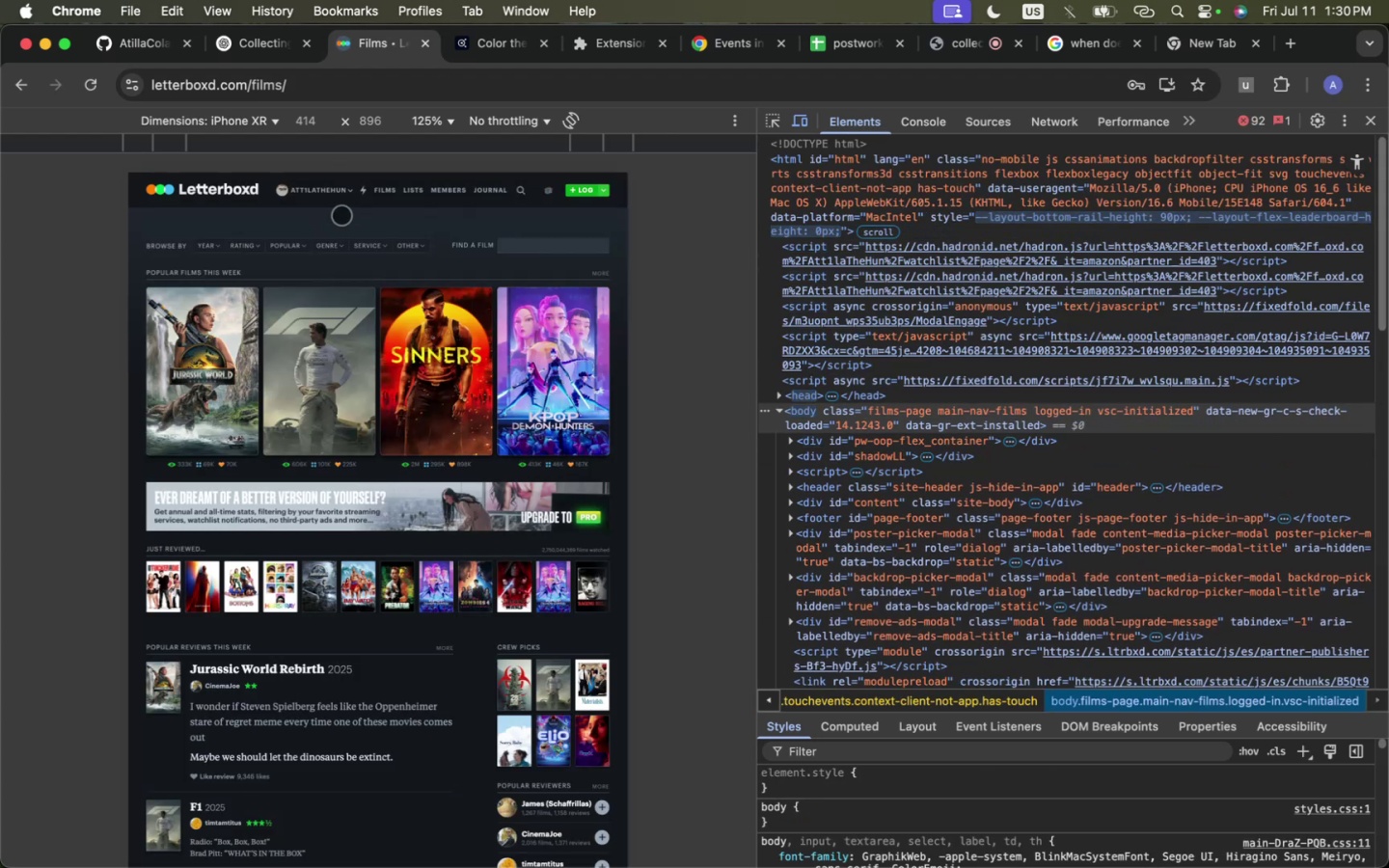 
left_click([320, 185])
 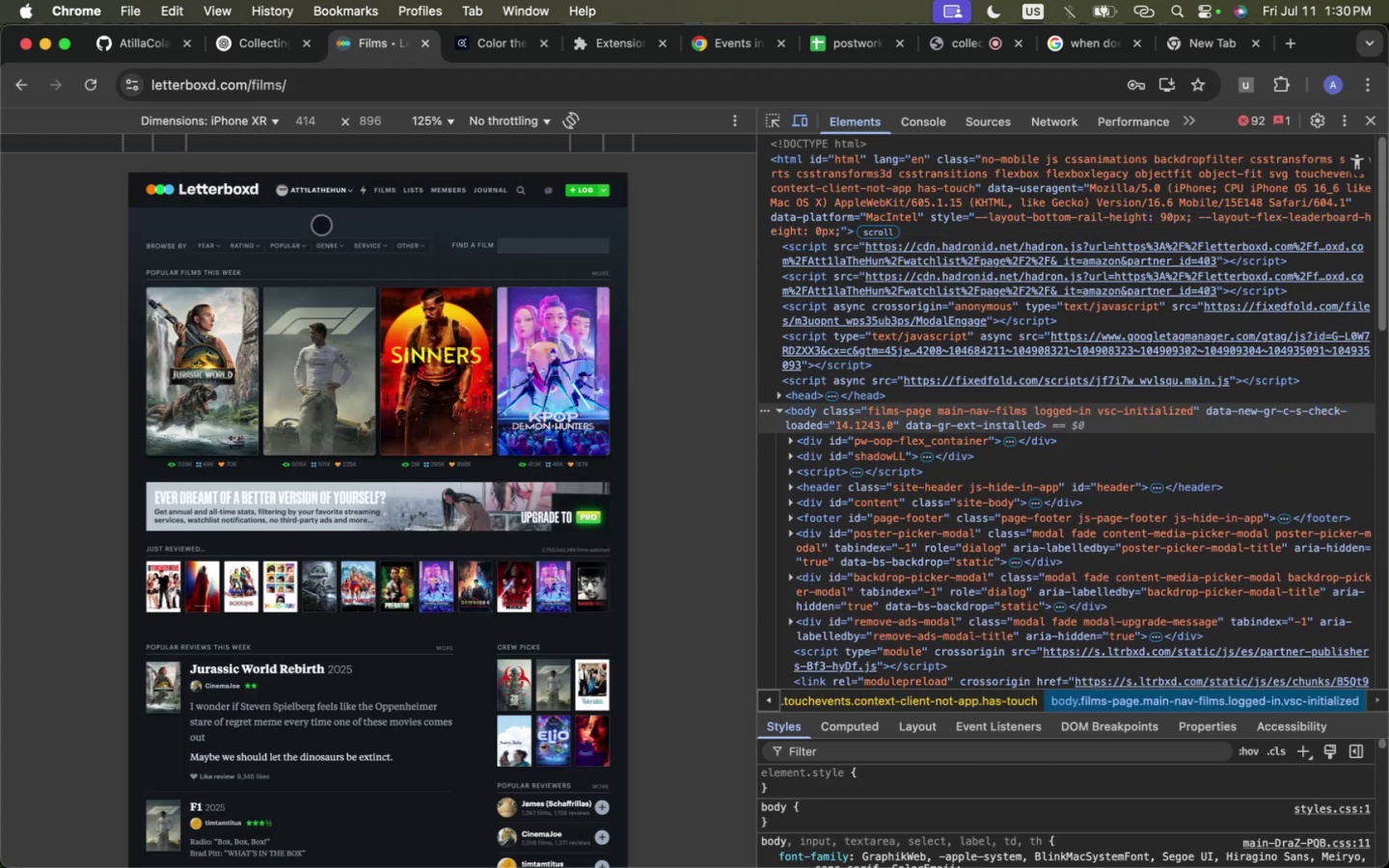 
mouse_move([335, 202])
 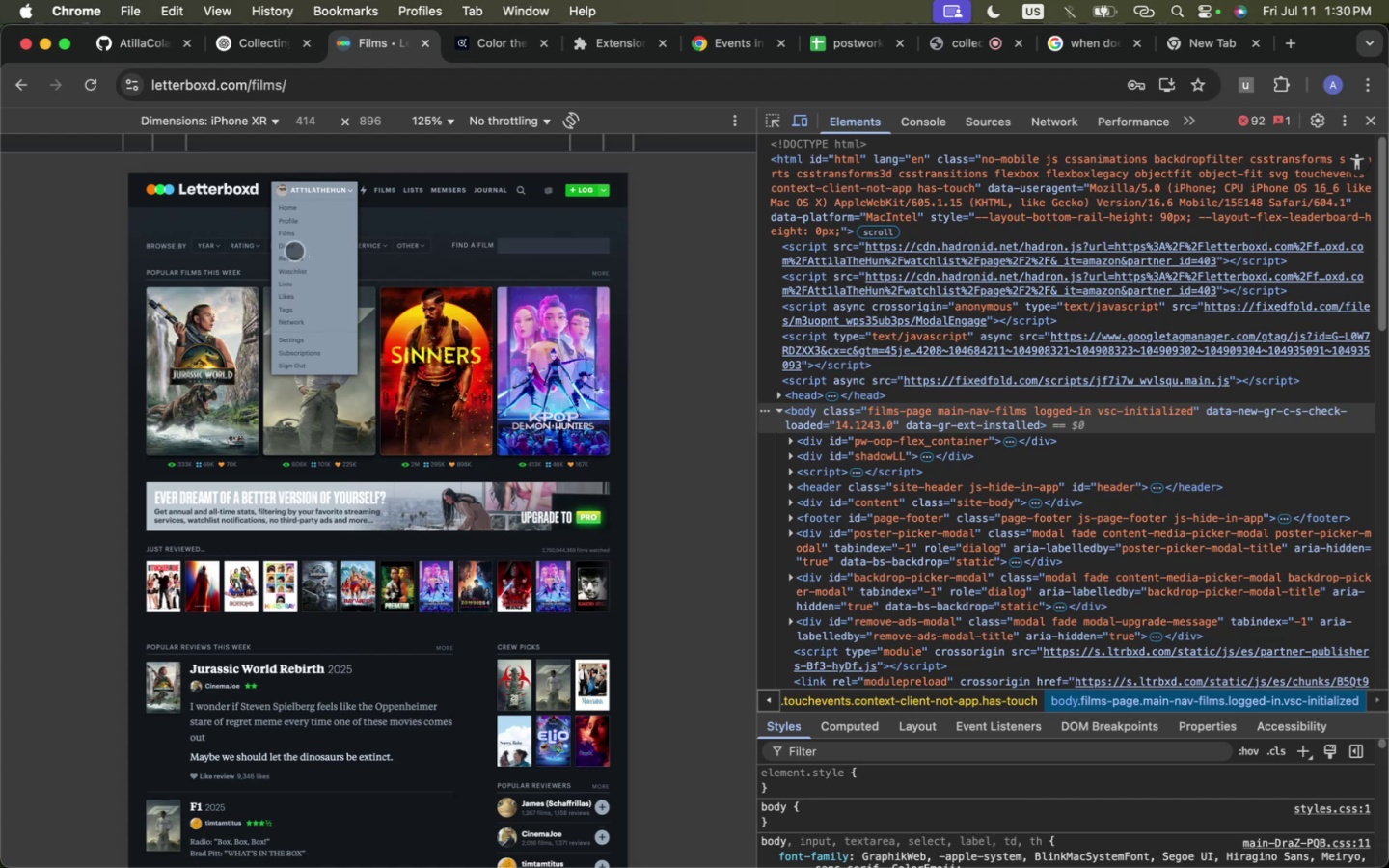 
left_click([292, 231])
 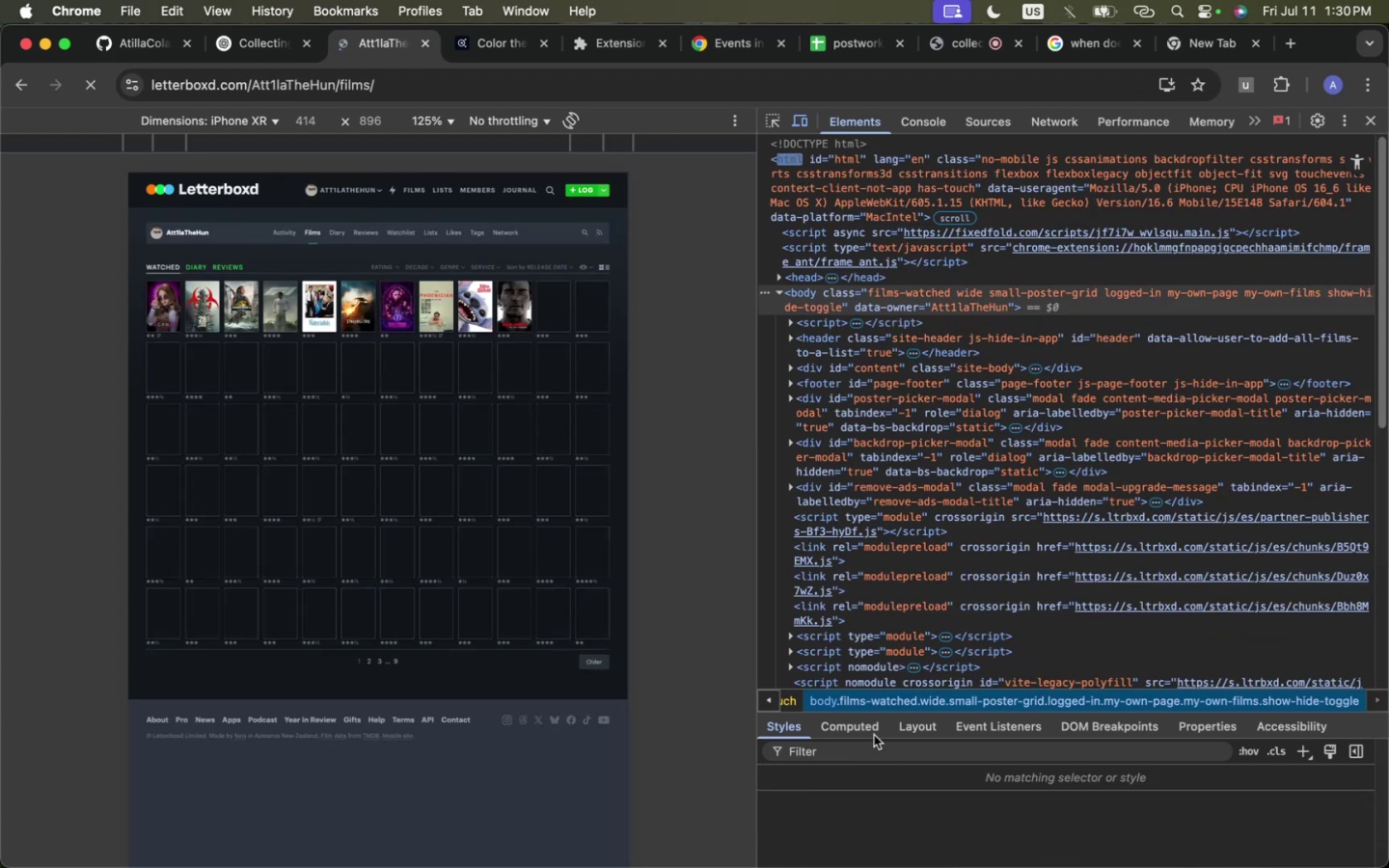 
left_click([874, 750])
 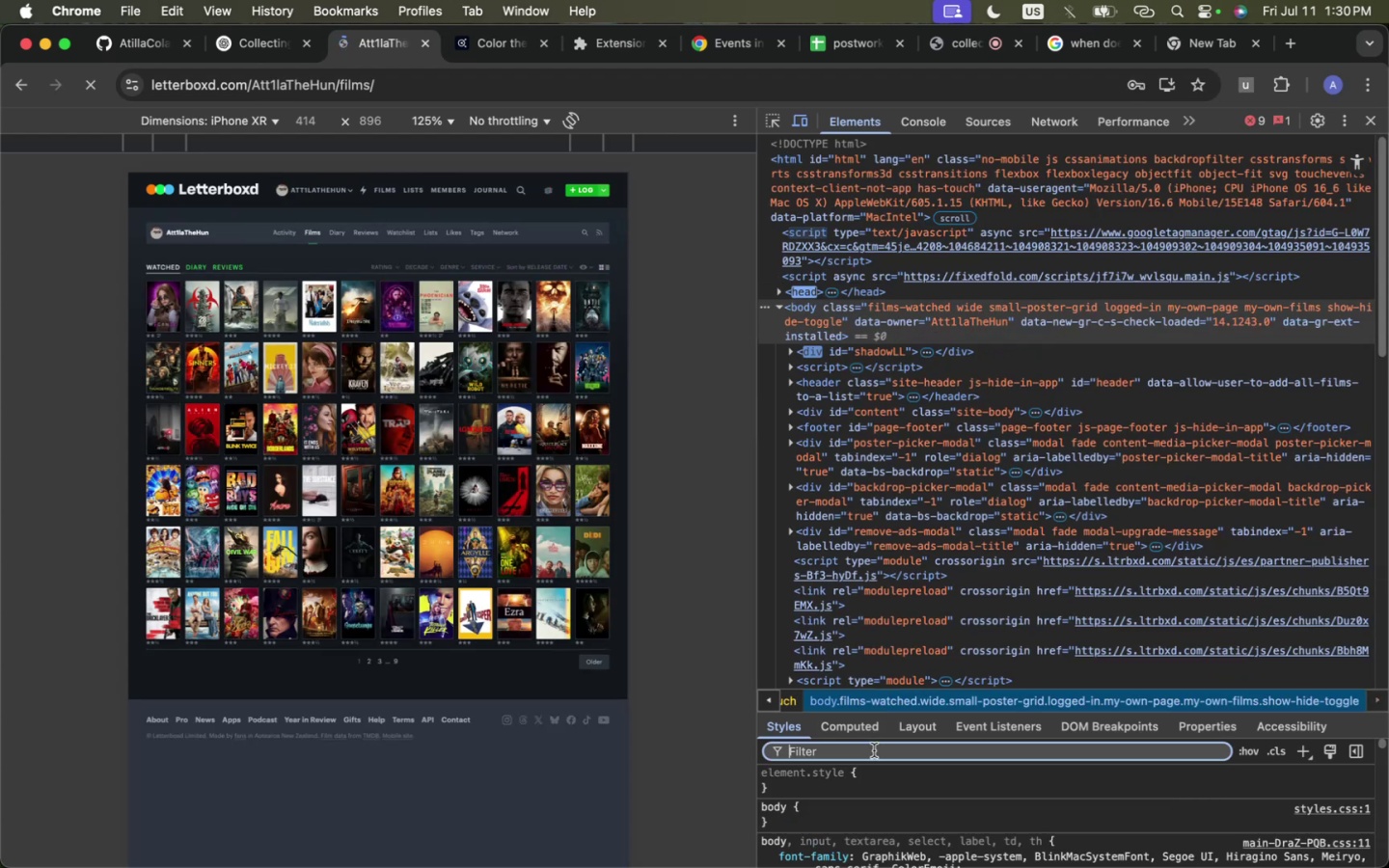 
type(lazy)
 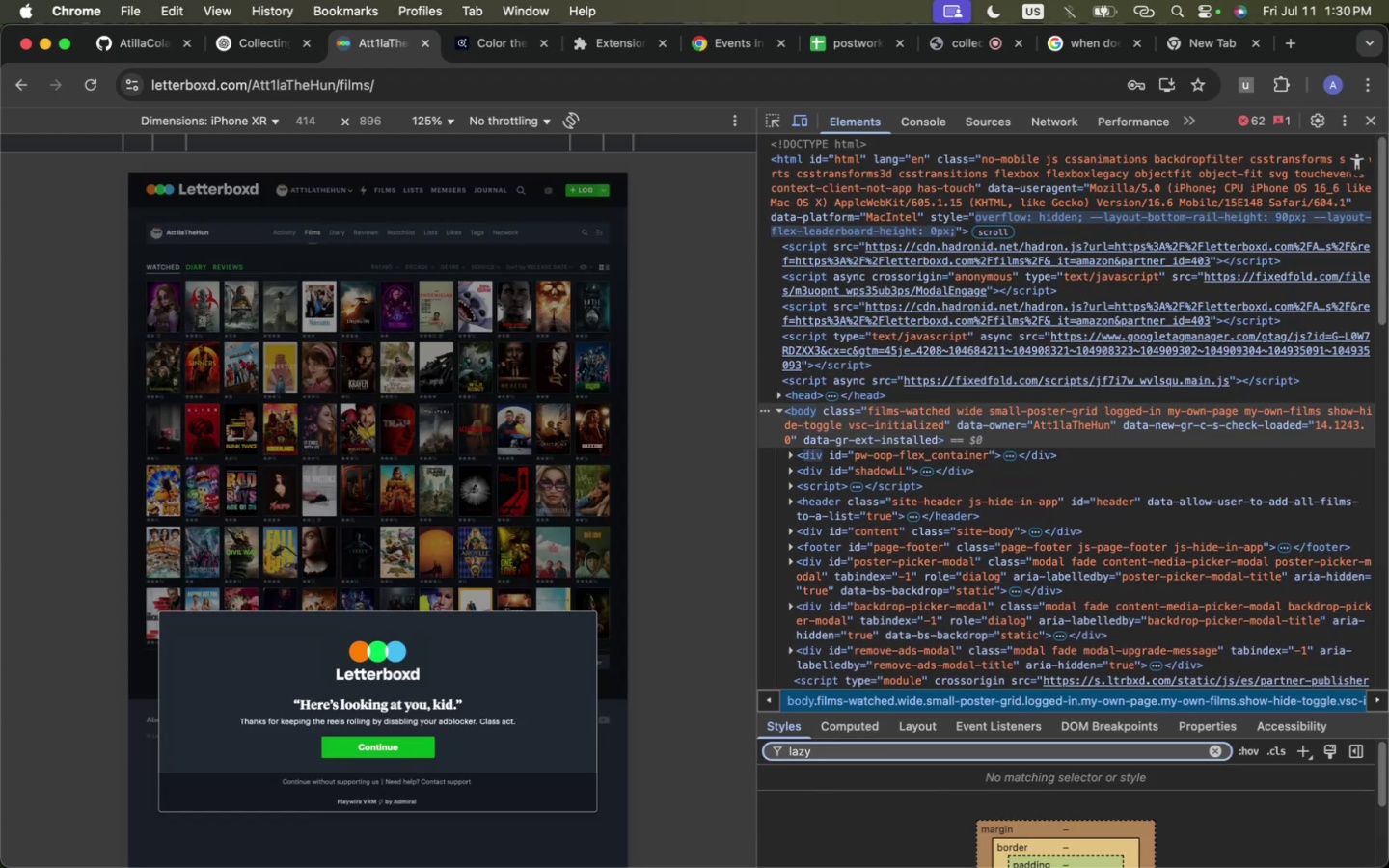 
key(Enter)
 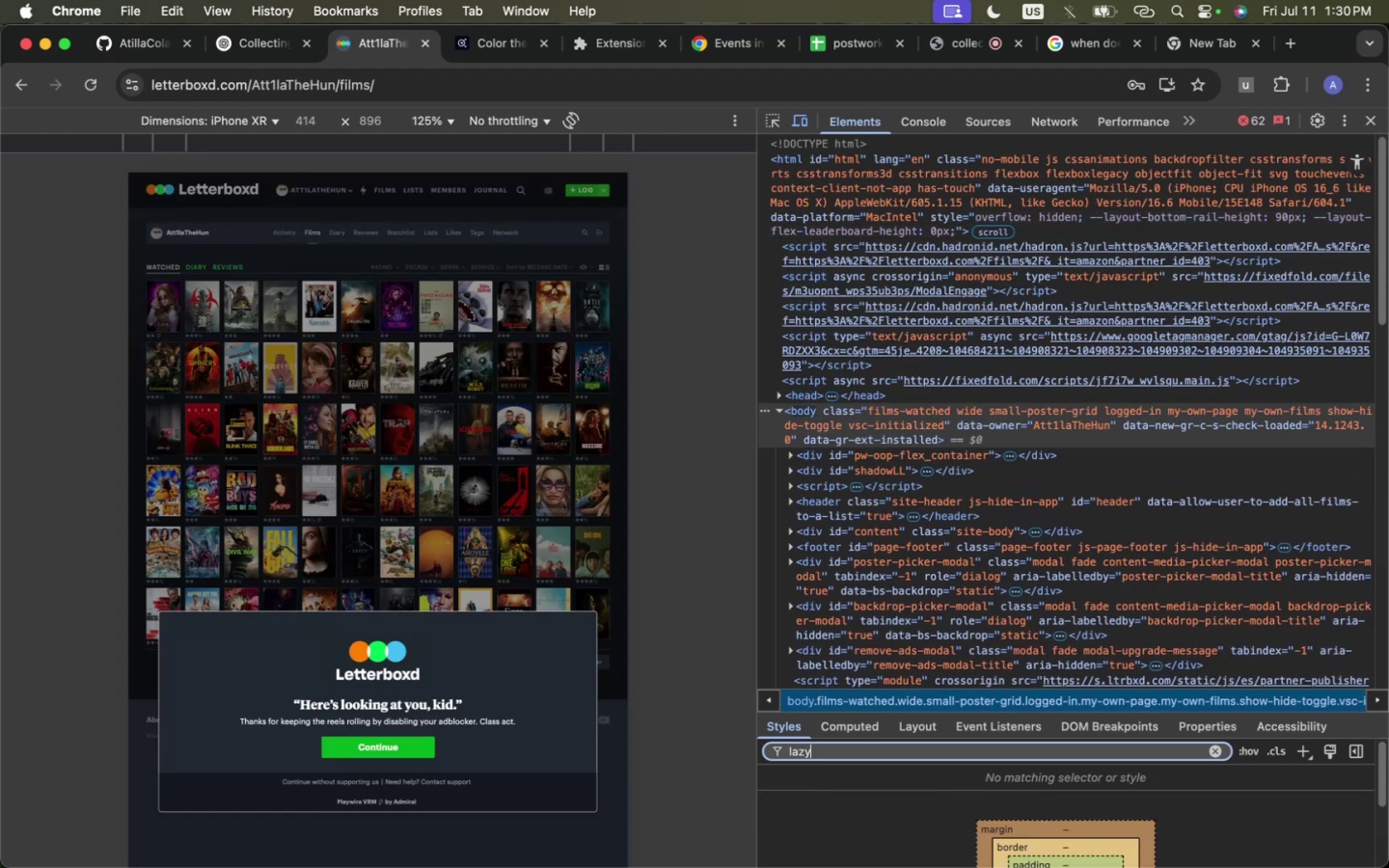 
key(Enter)
 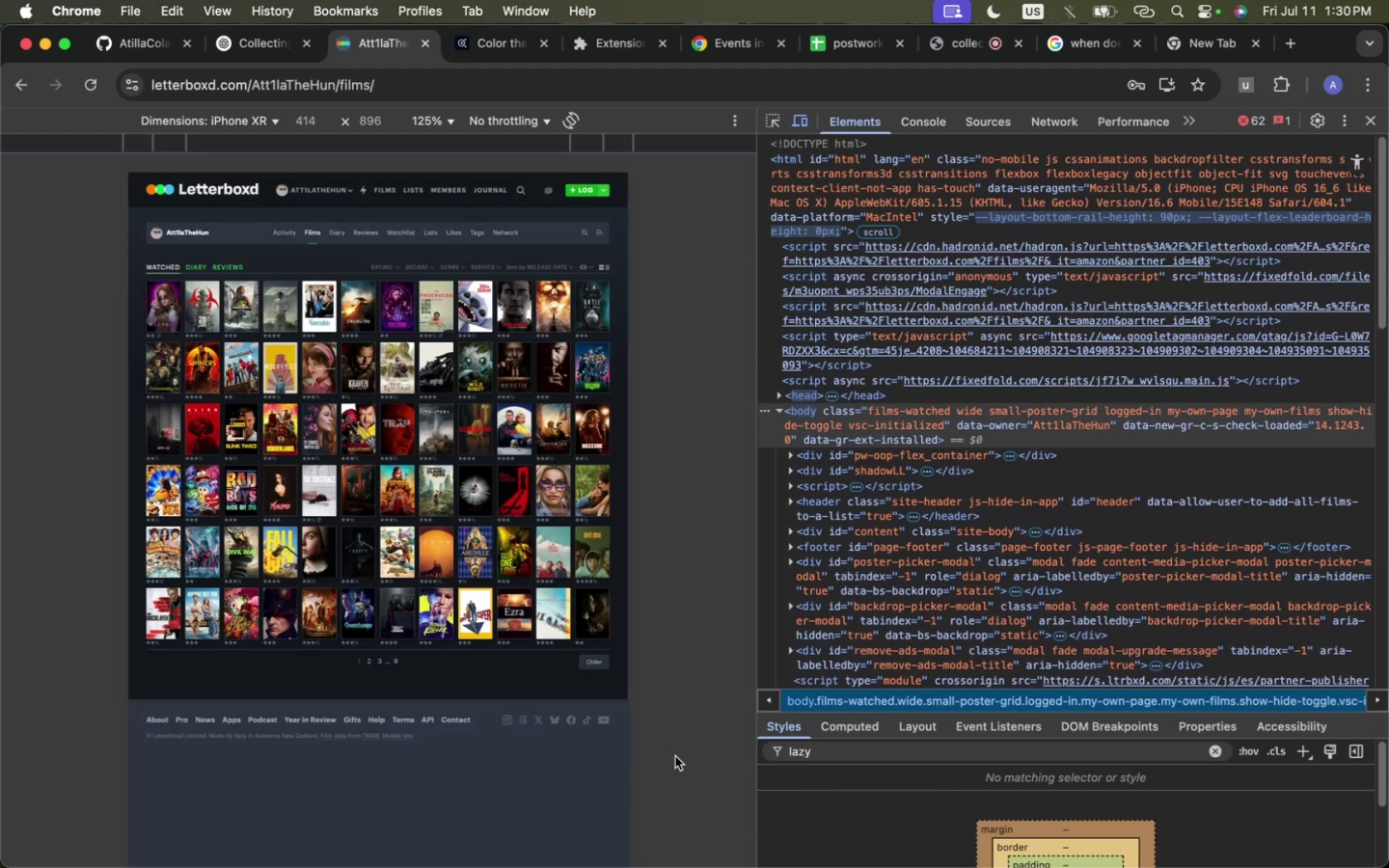 
left_click([864, 746])
 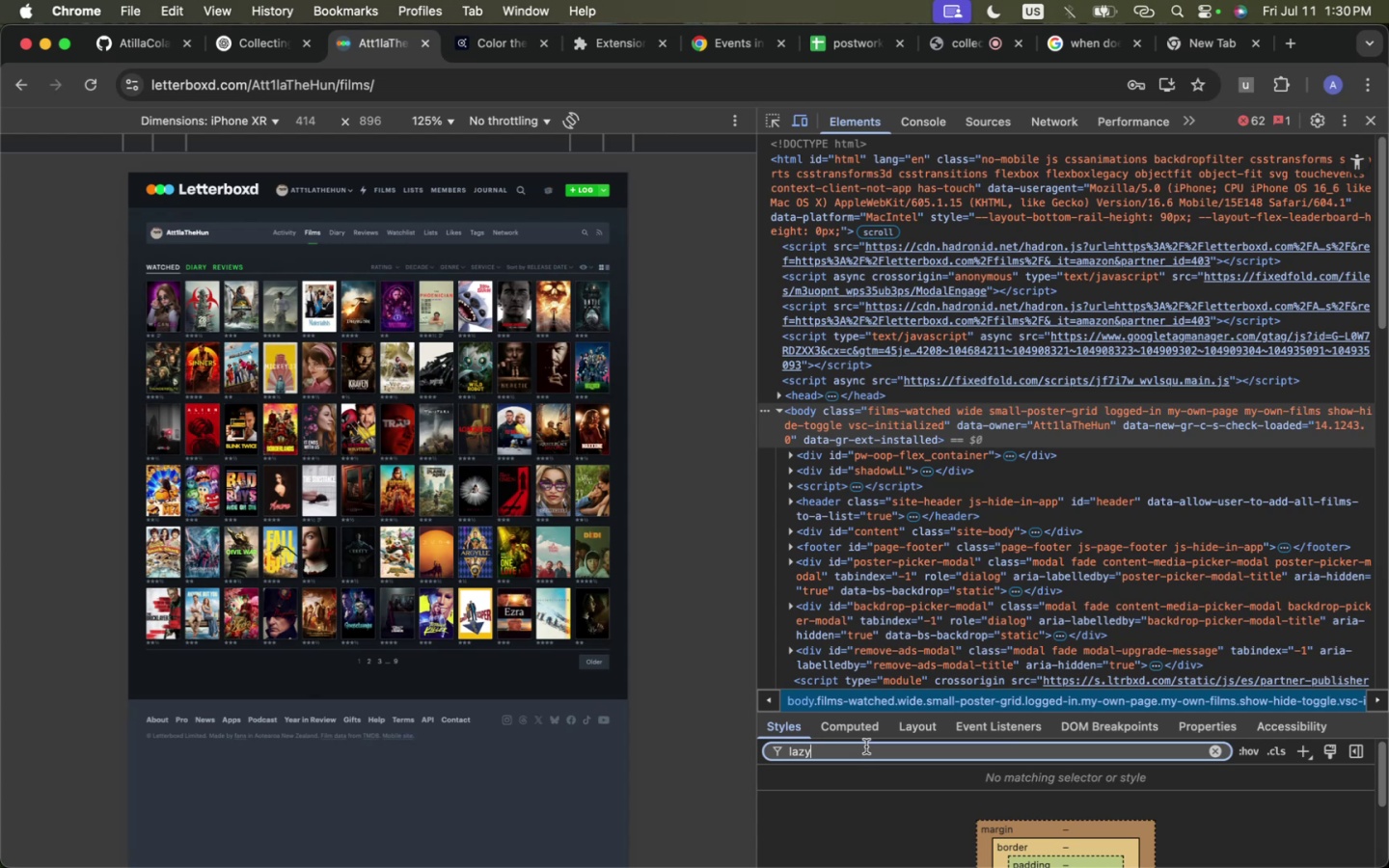 
key(Enter)
 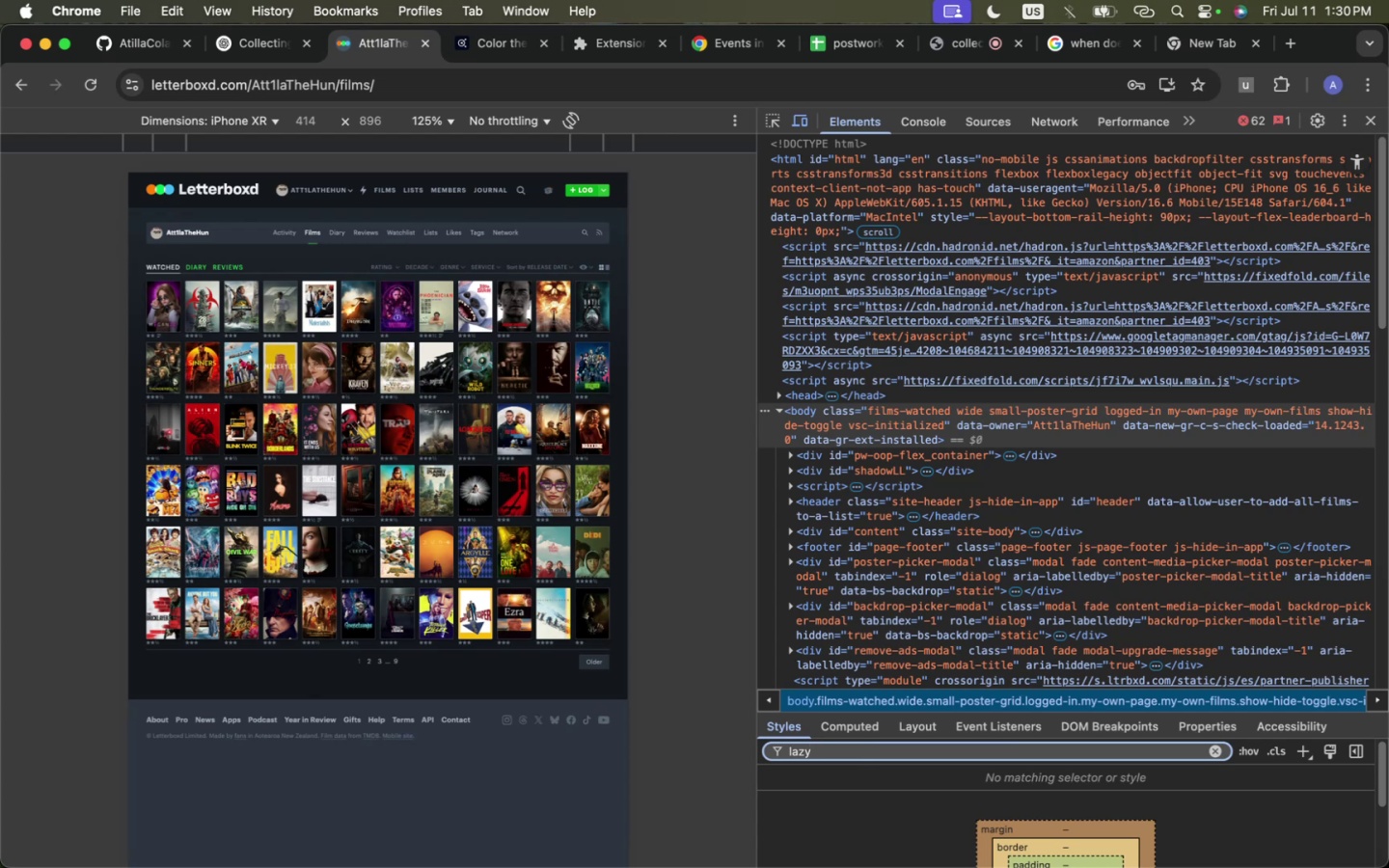 
key(Meta+CommandLeft)
 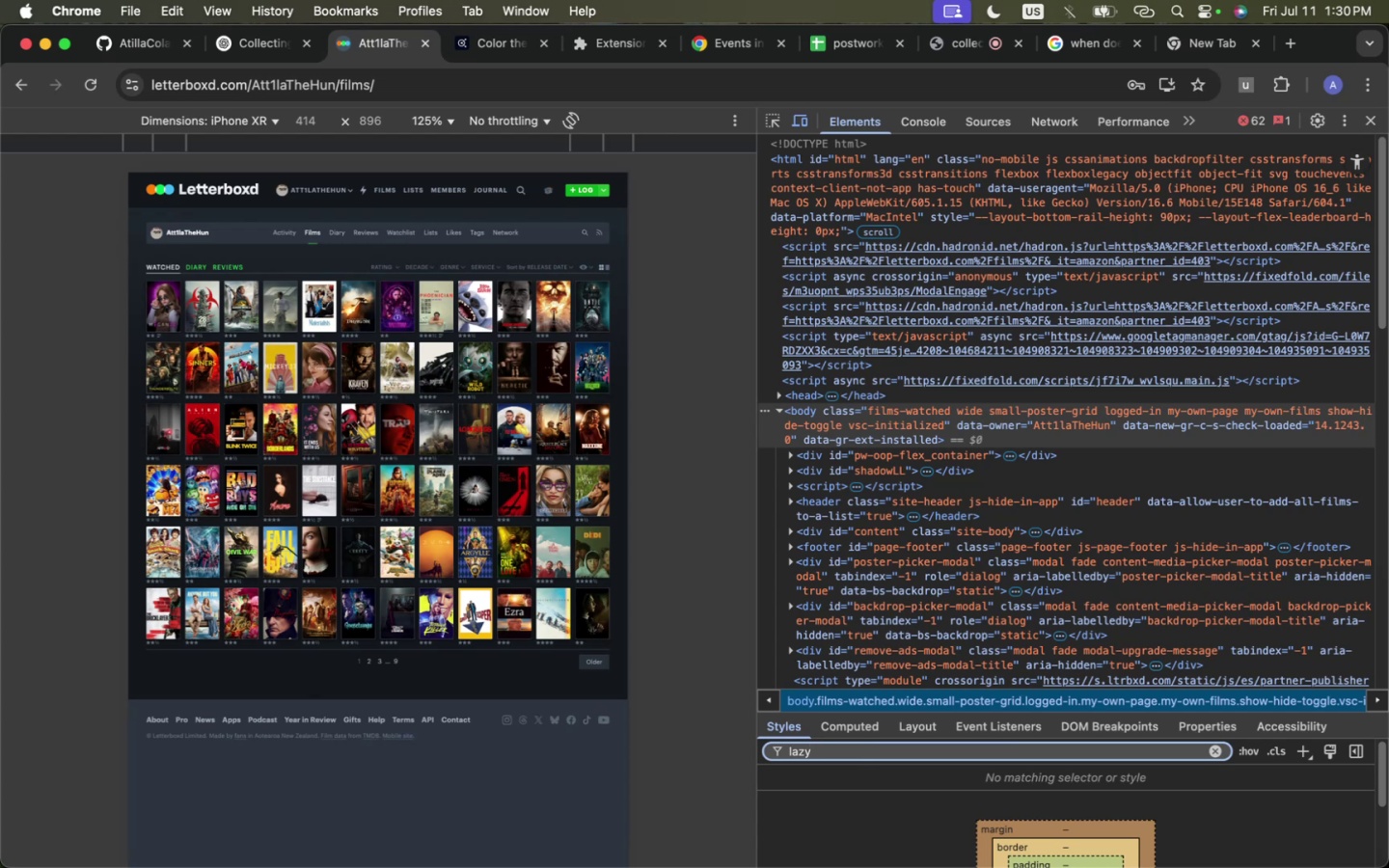 
key(Meta+A)
 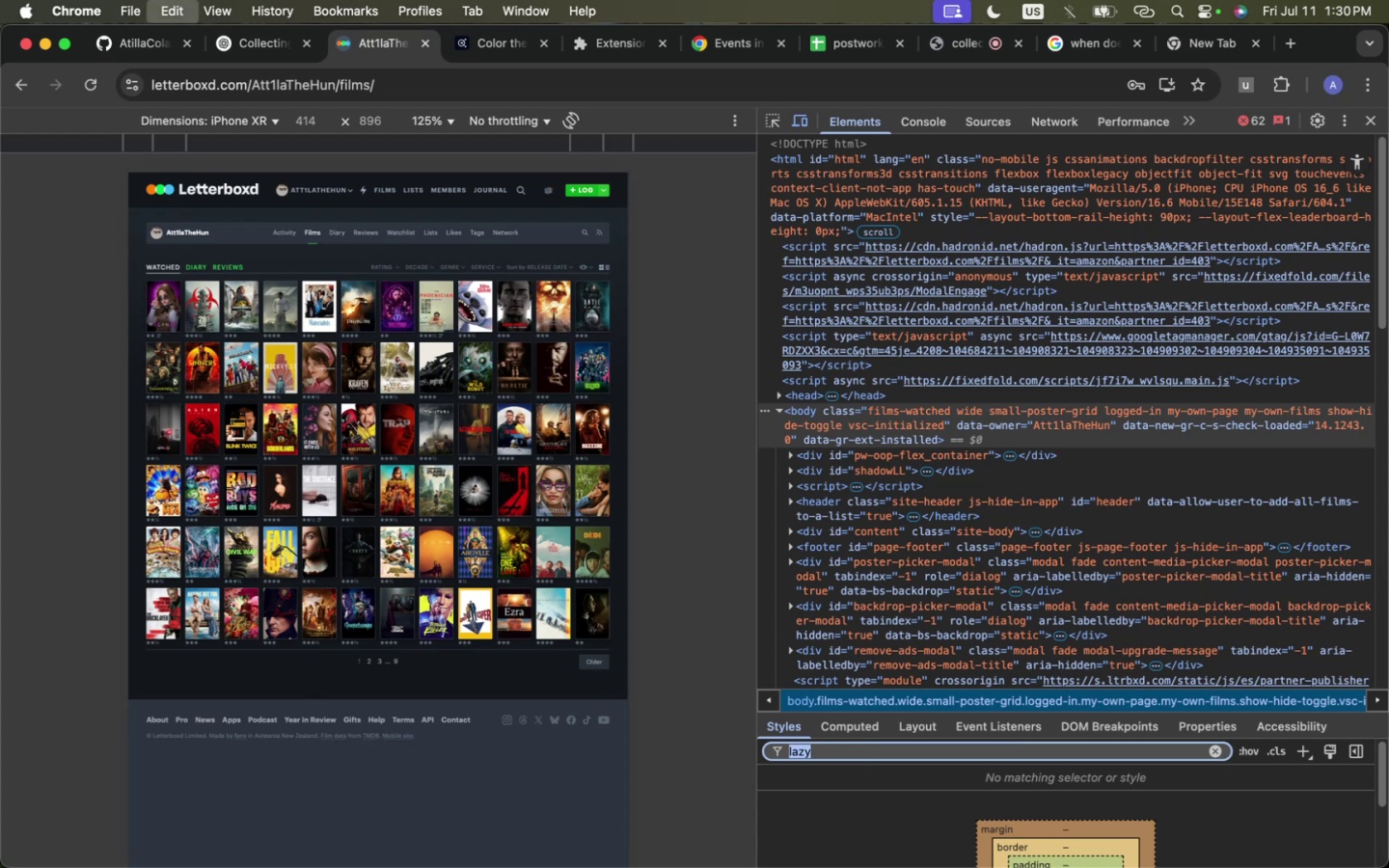 
type(really)
 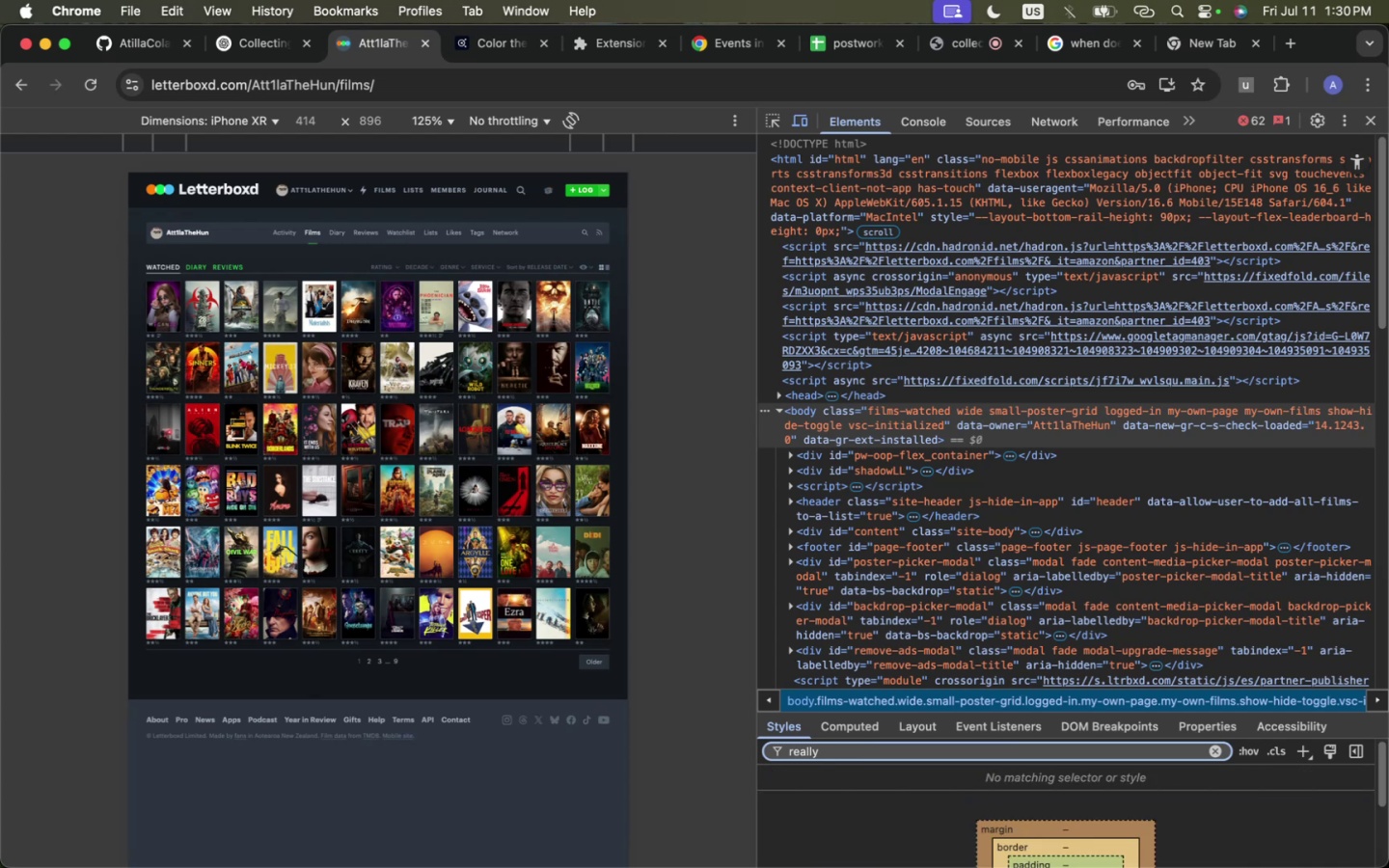 
scroll: coordinate [881, 400], scroll_direction: up, amount: 24.0
 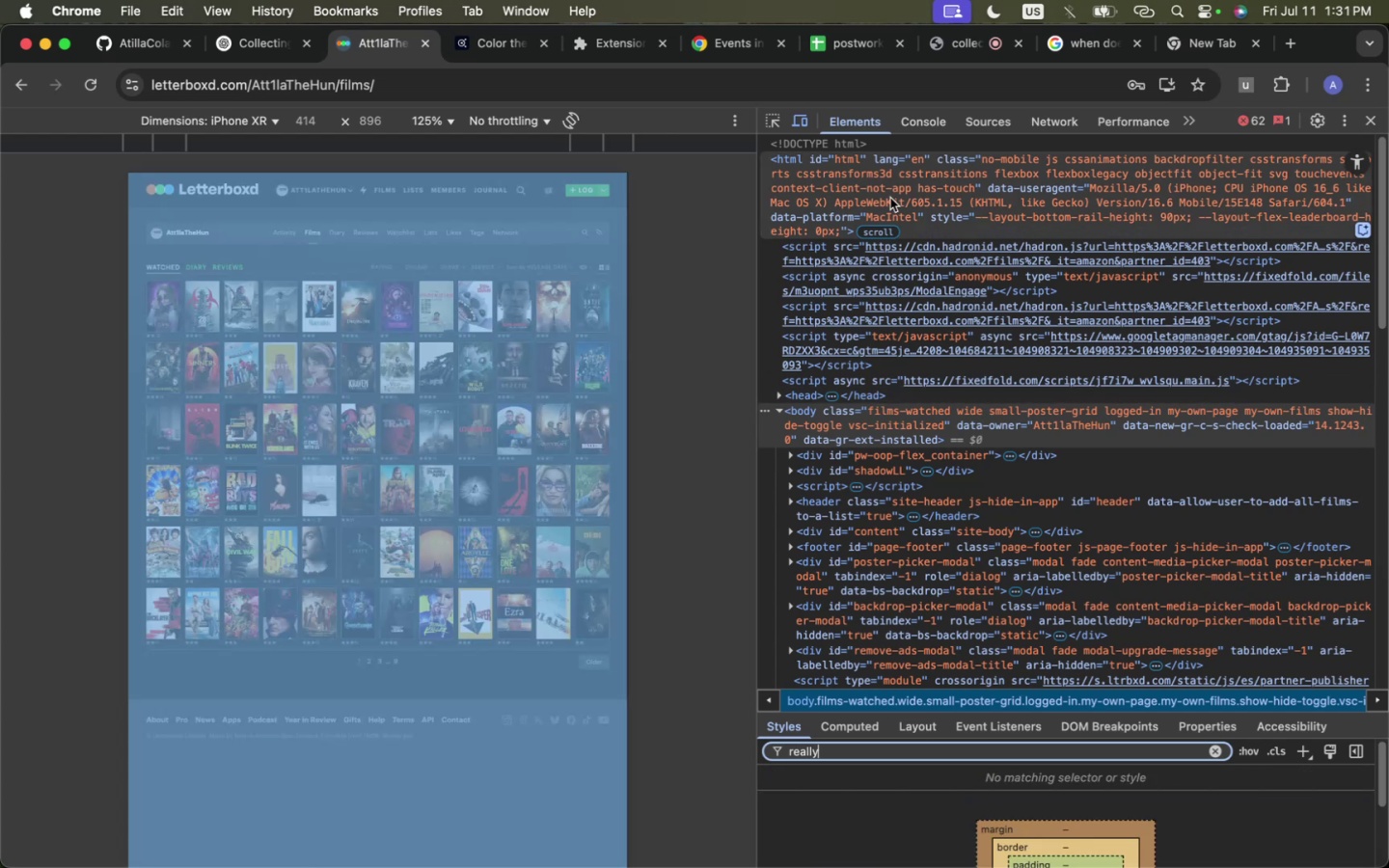 
left_click([886, 176])
 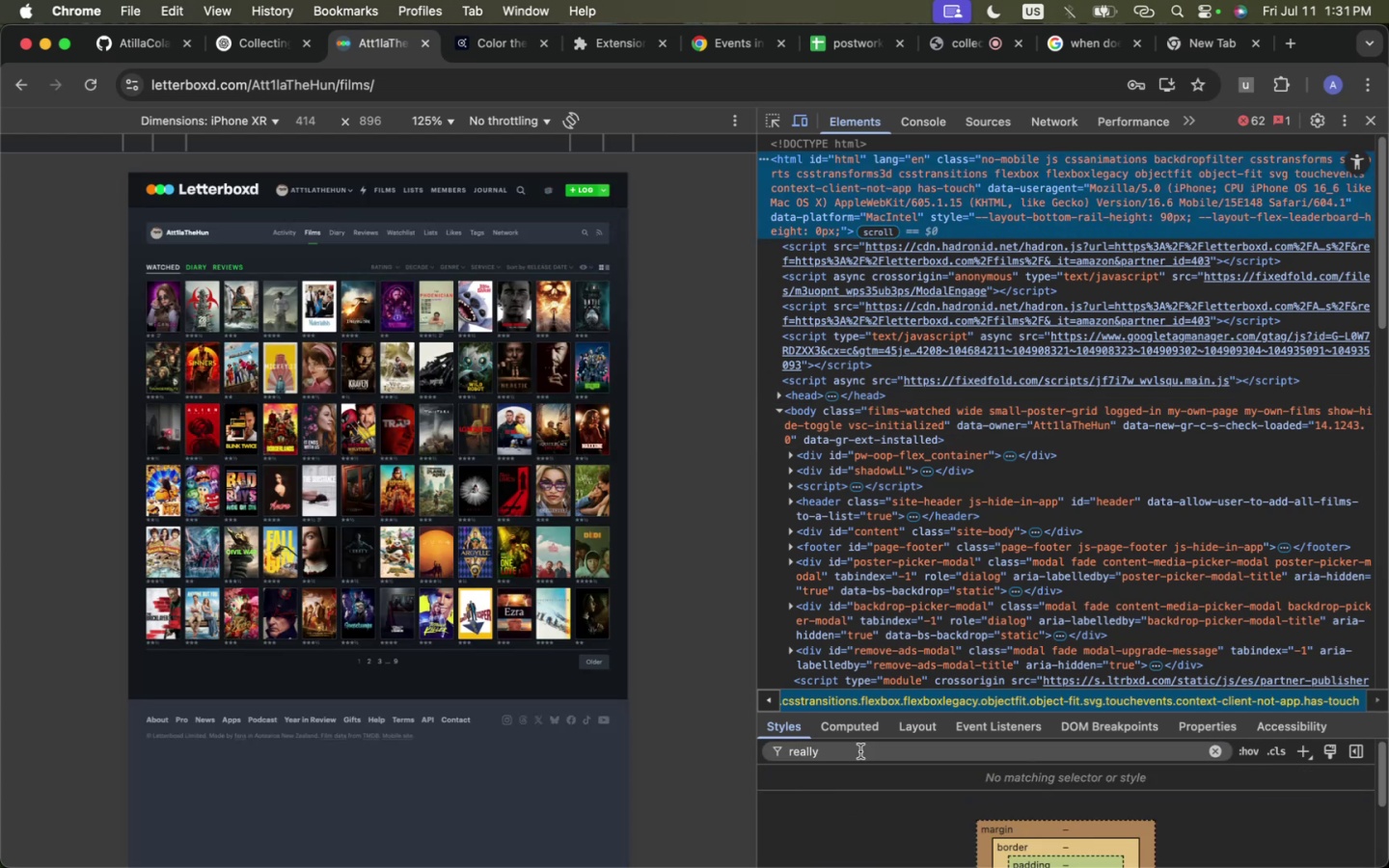 
left_click([860, 736])
 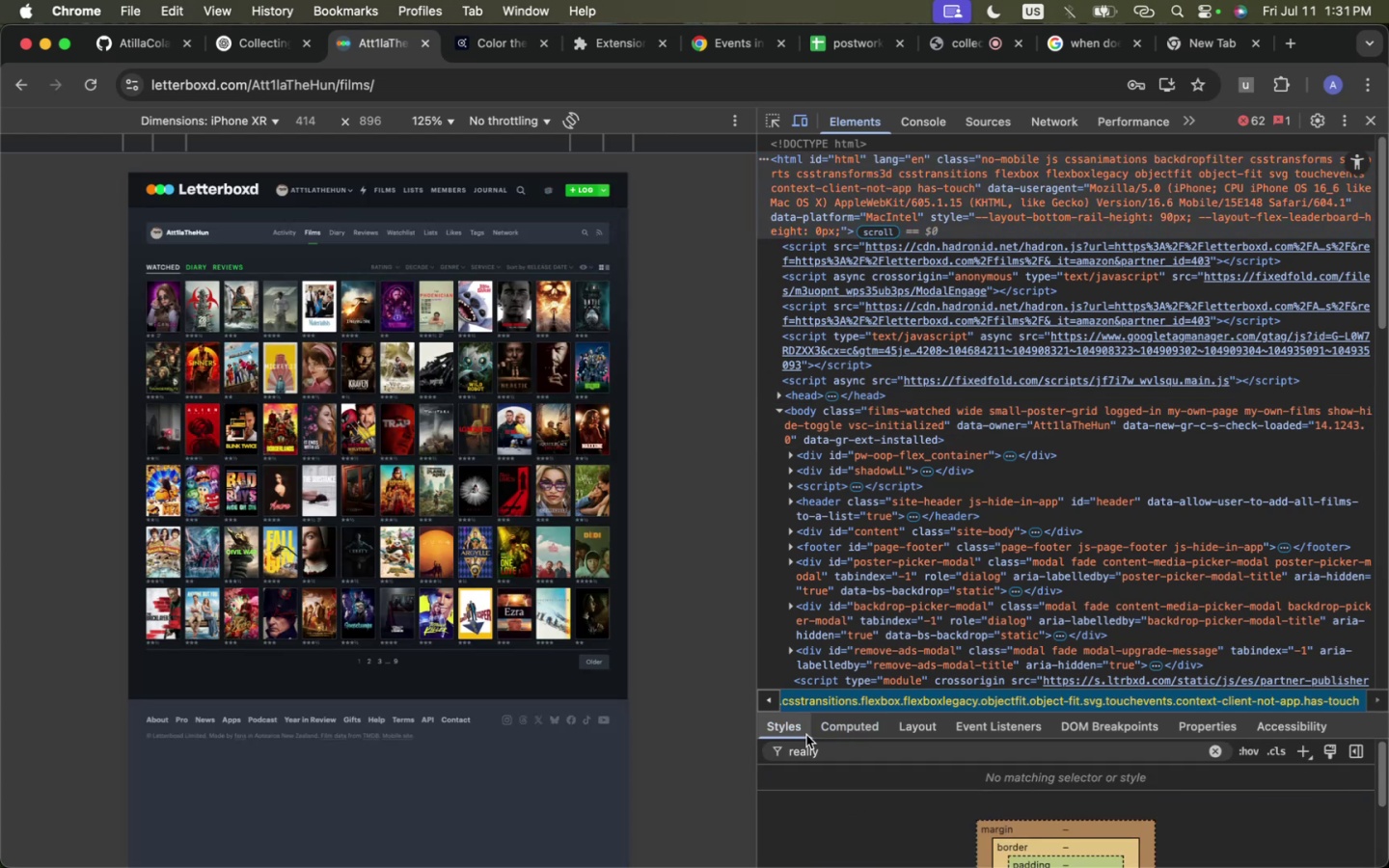 
double_click([848, 751])
 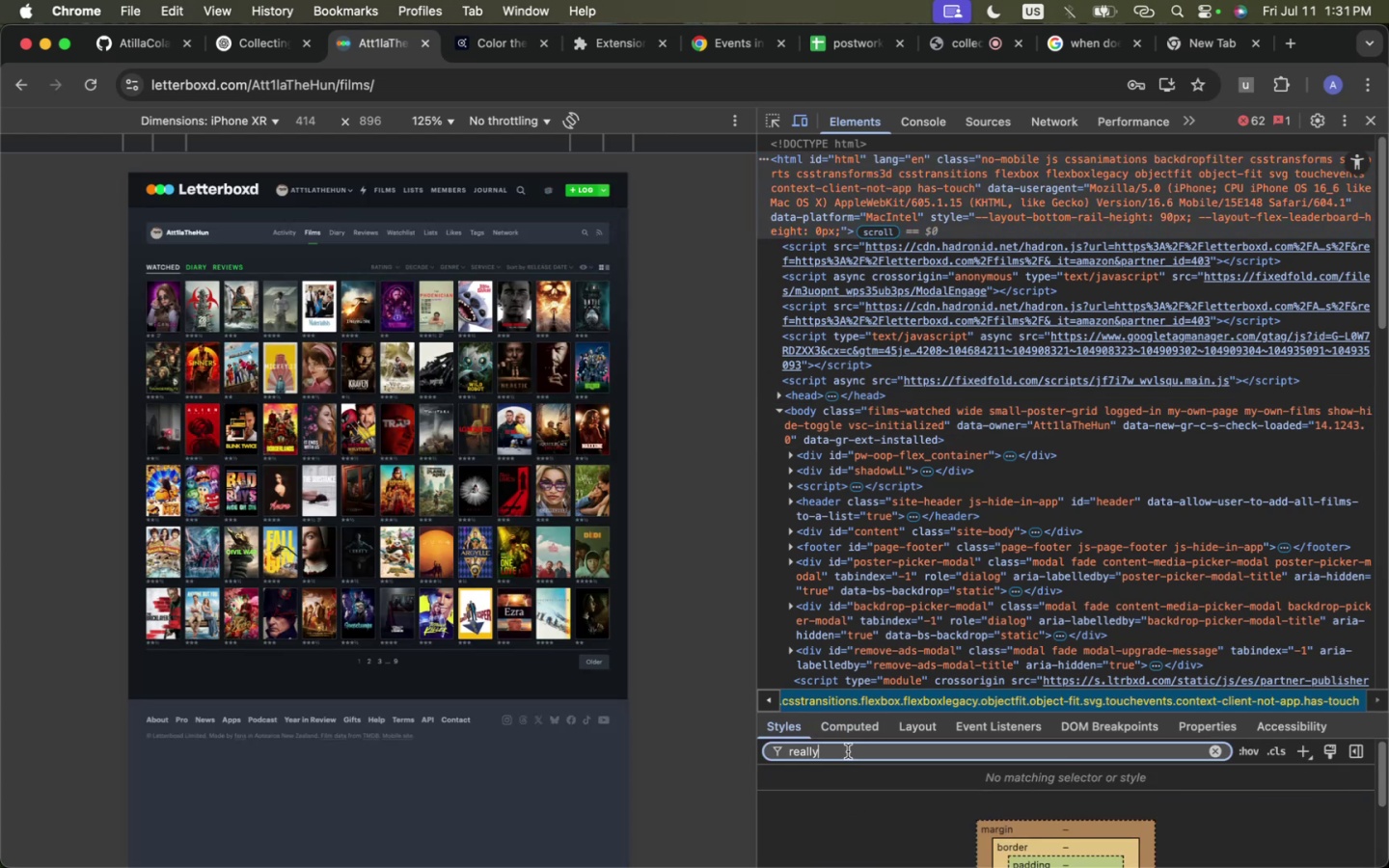 
triple_click([848, 751])
 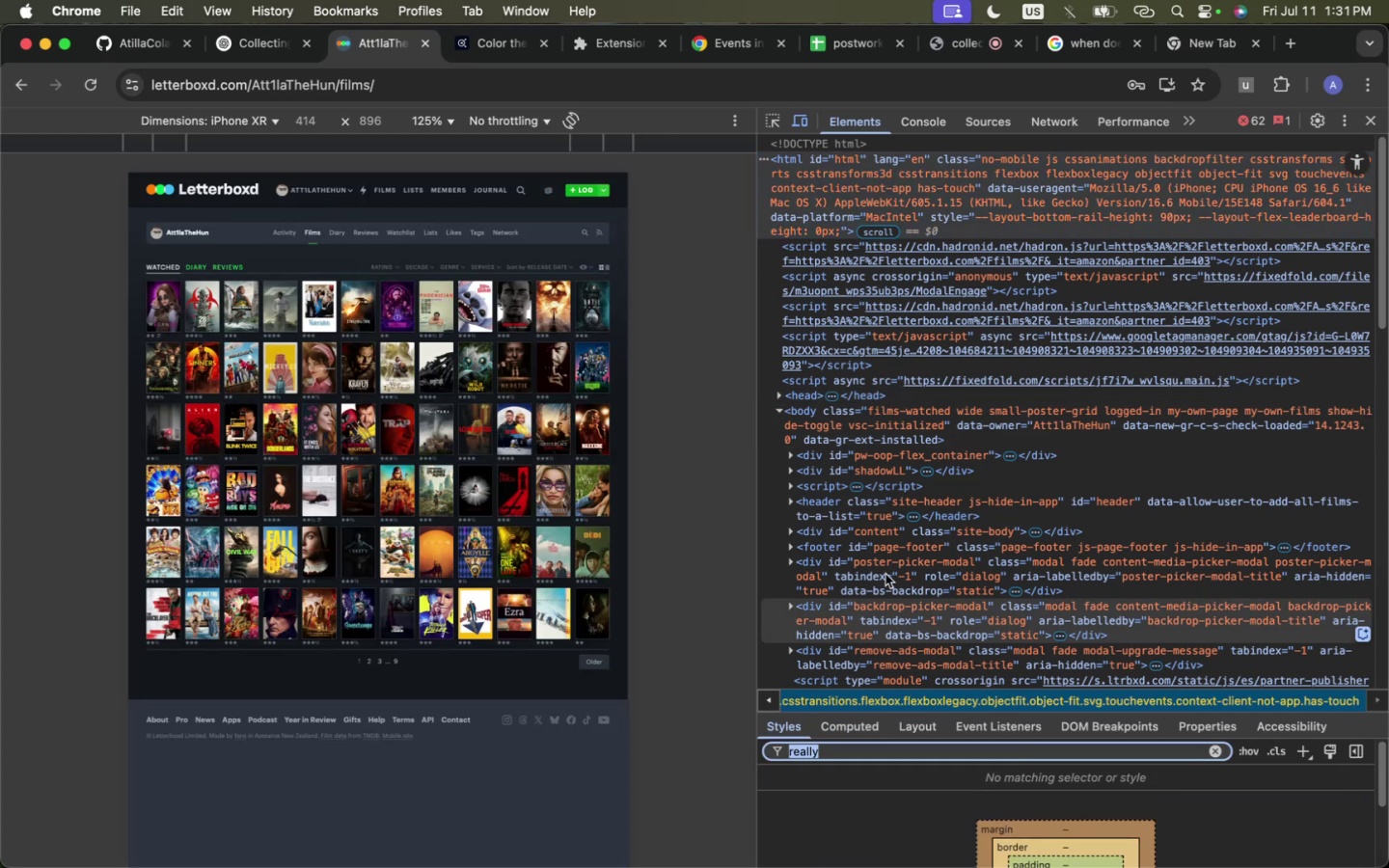 
triple_click([889, 557])
 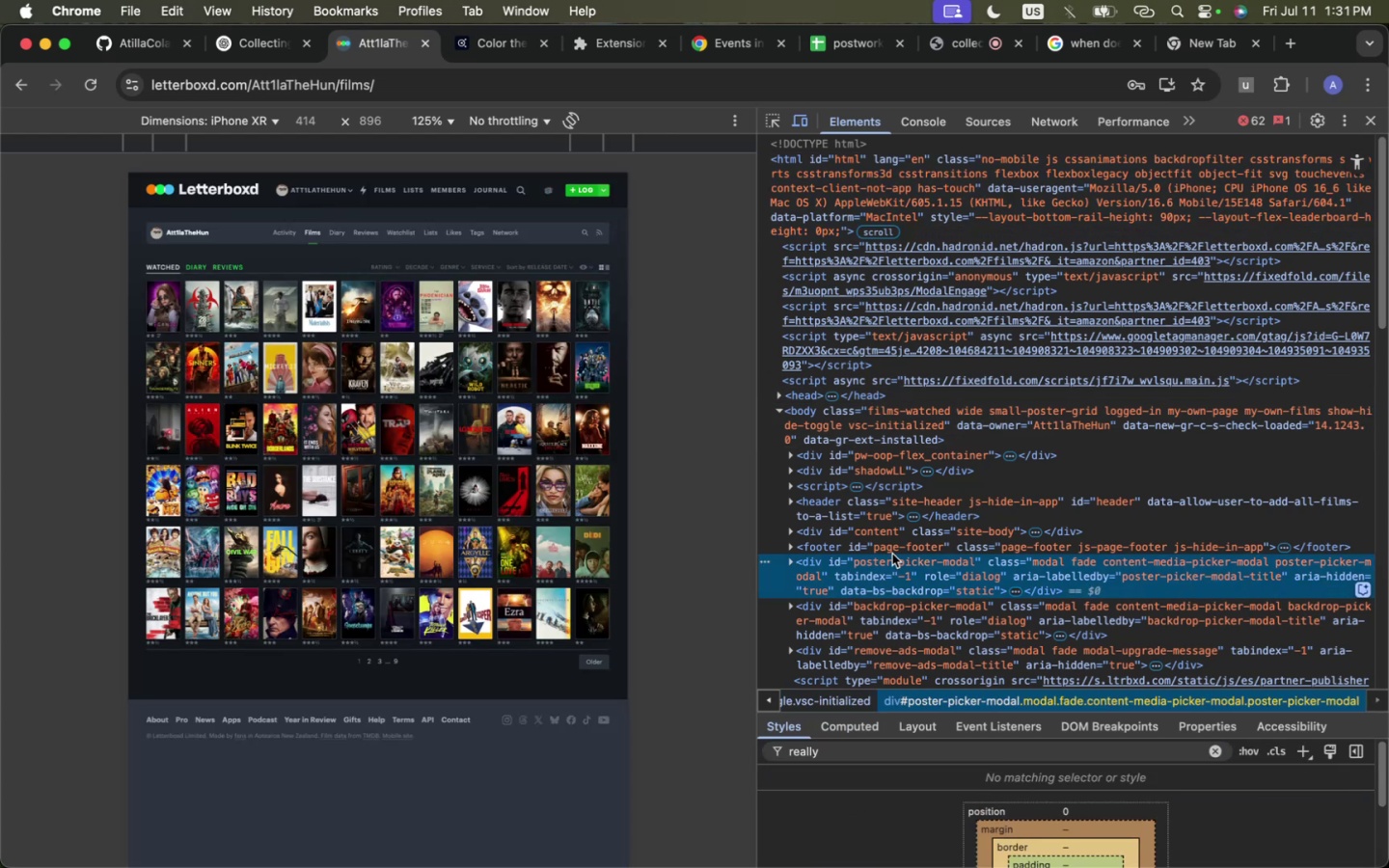 
key(Meta+CommandLeft)
 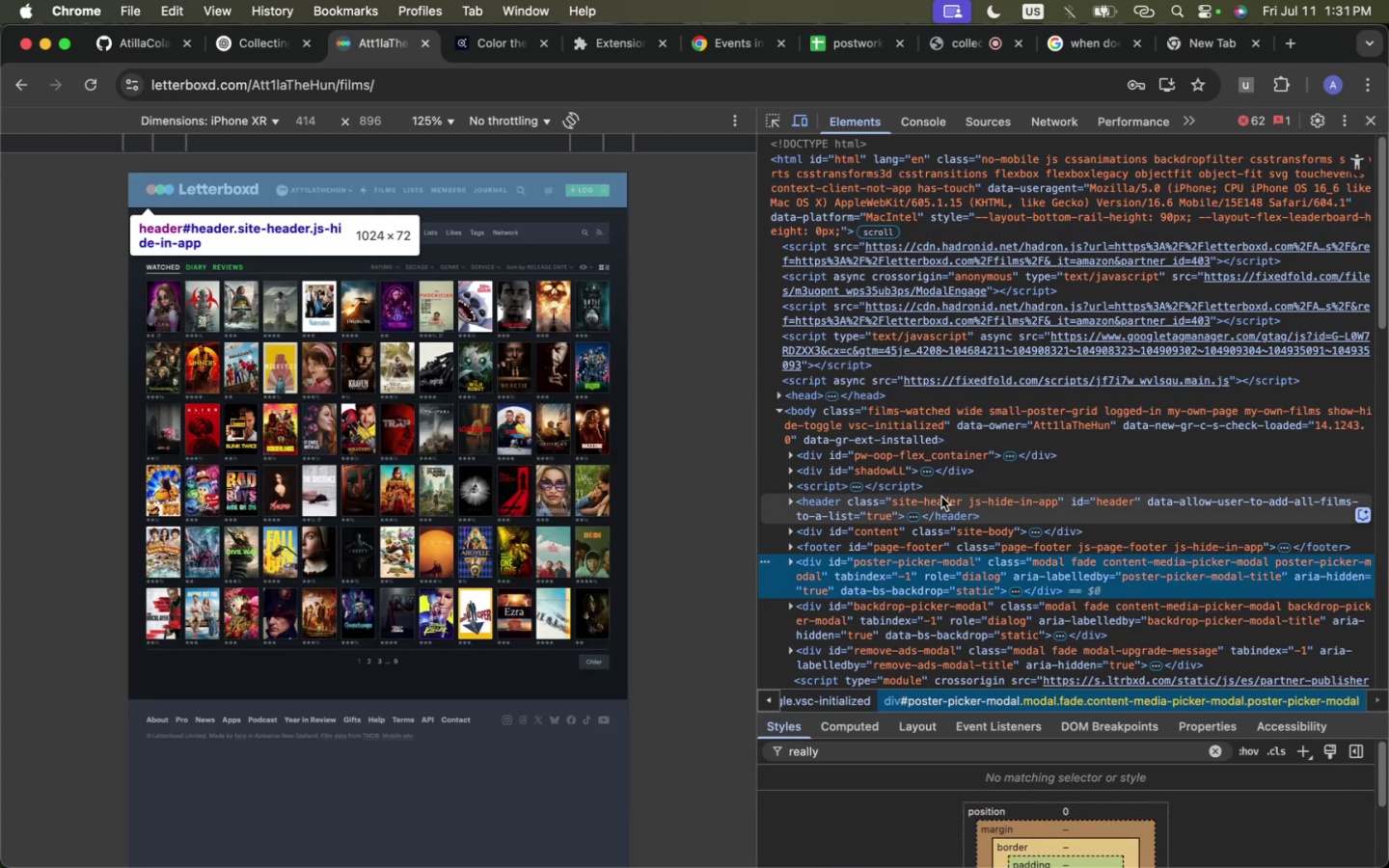 
key(Meta+F)
 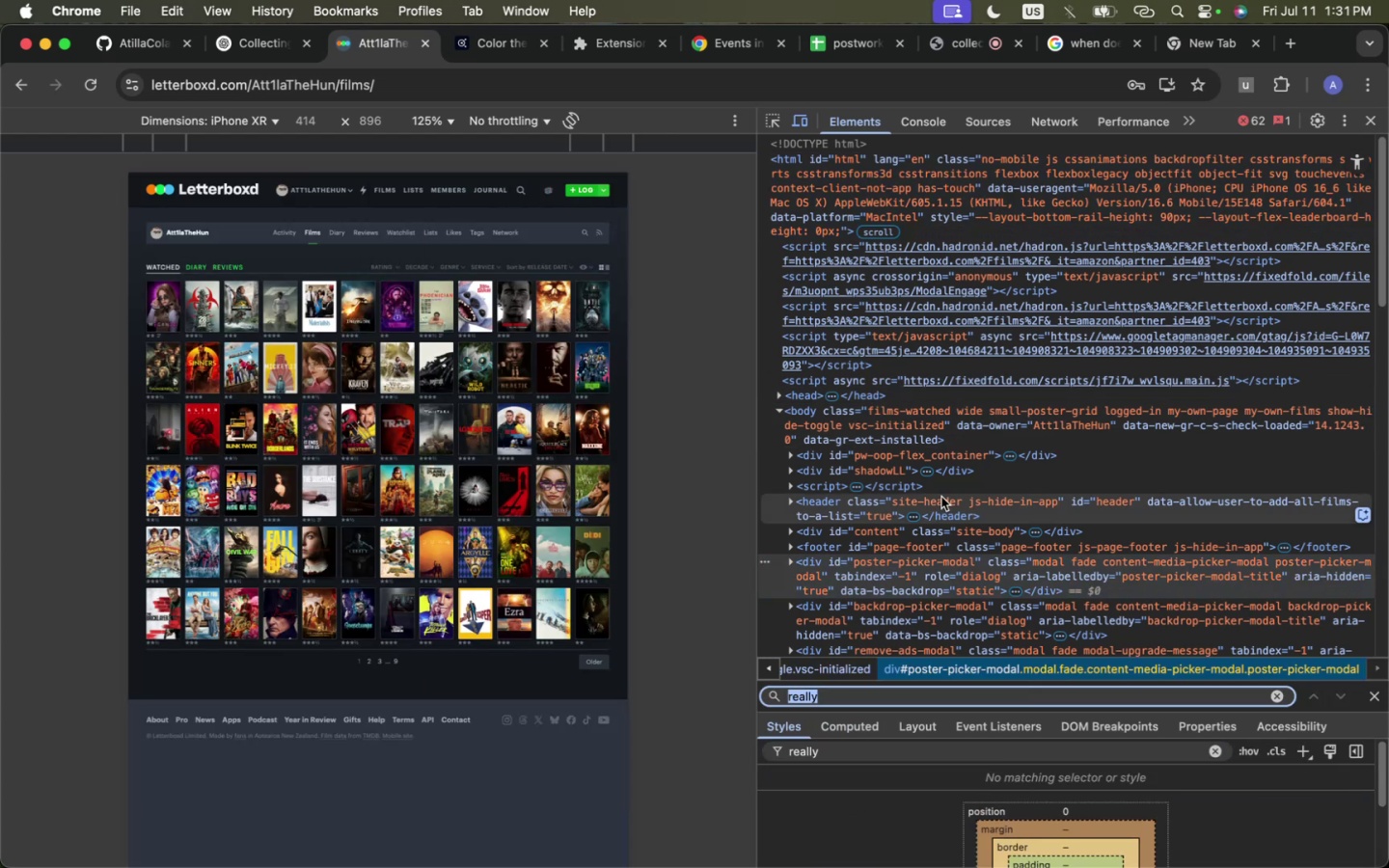 
type(really-laz)
key(Backspace)
 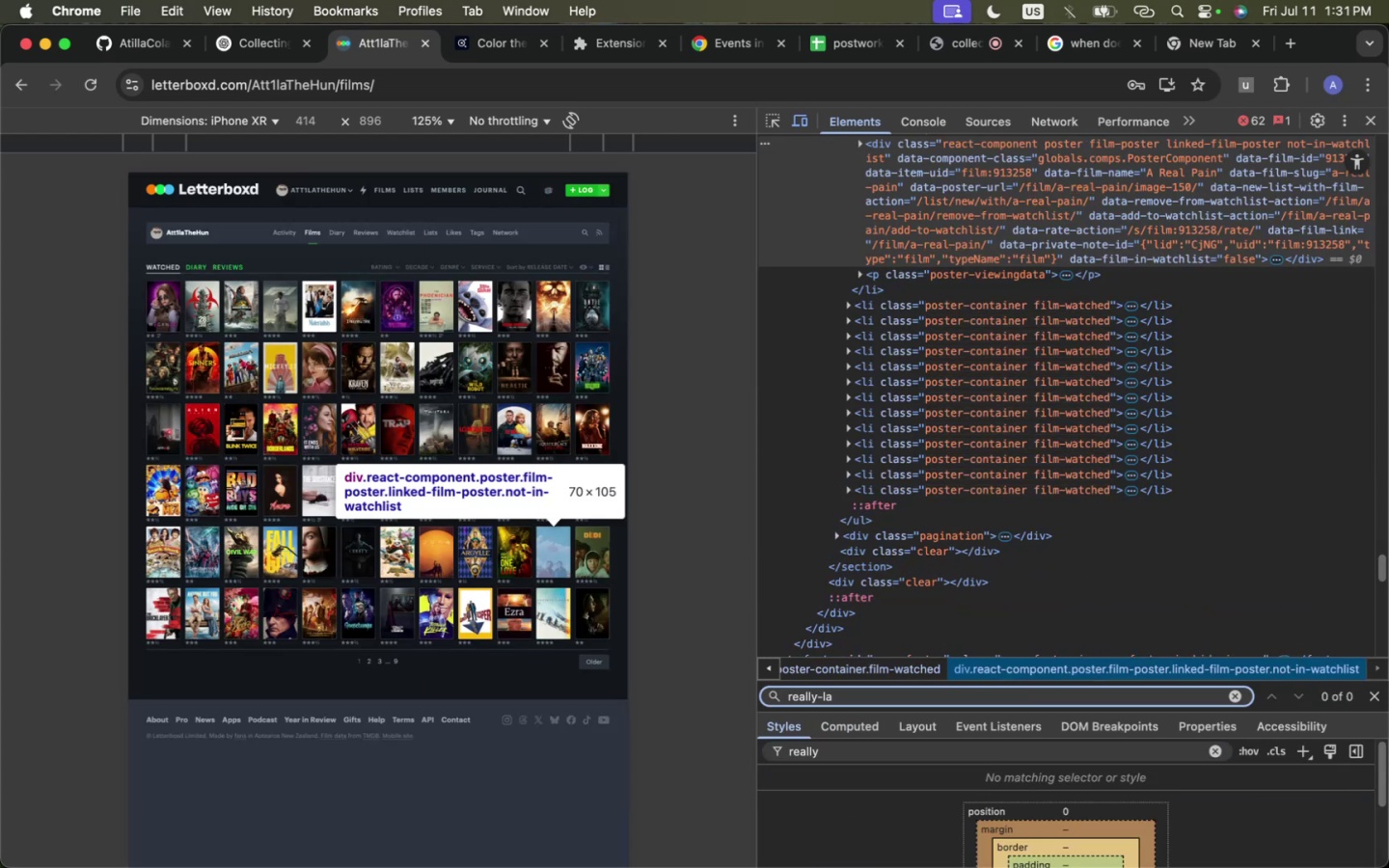 
key(Meta+CommandLeft)
 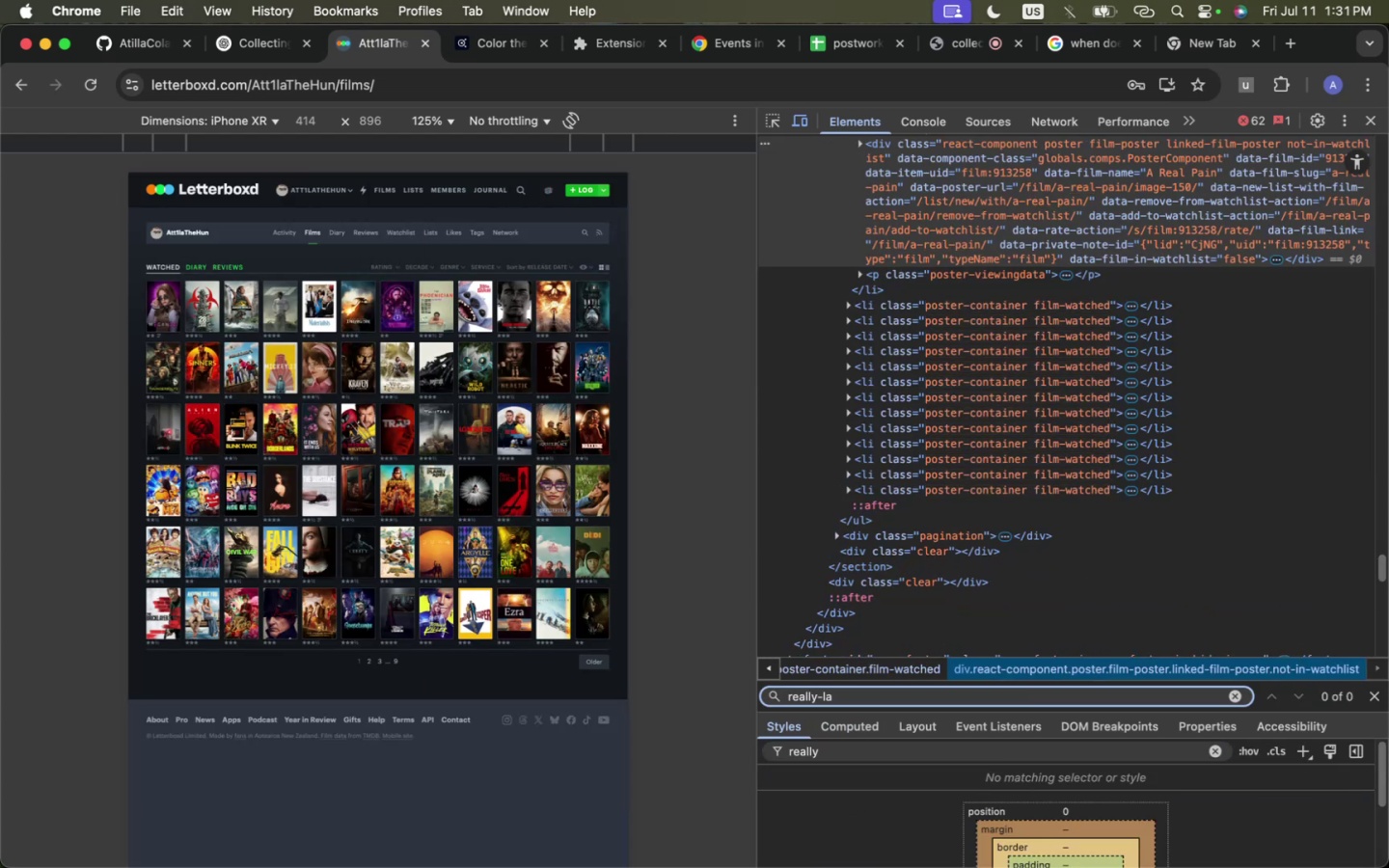 
key(Meta+Tab)
 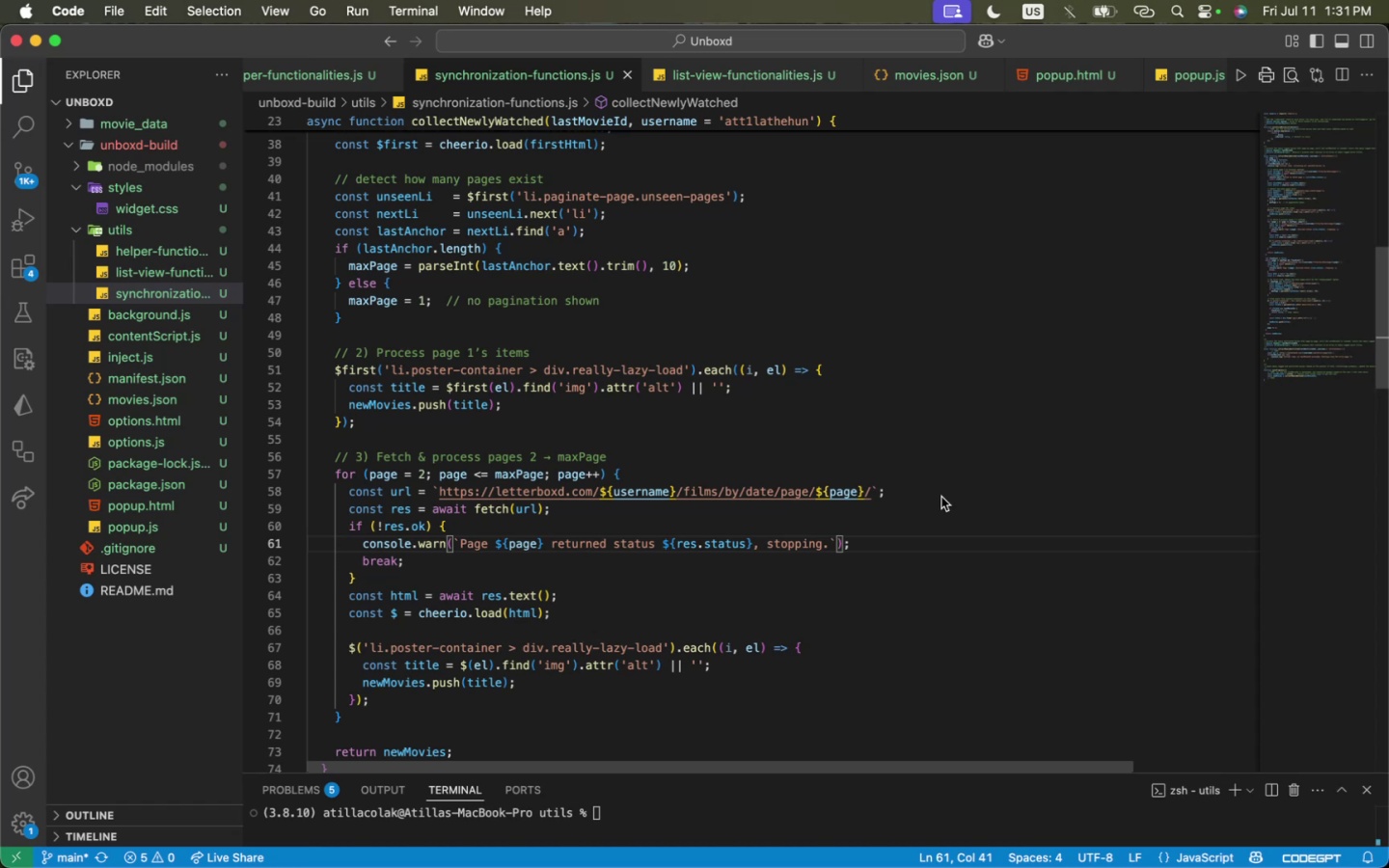 
key(Meta+CommandLeft)
 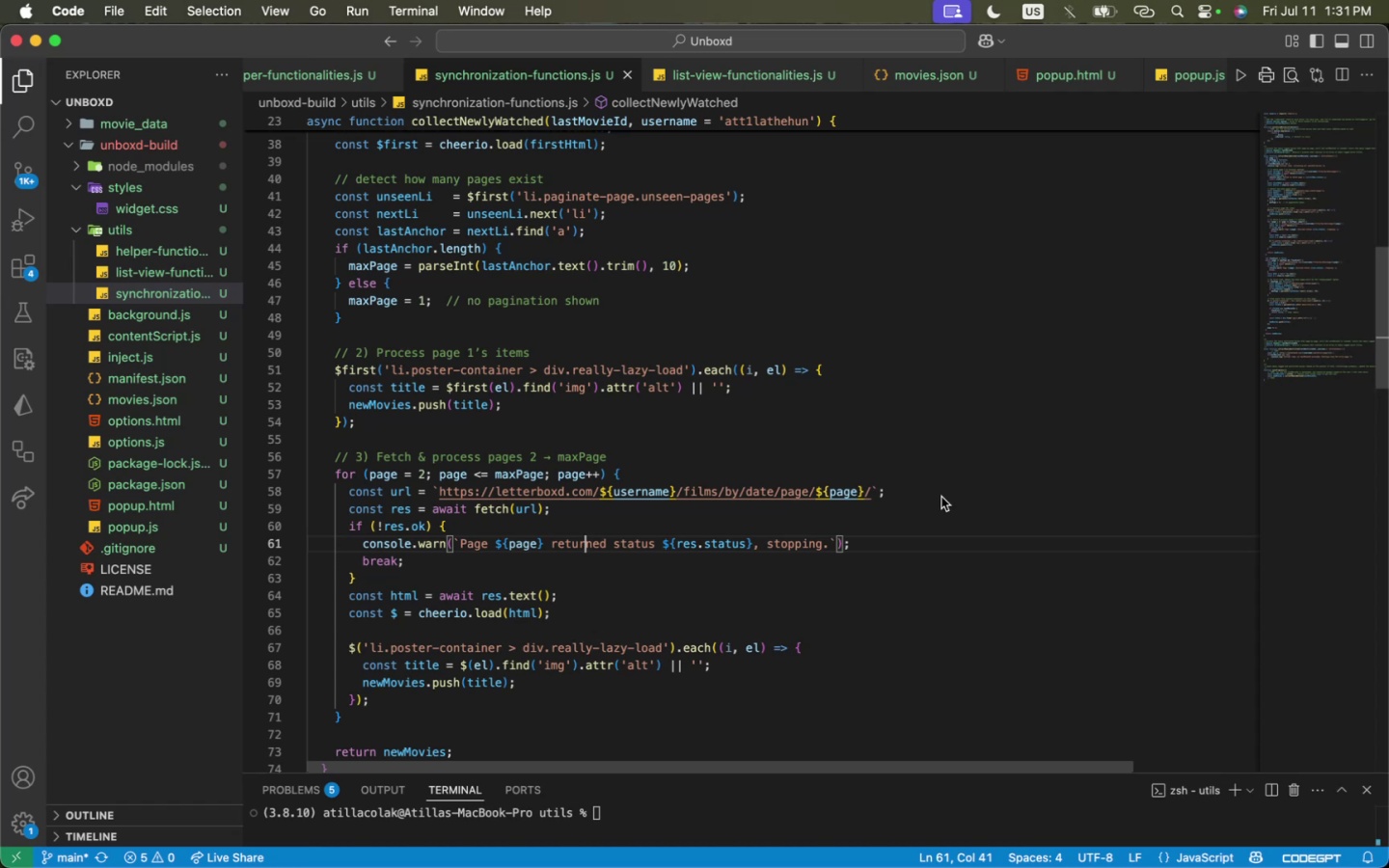 
key(Meta+Tab)
 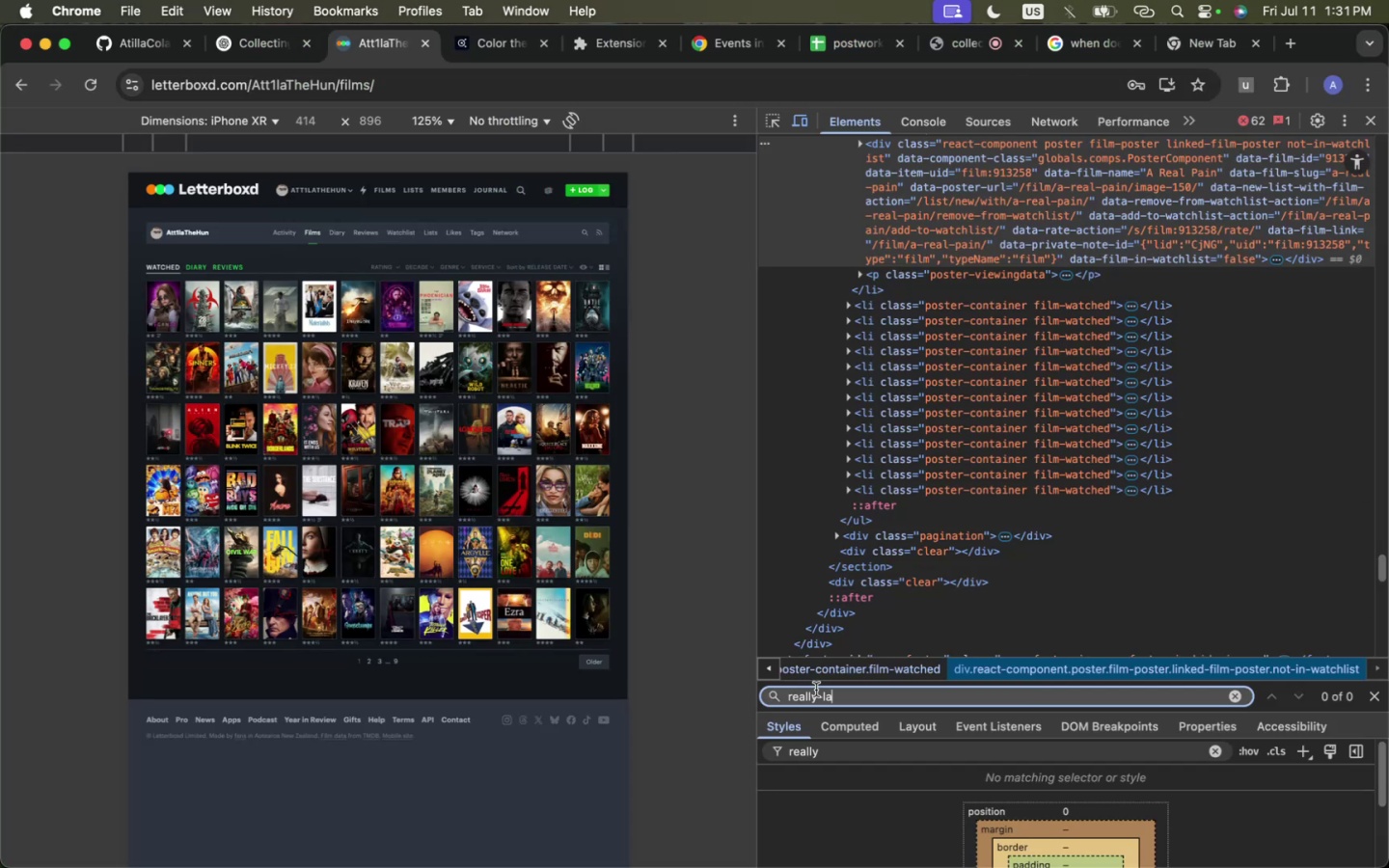 
type(zy)
 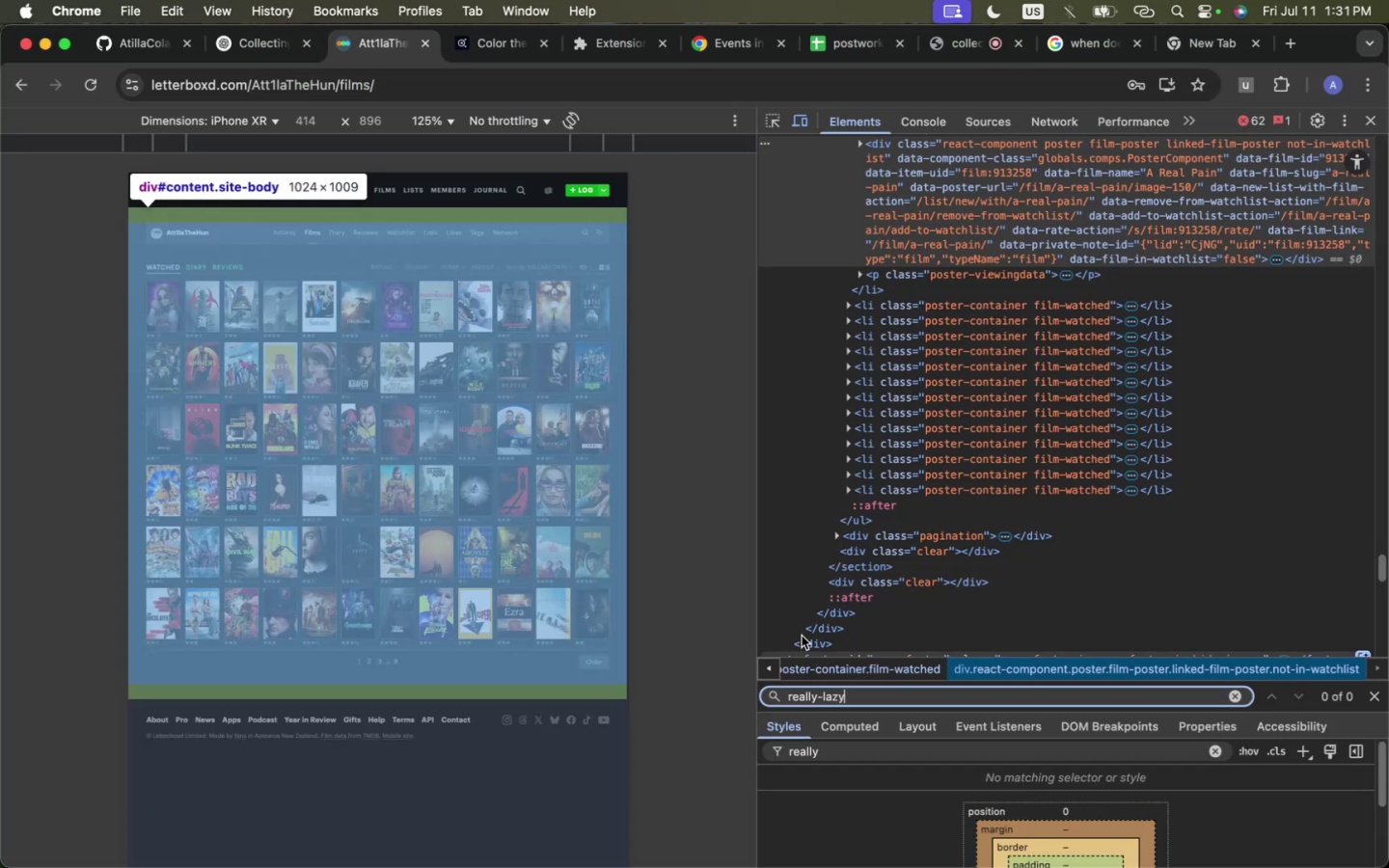 
key(Meta+CommandLeft)
 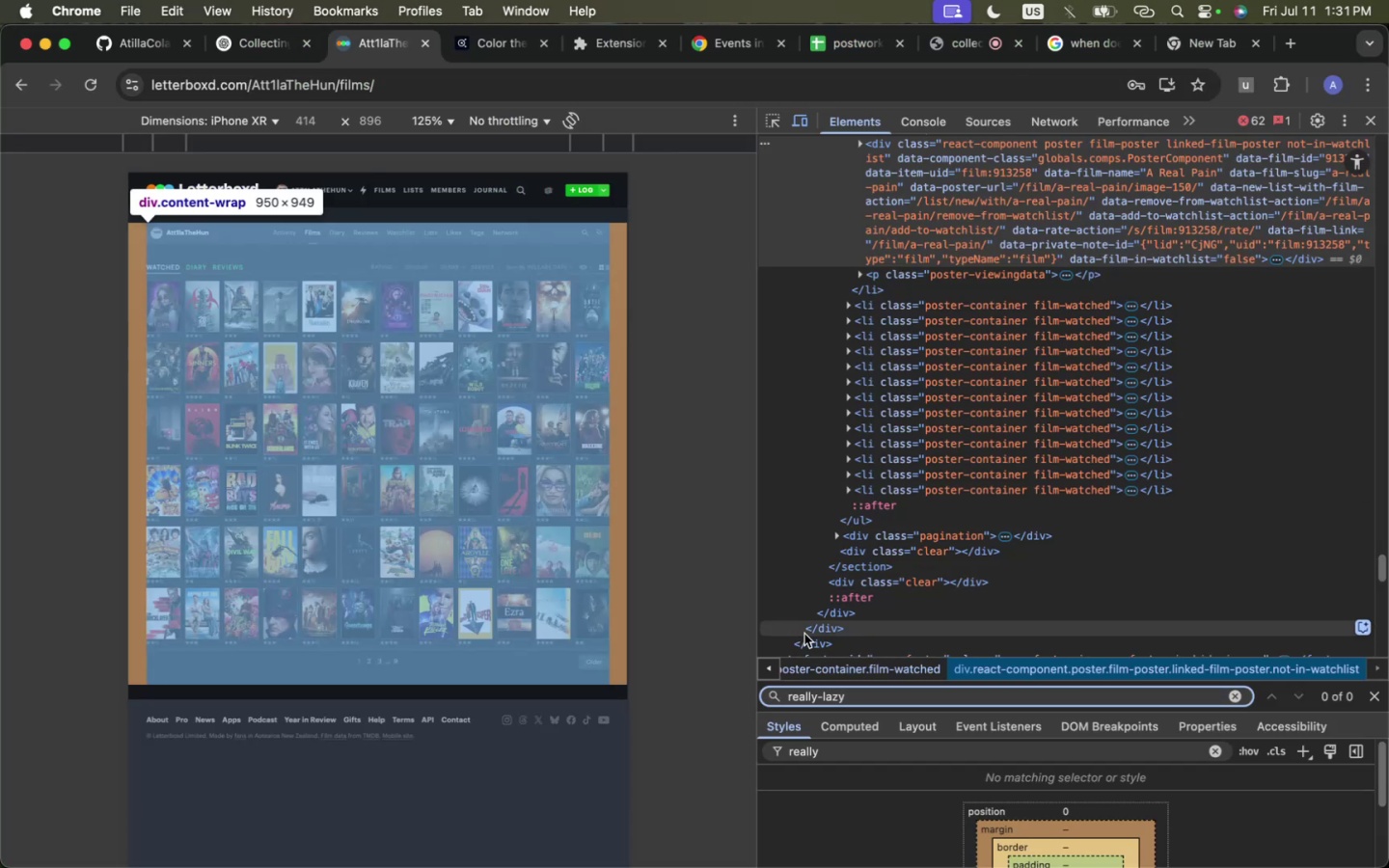 
key(Meta+Tab)
 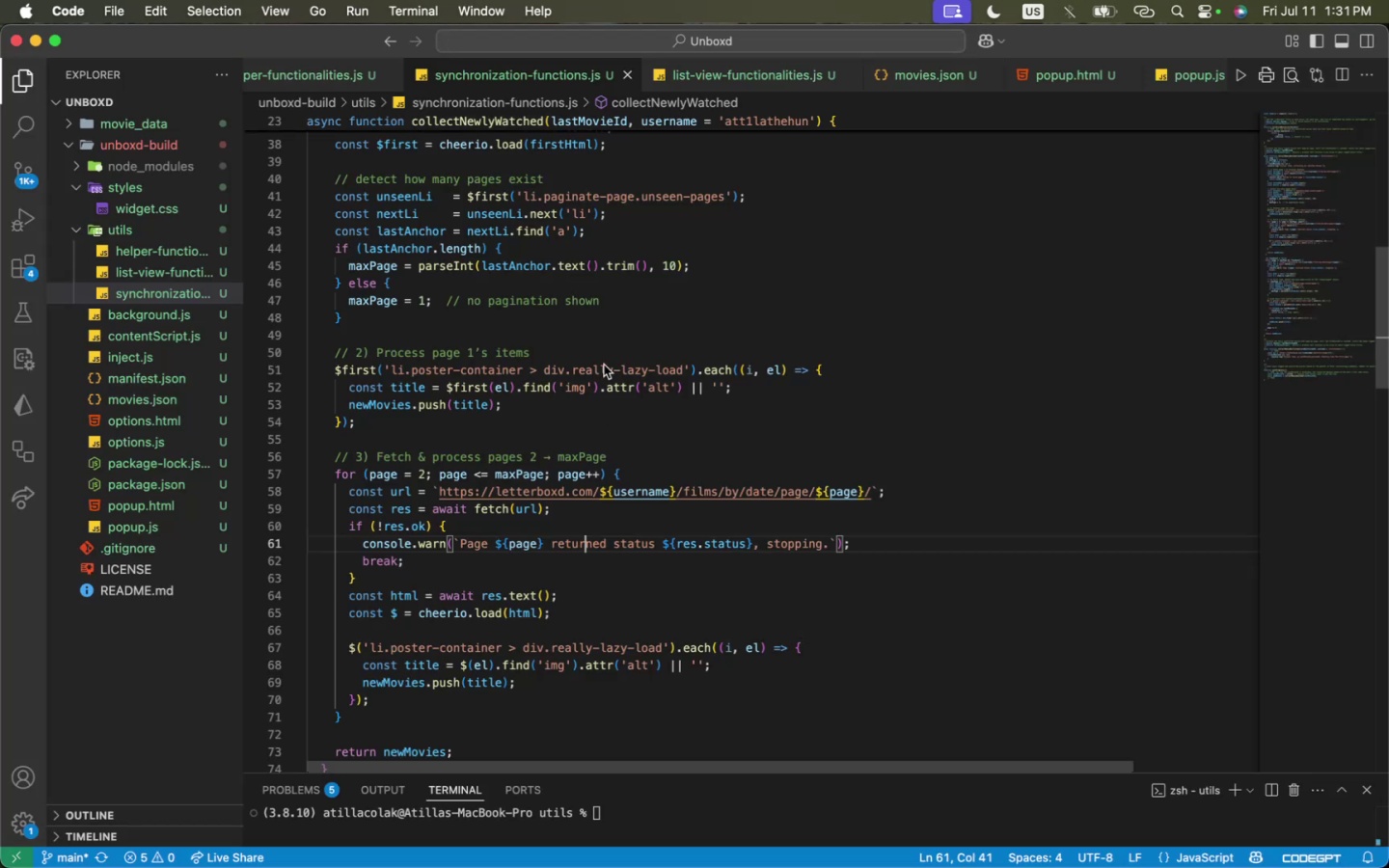 
key(Meta+CommandLeft)
 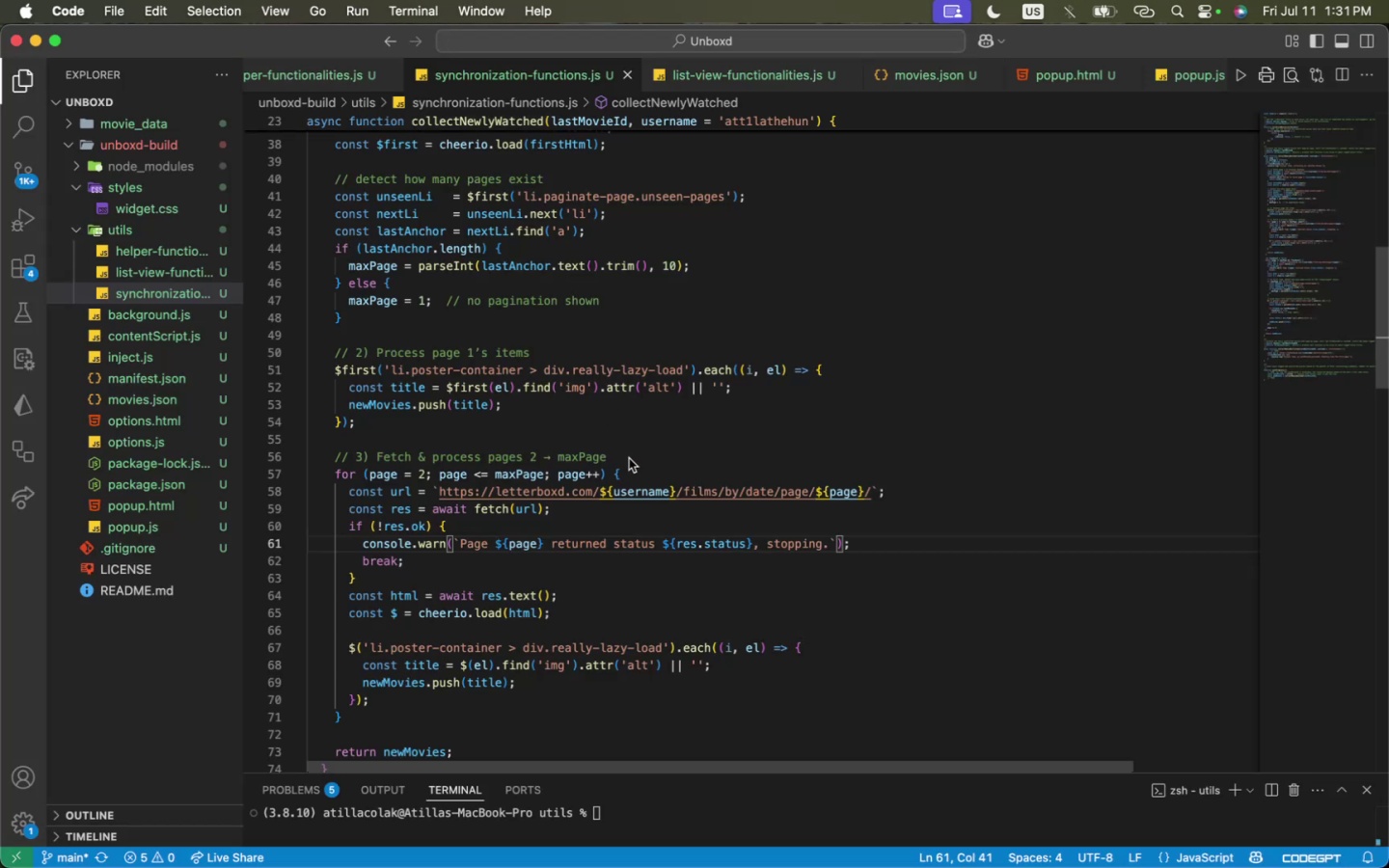 
key(Meta+Tab)
 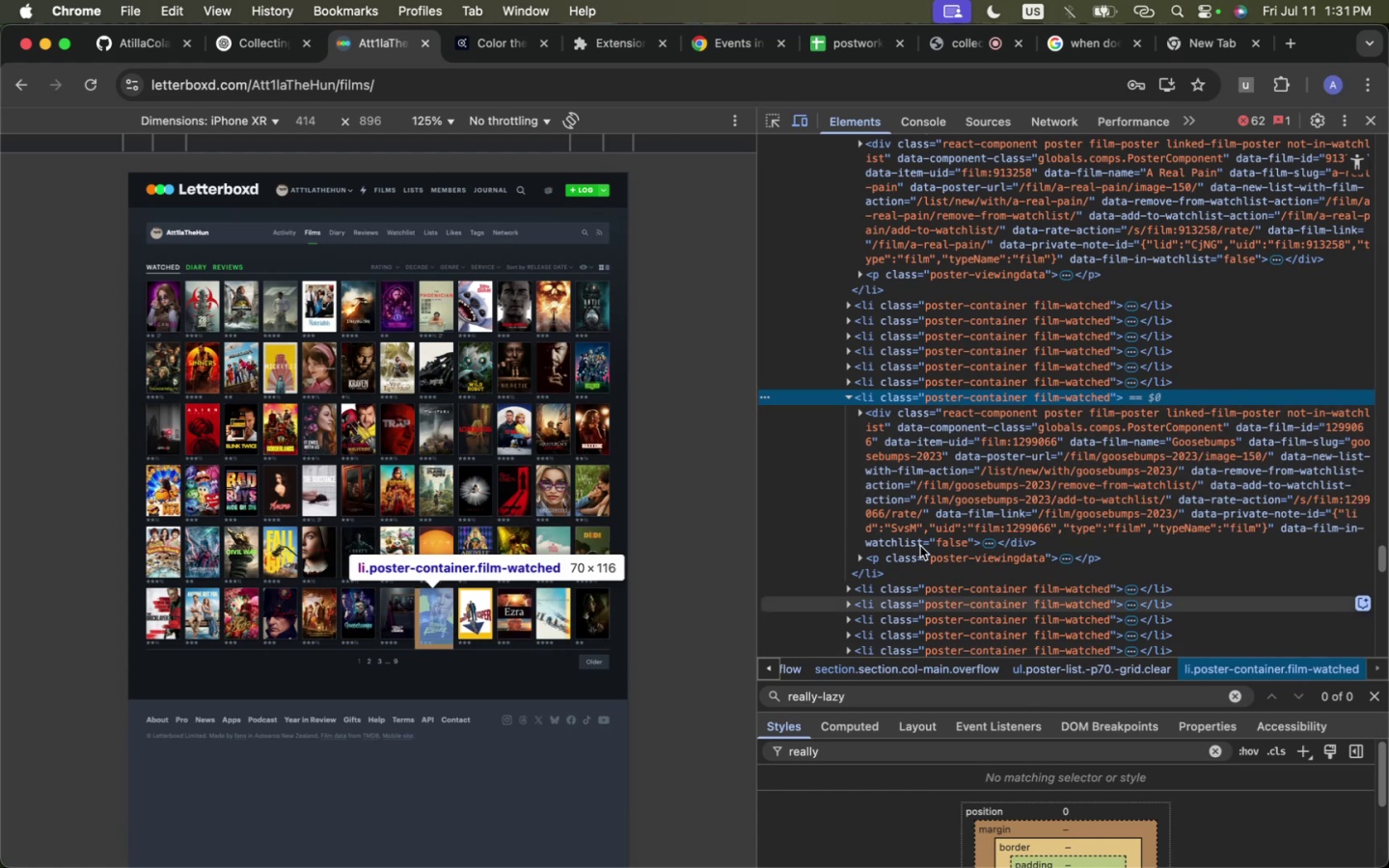 
wait(17.16)
 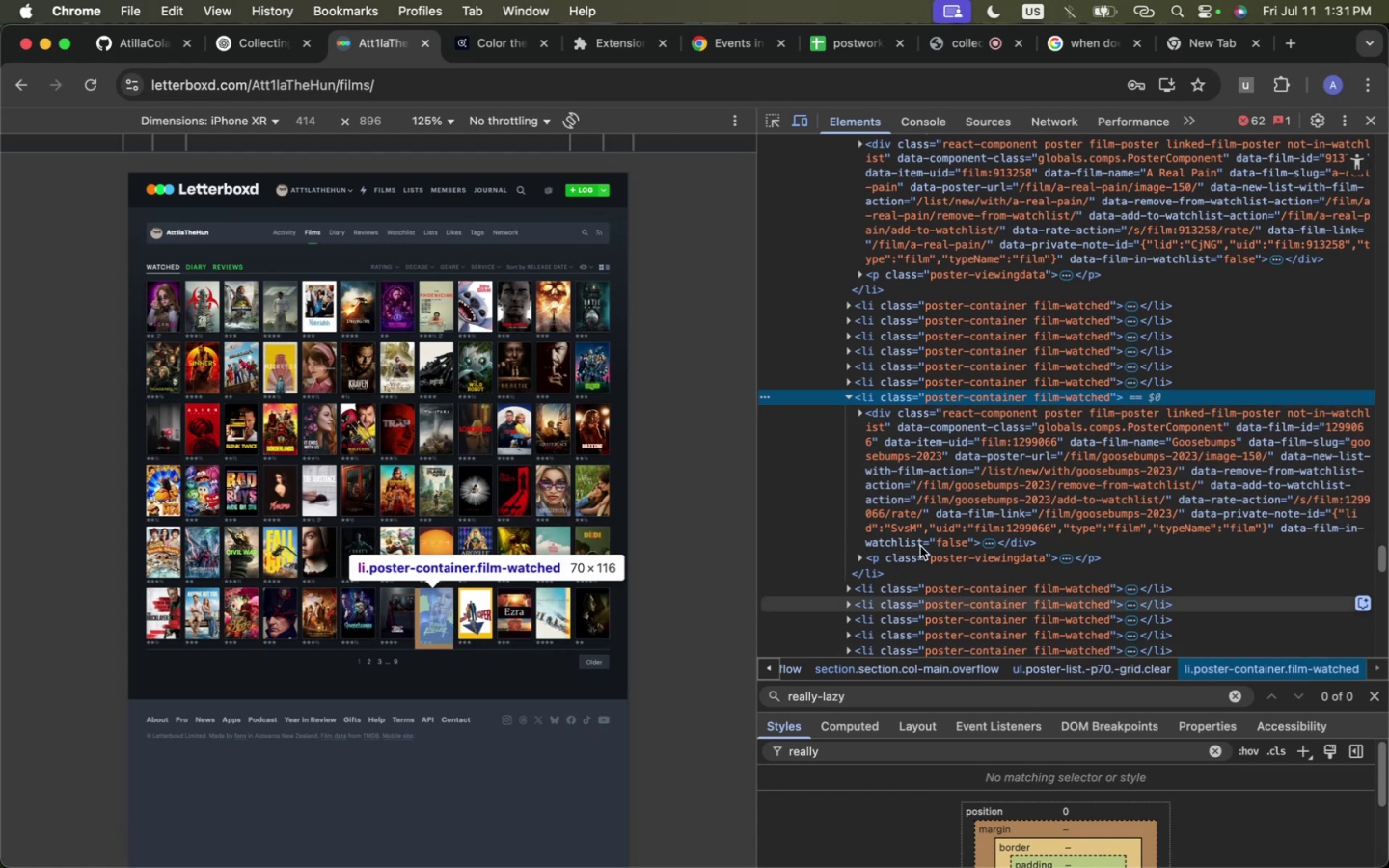 
left_click([848, 363])
 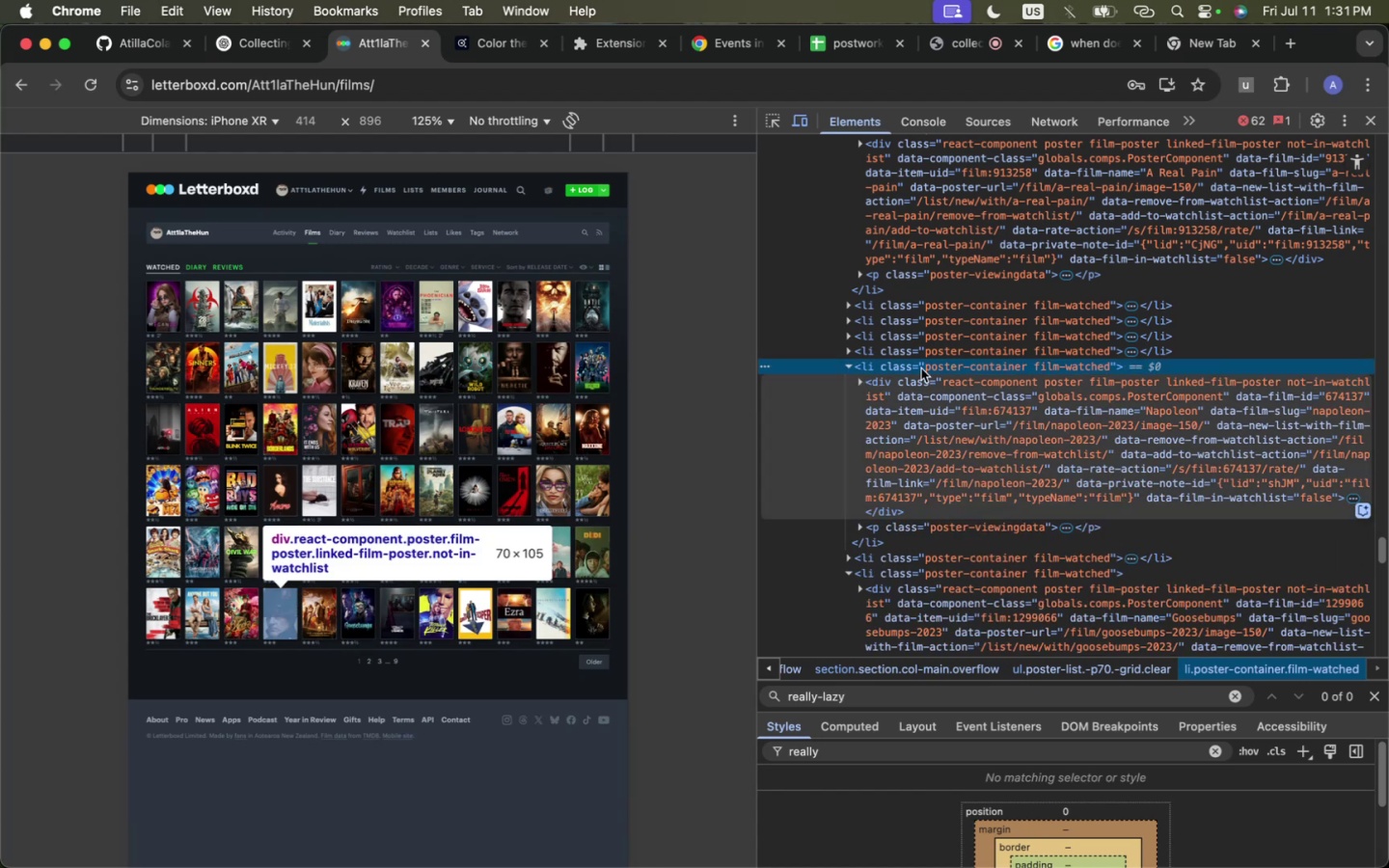 
wait(5.44)
 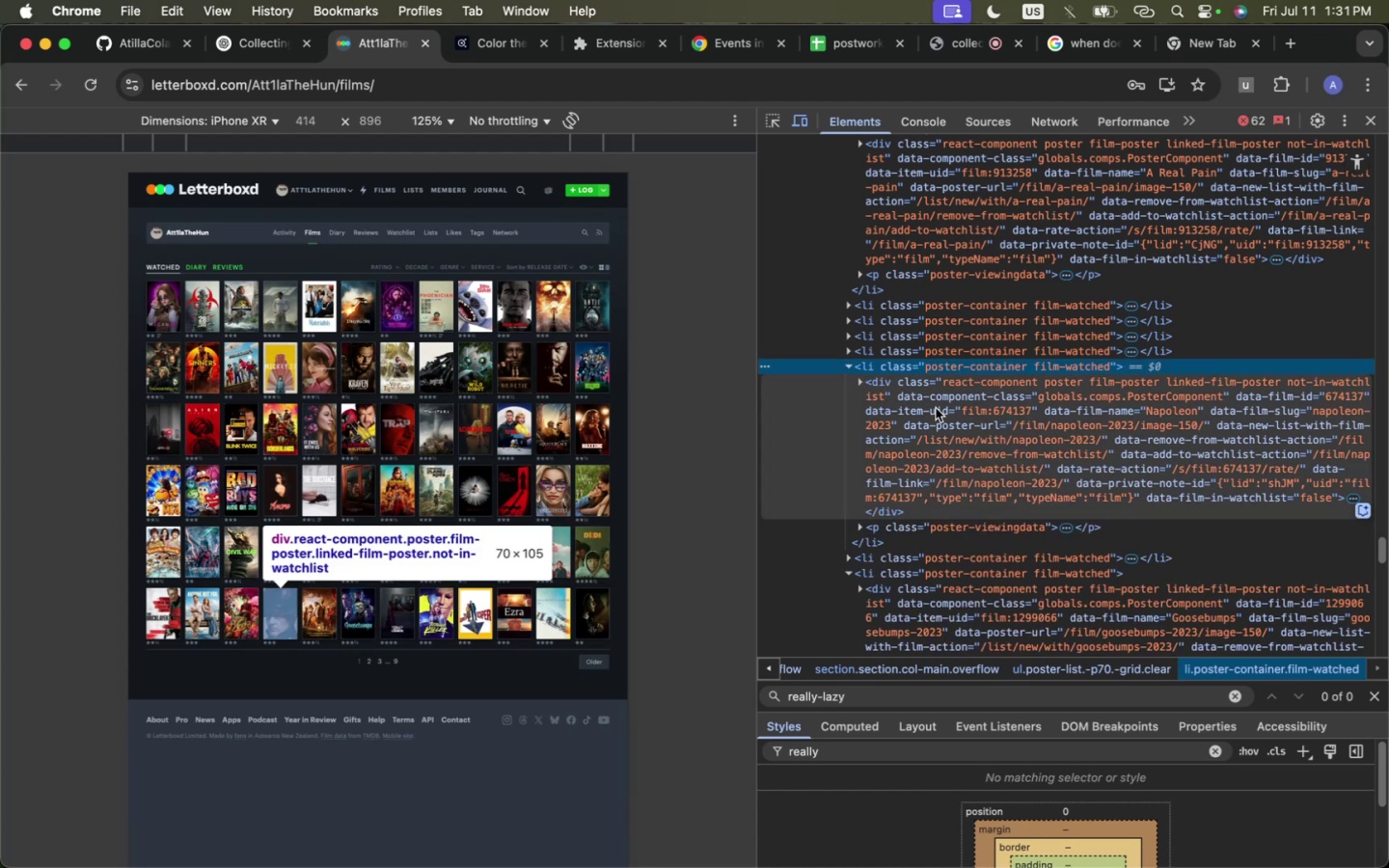 
left_click([843, 315])
 